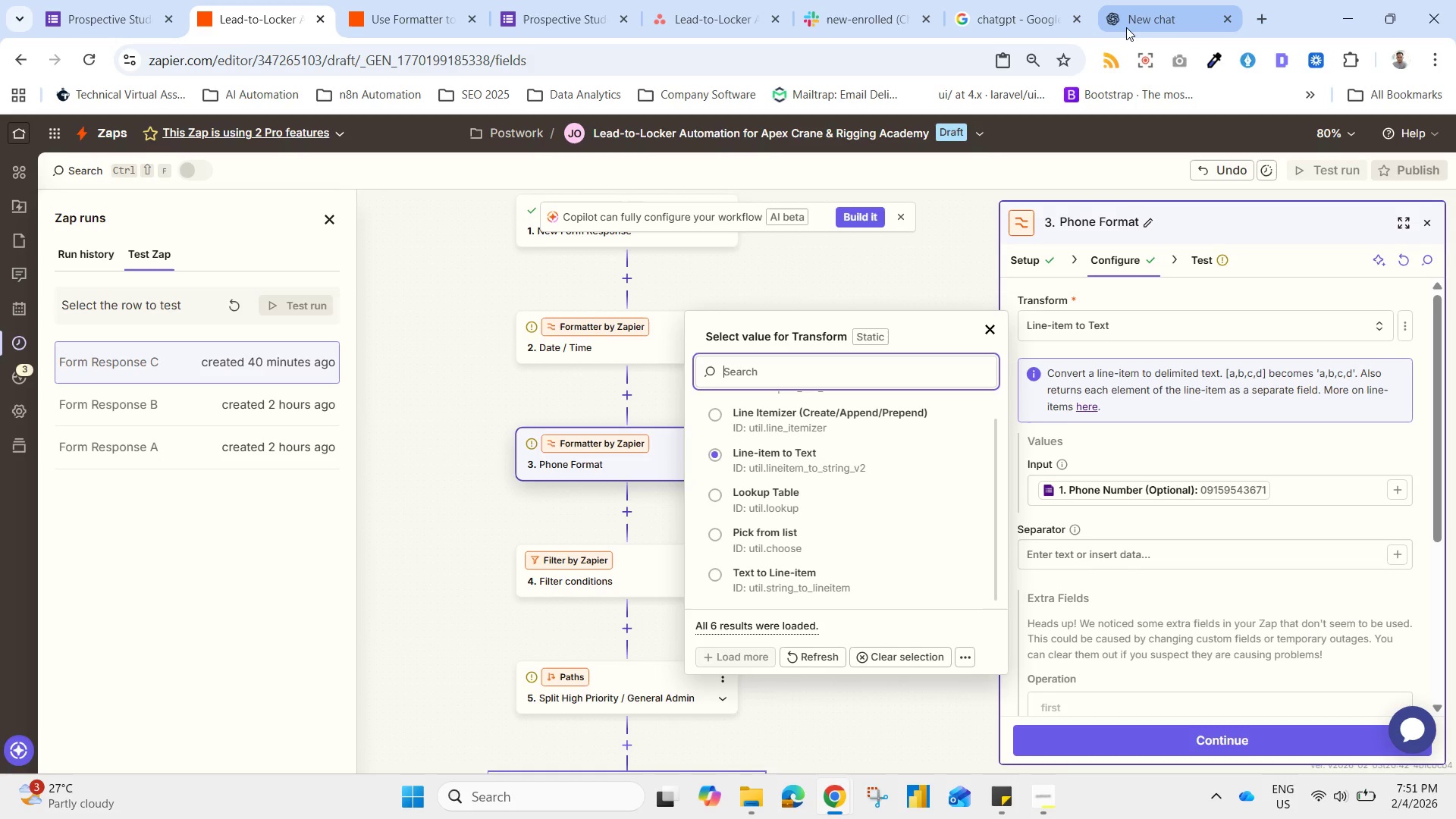 
left_click([1132, 25])
 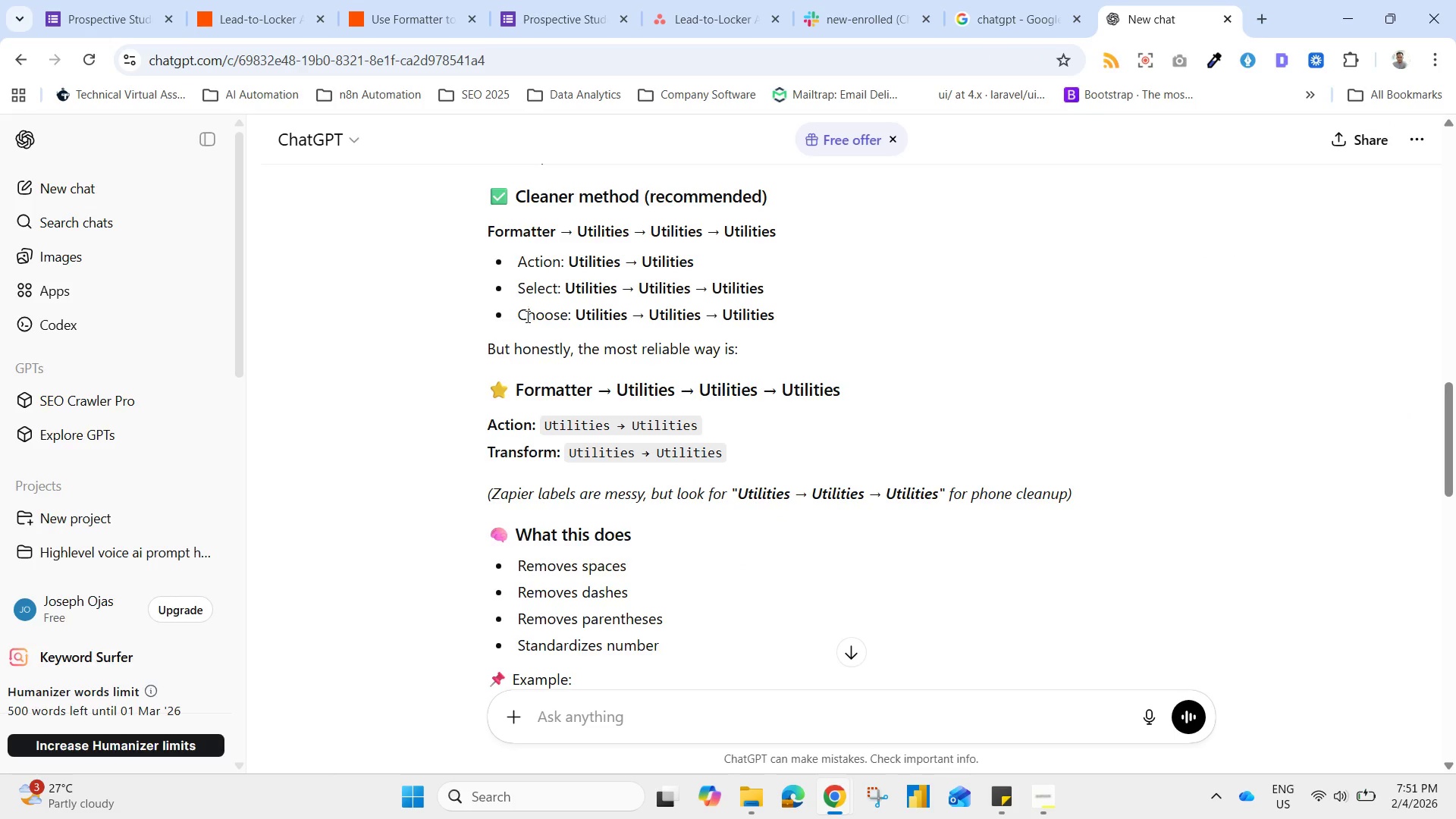 
left_click_drag(start_coordinate=[466, 364], to_coordinate=[936, 378])
 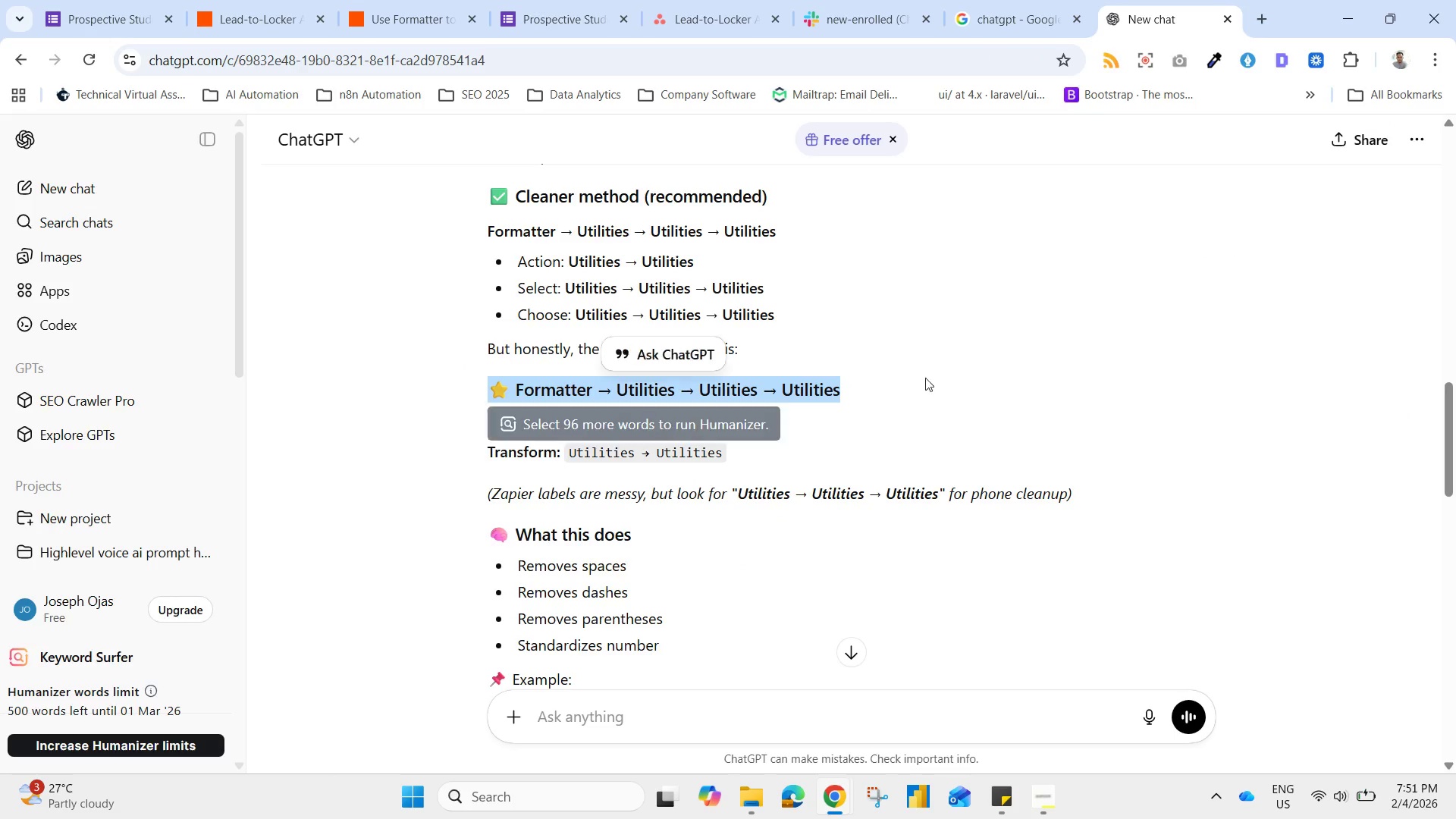 
key(Control+C)
 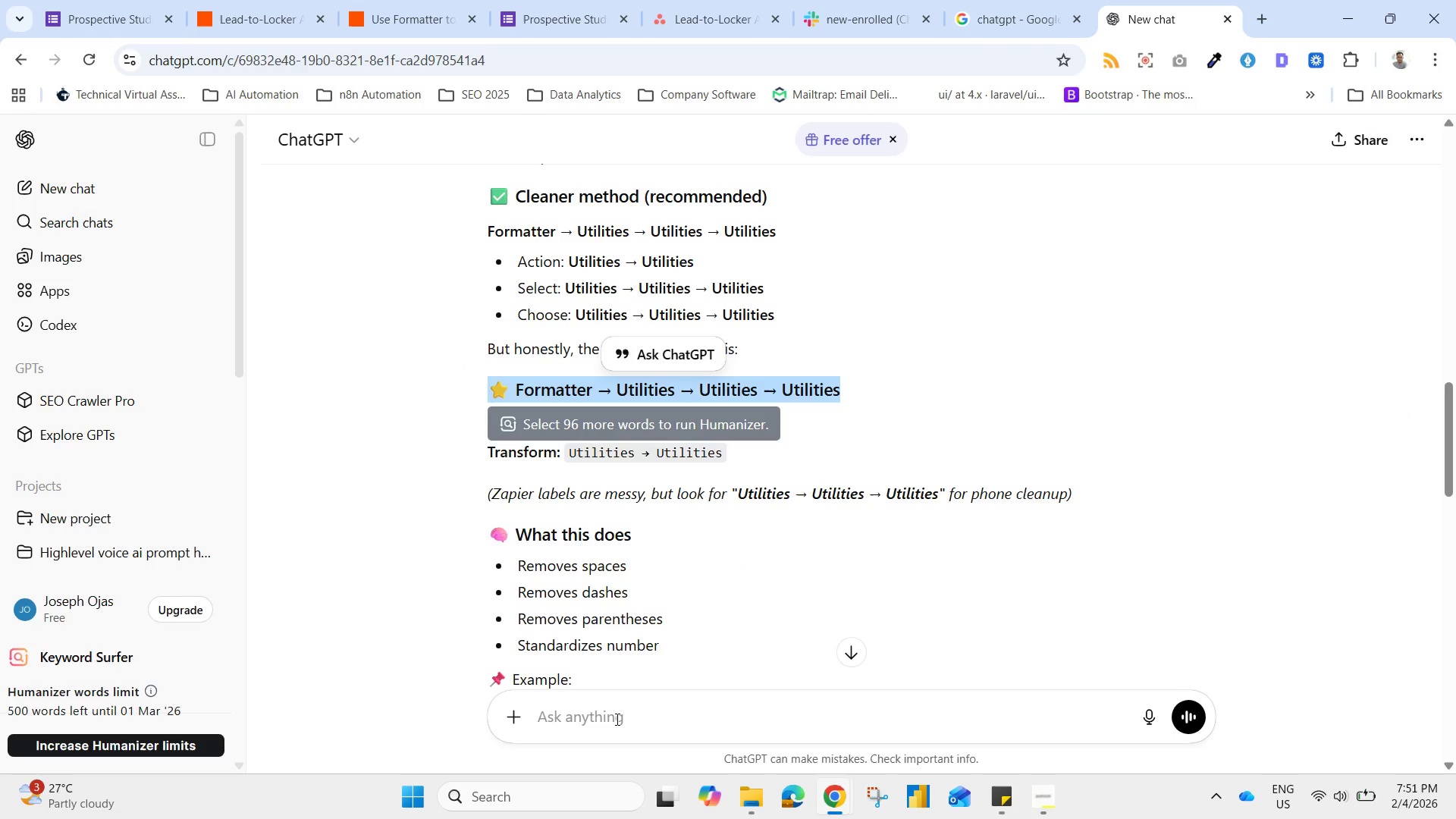 
left_click([616, 718])
 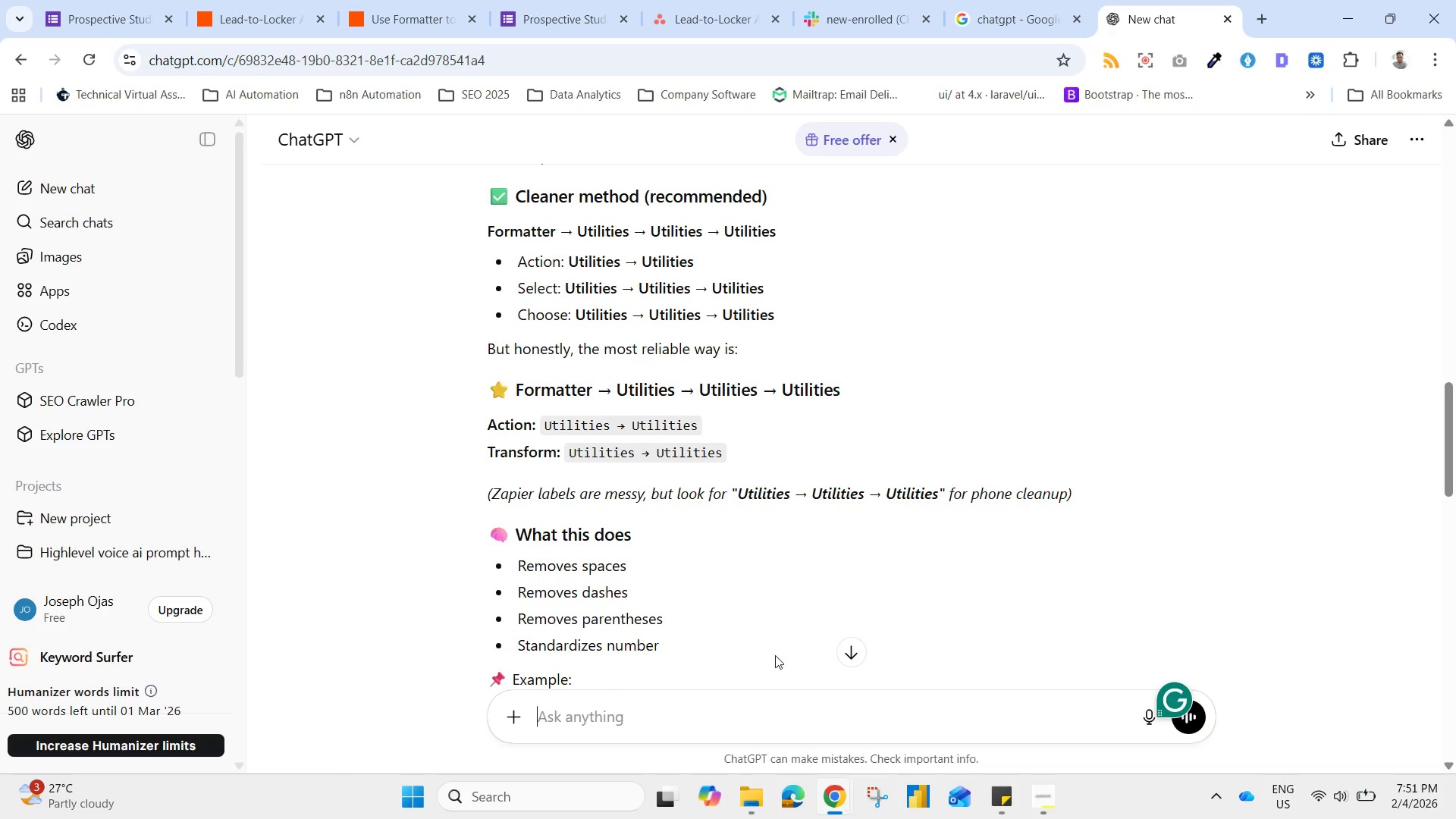 
left_click([711, 717])
 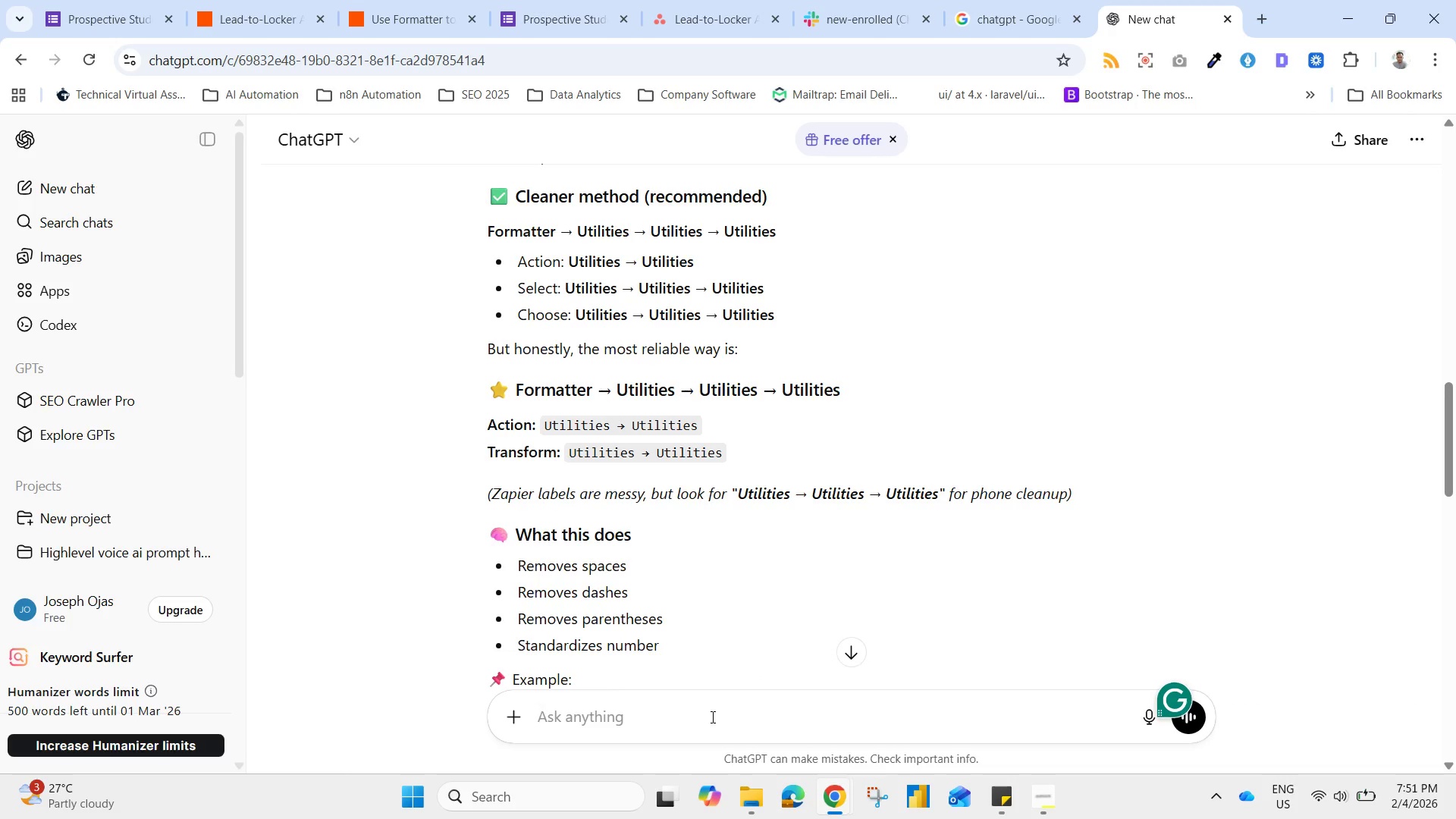 
type(no replace on formatter how to chagne)
key(Backspace)
key(Backspace)
key(Backspace)
type(nge? )
 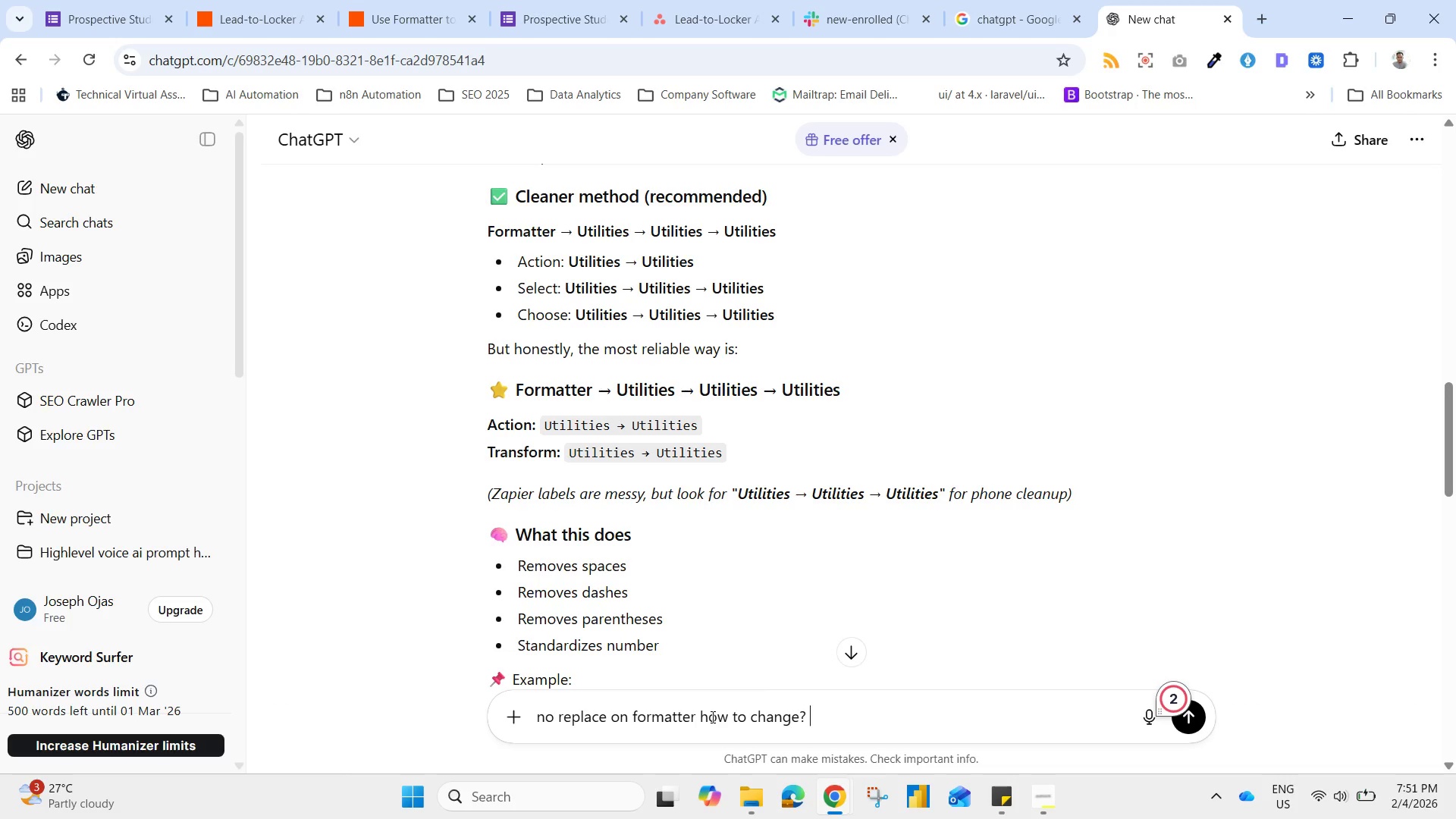 
key(Control+V)
 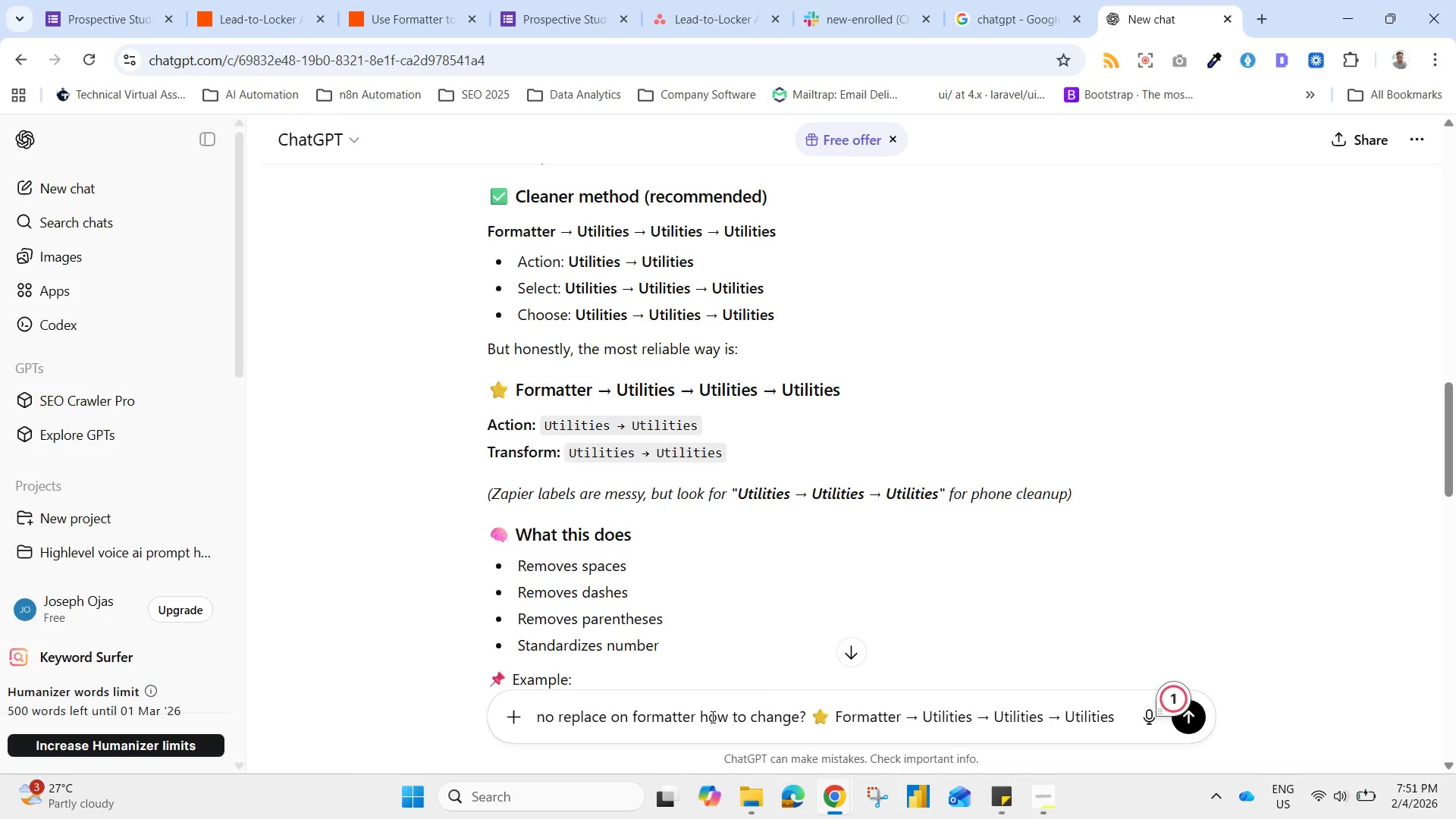 
key(Enter)
 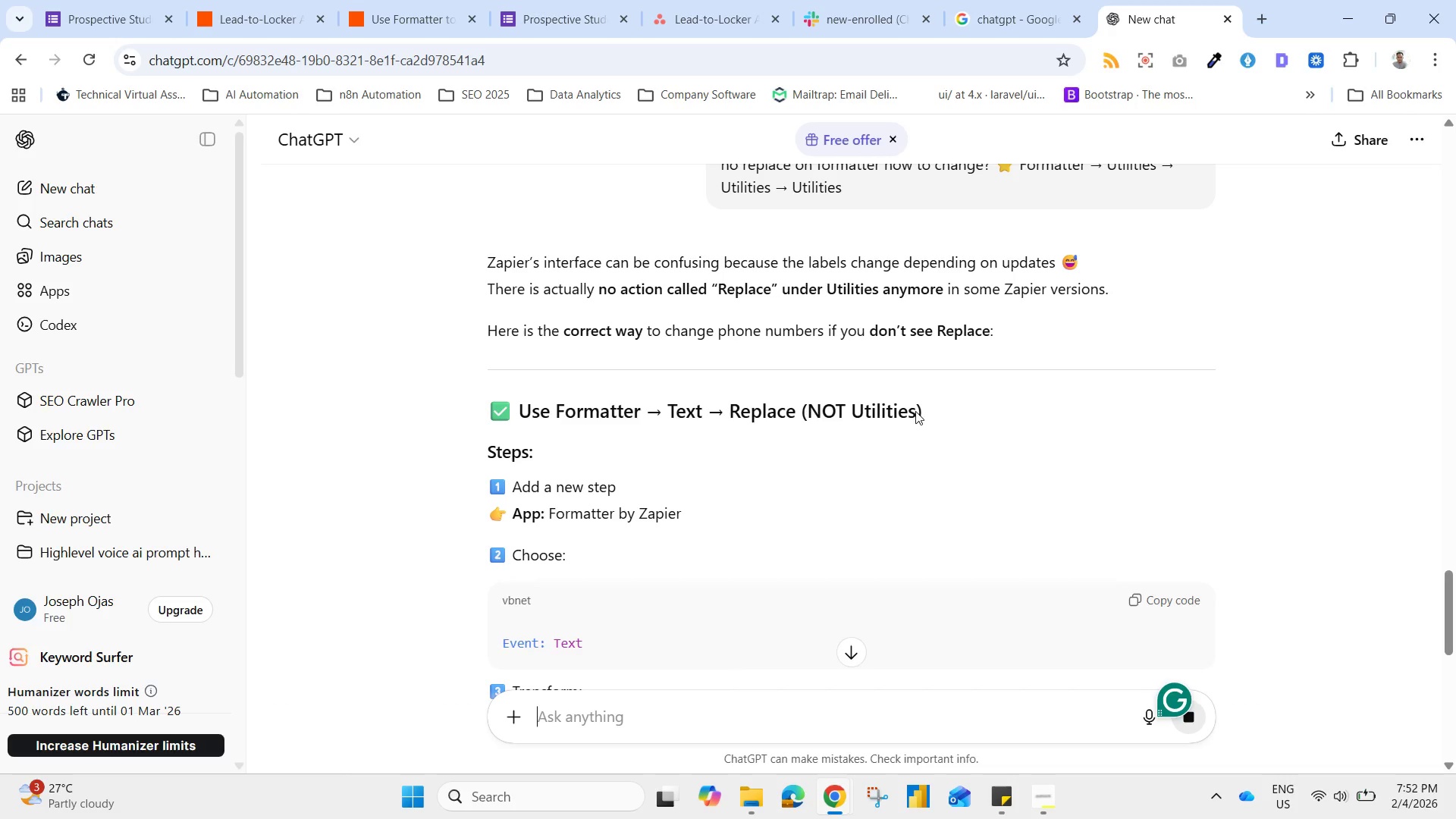 
wait(15.3)
 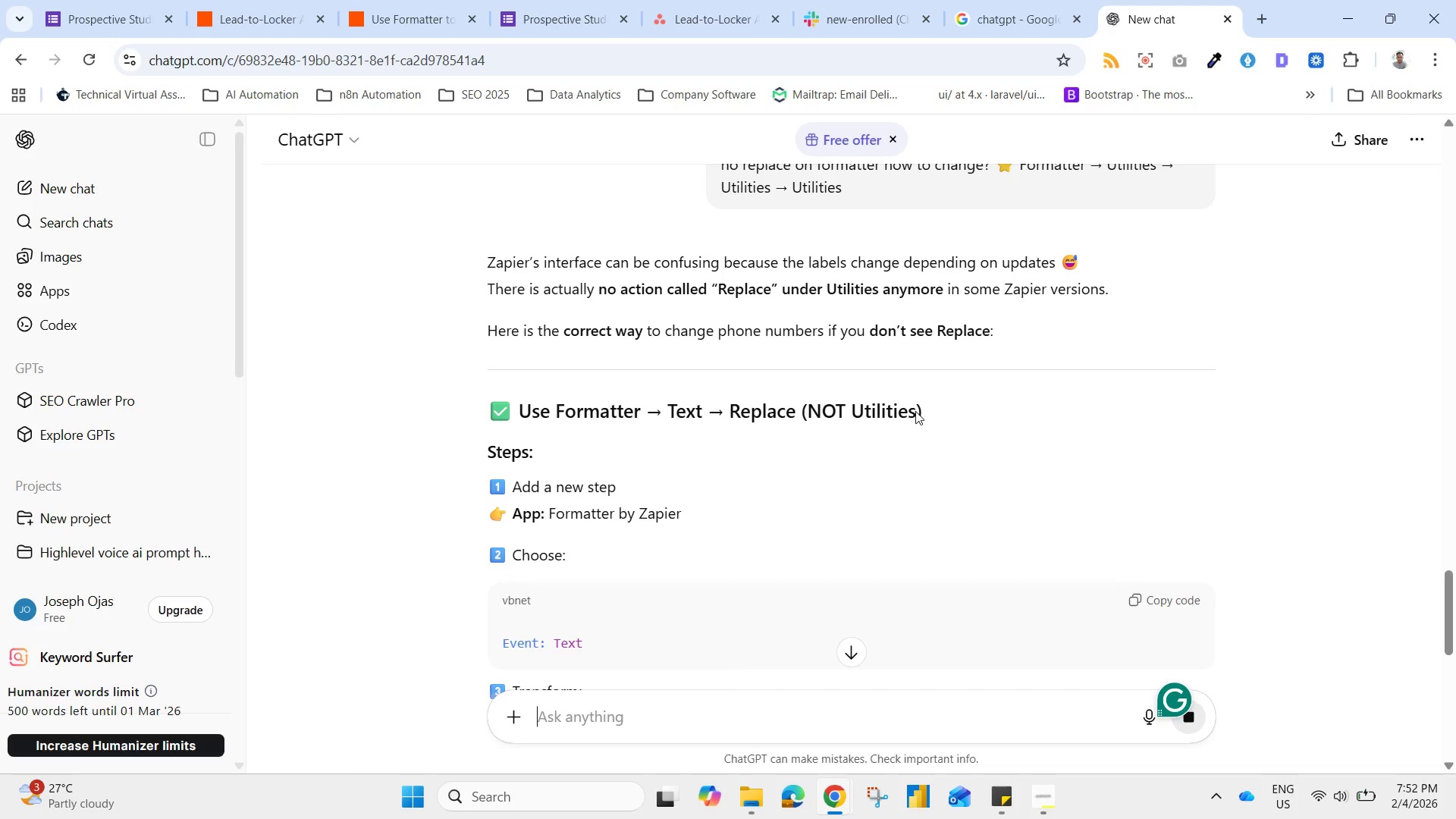 
left_click_drag(start_coordinate=[1455, 566], to_coordinate=[1455, 580])
 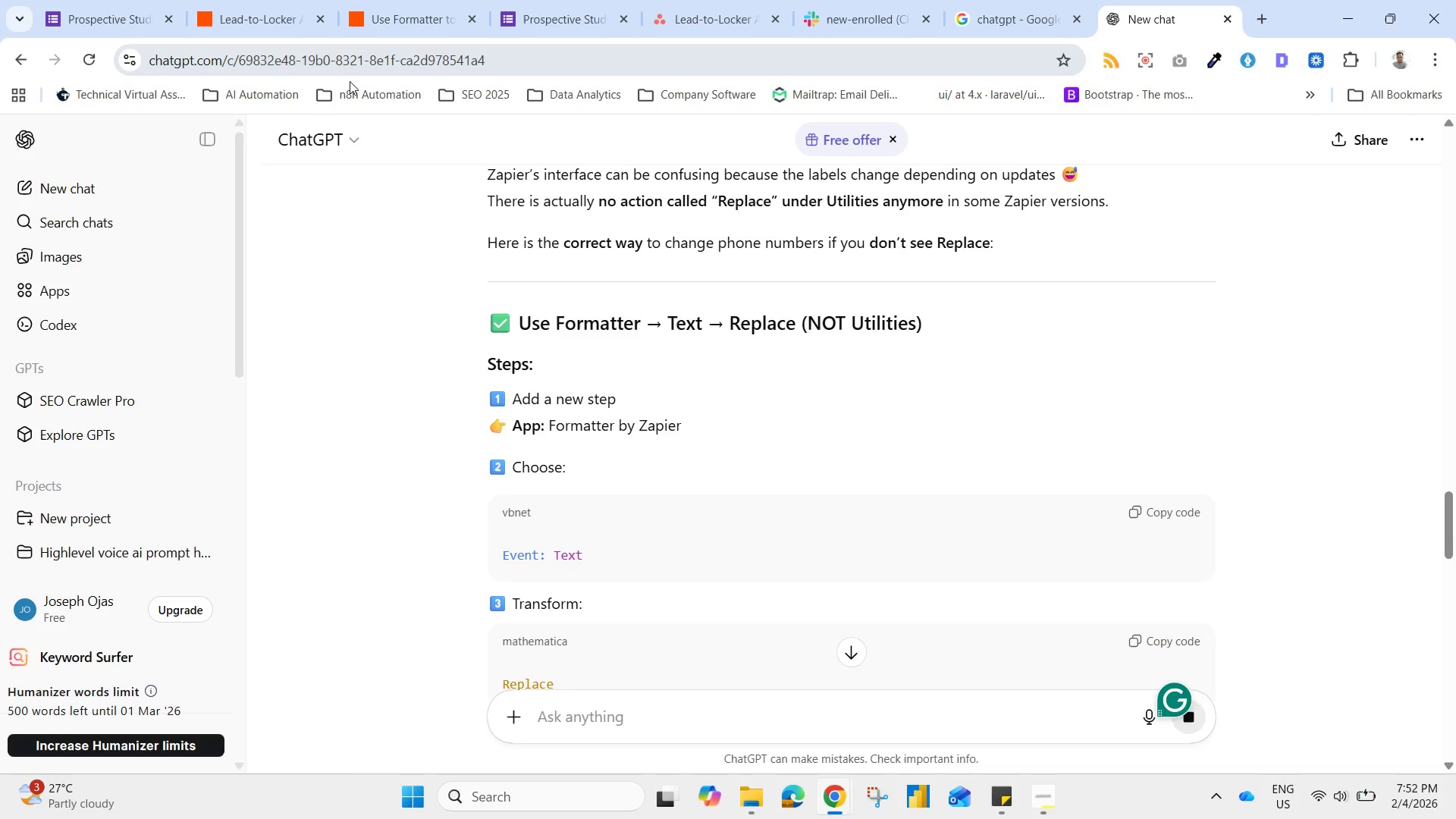 
wait(5.83)
 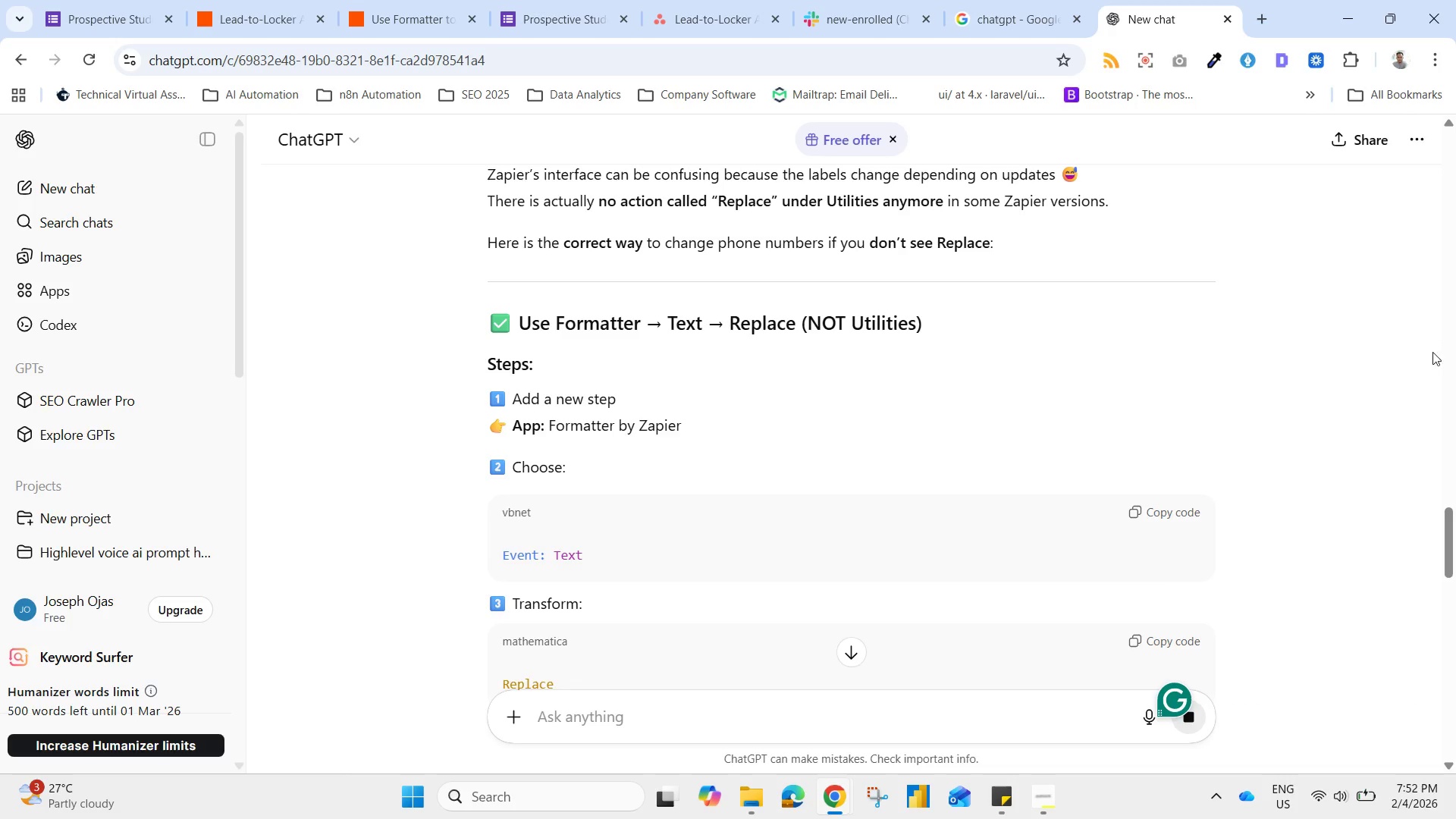 
left_click([316, 2])
 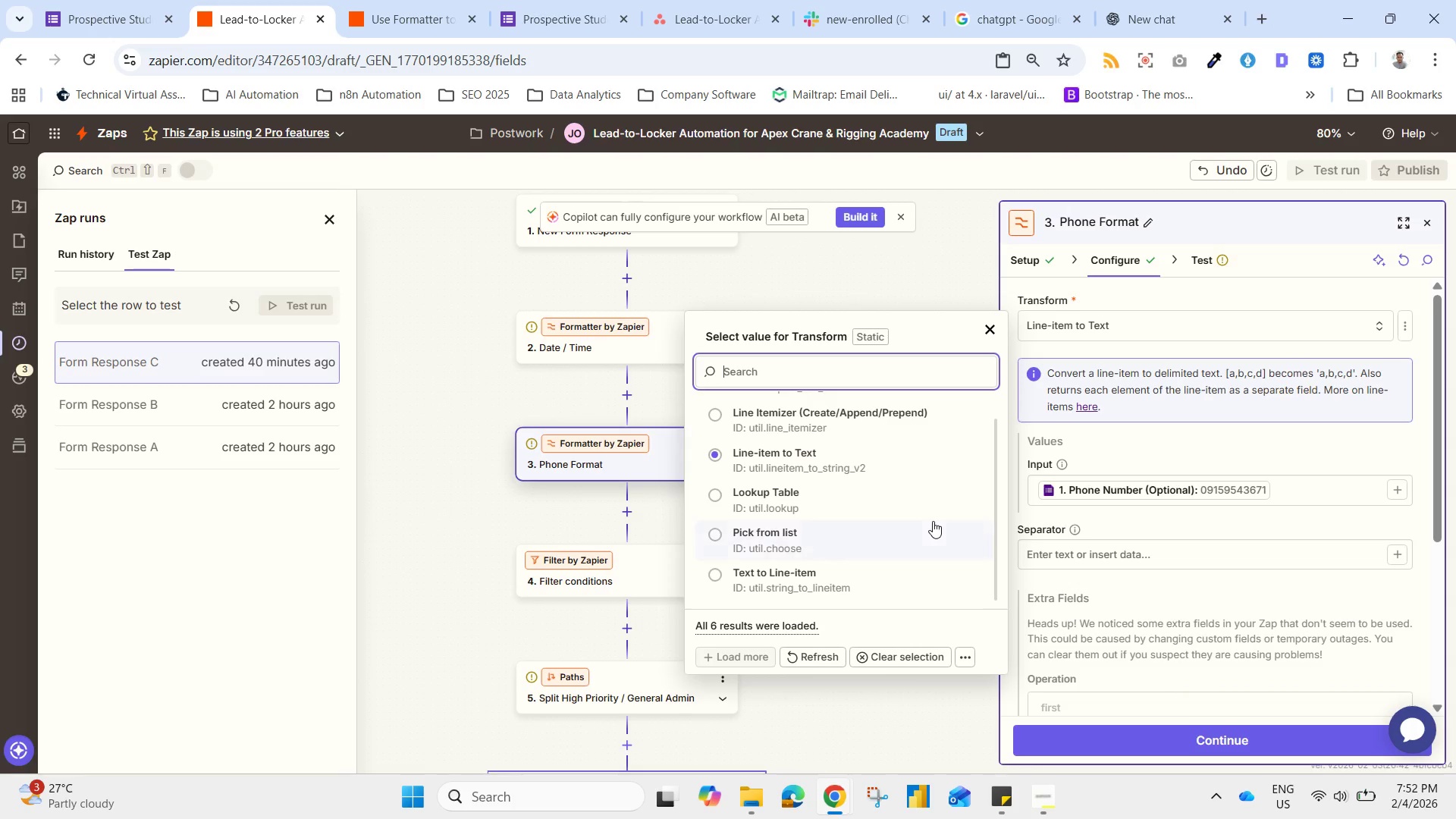 
scroll: coordinate [963, 535], scroll_direction: down, amount: 2.0
 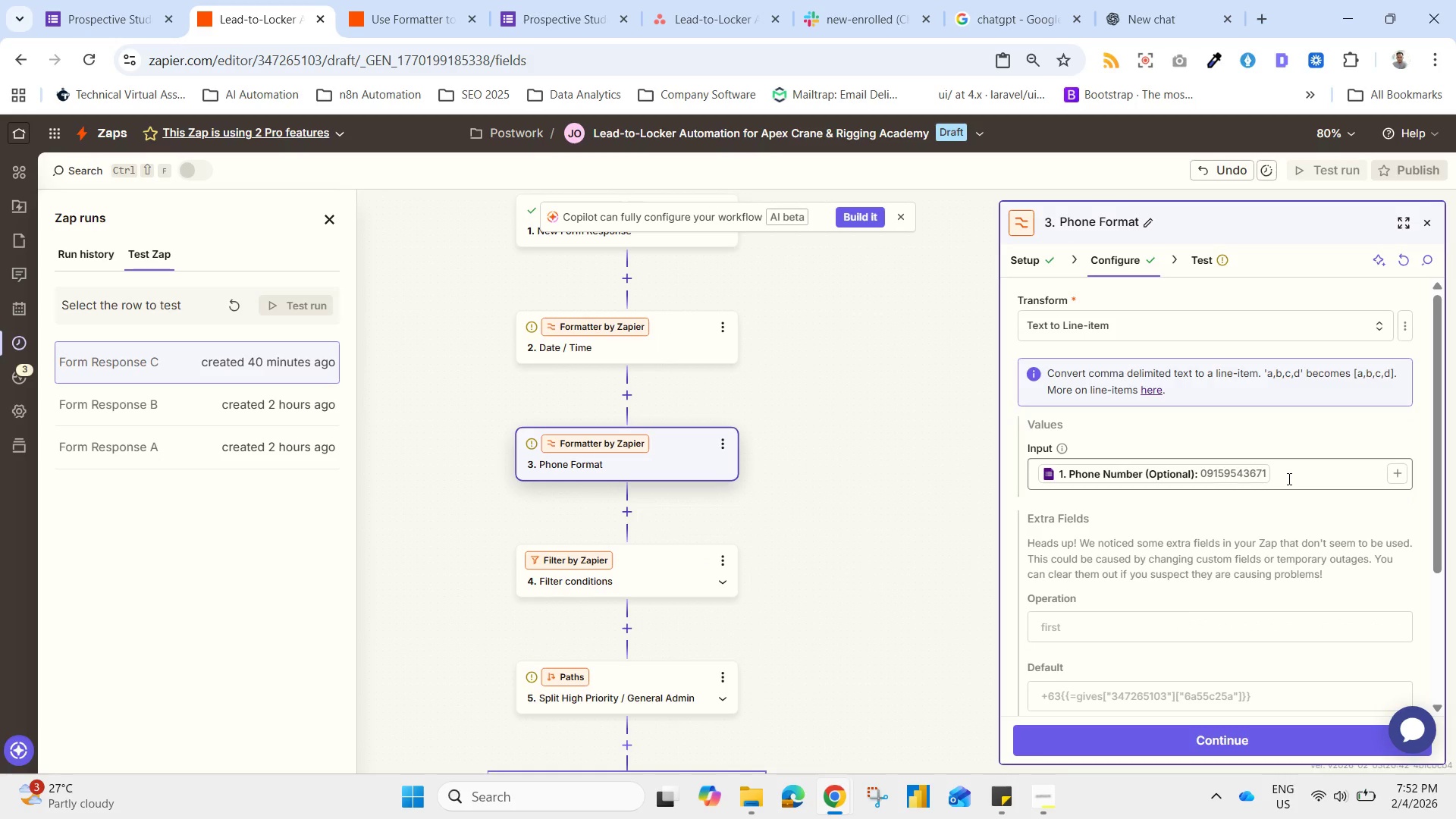 
wait(8.37)
 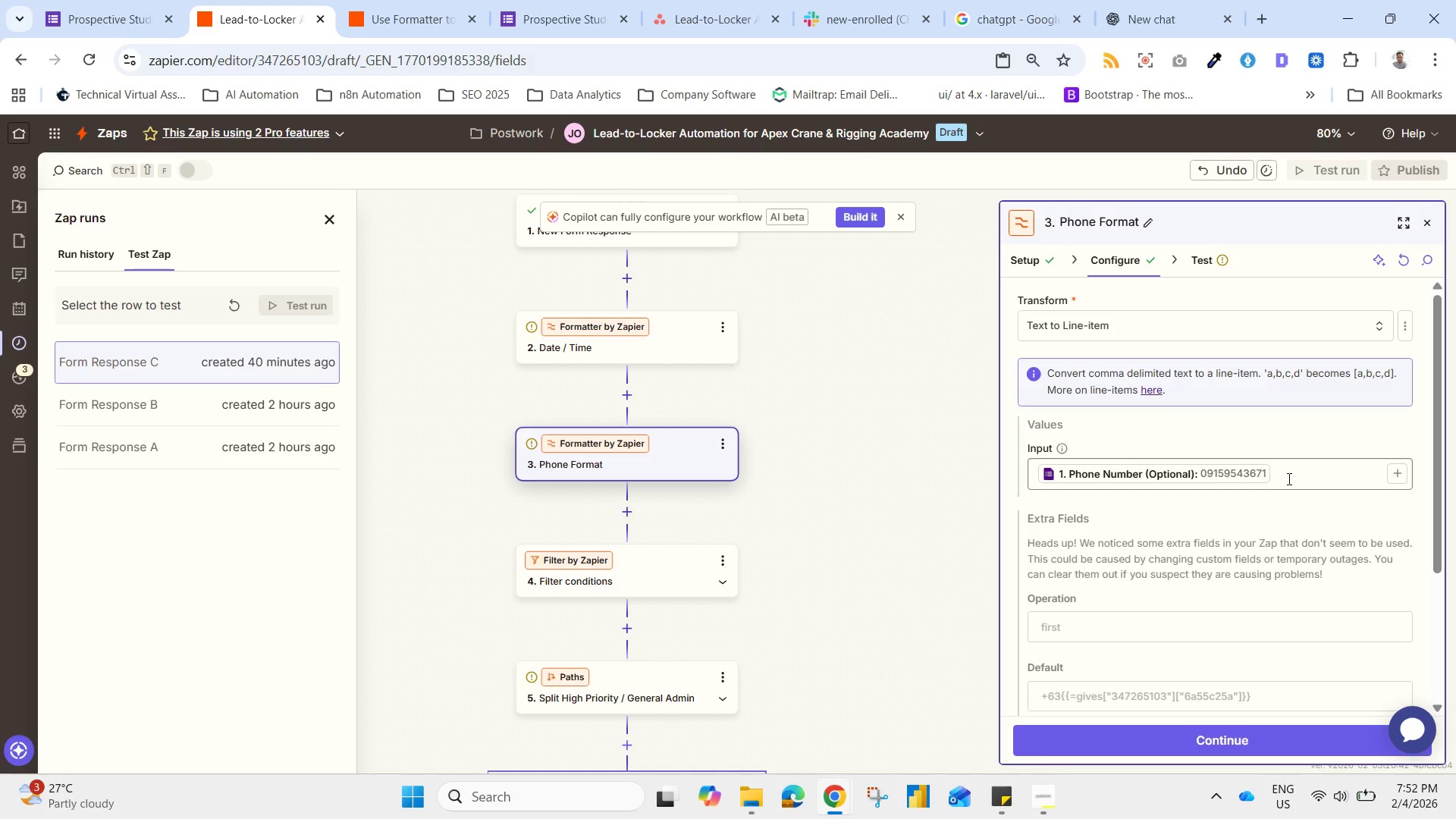 
left_click_drag(start_coordinate=[1438, 420], to_coordinate=[1454, 550])
 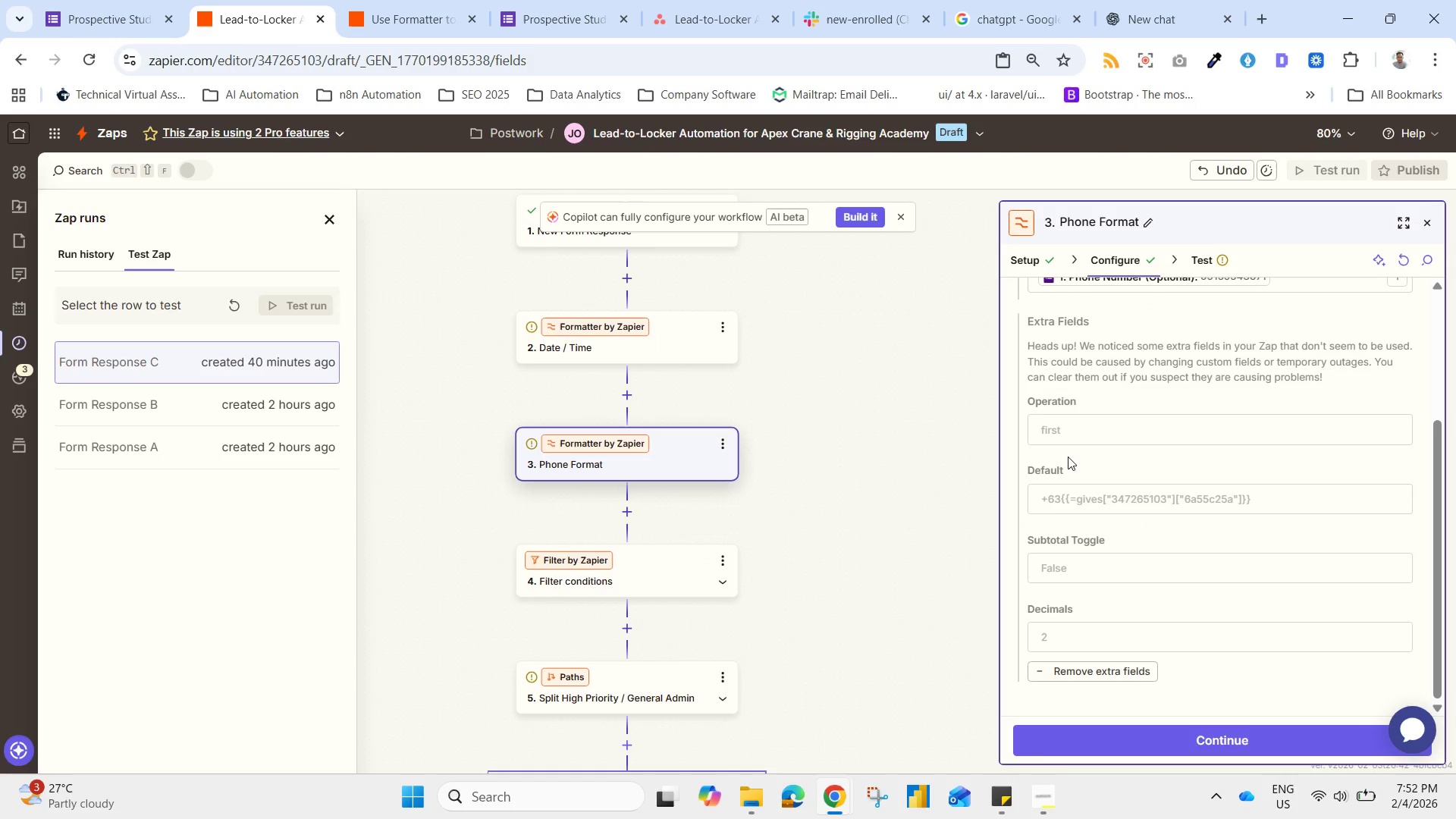 
left_click([1068, 448])
 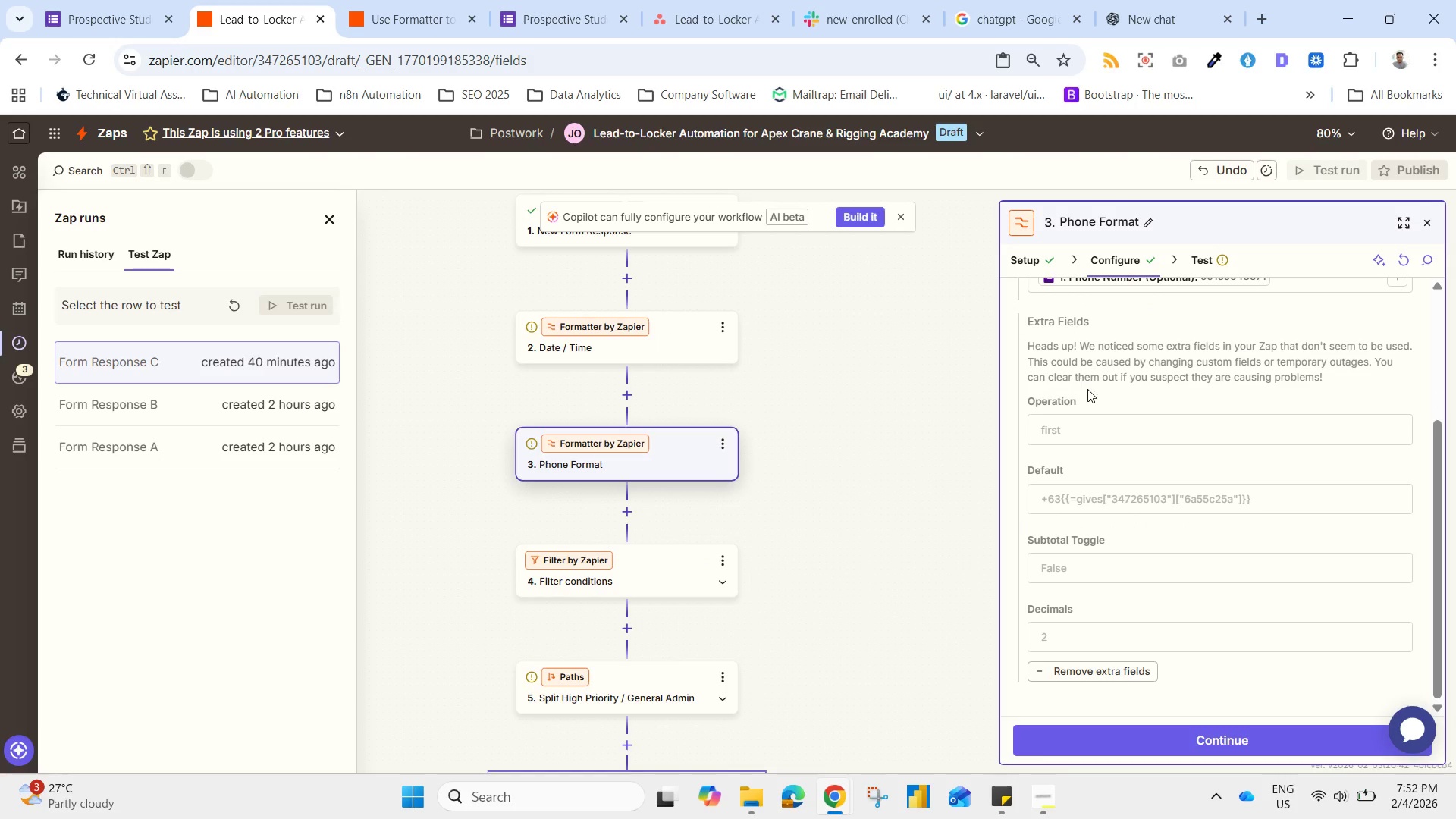 
left_click_drag(start_coordinate=[1083, 387], to_coordinate=[1106, 402])
 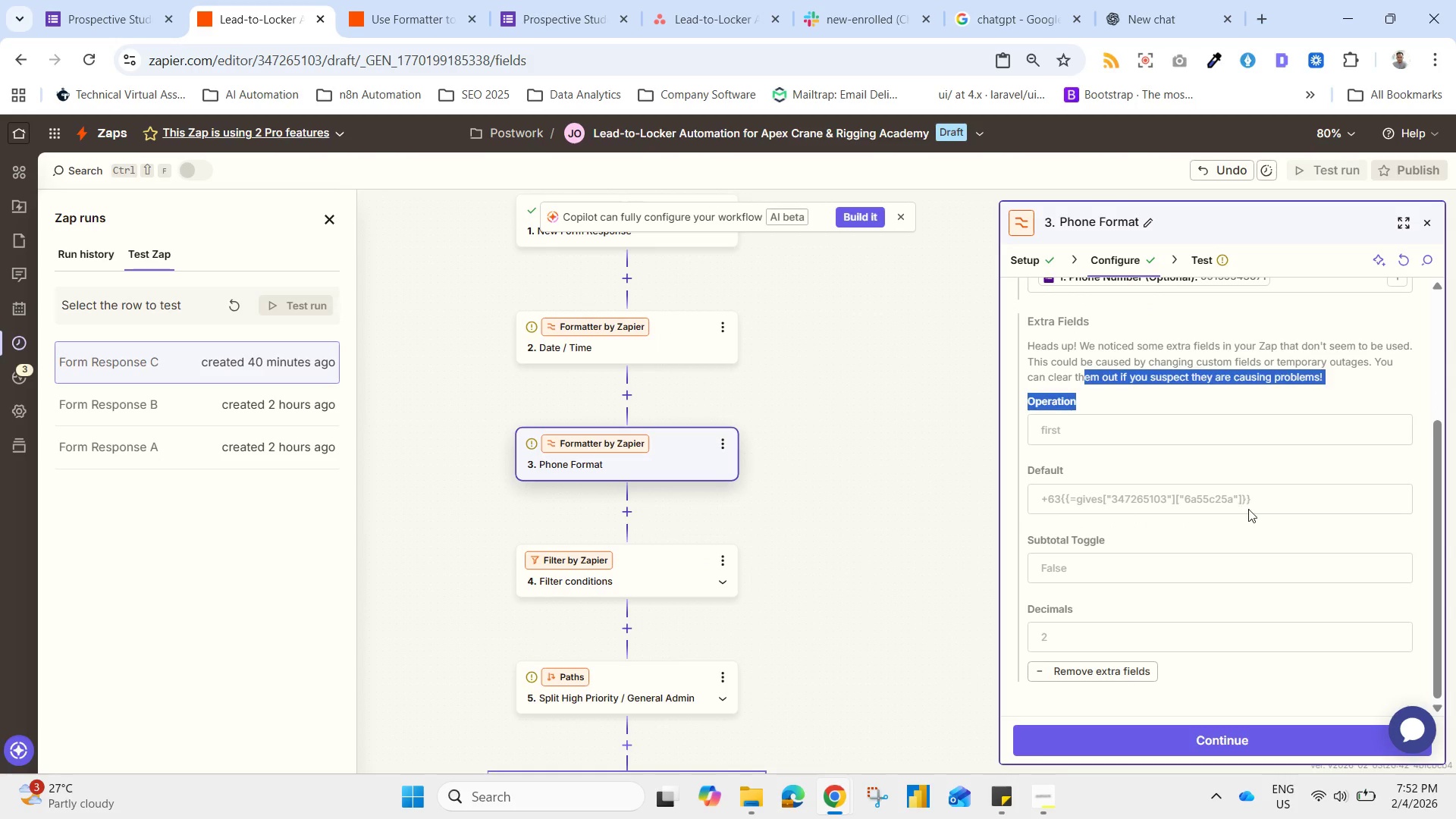 
left_click_drag(start_coordinate=[1247, 507], to_coordinate=[1250, 513])
 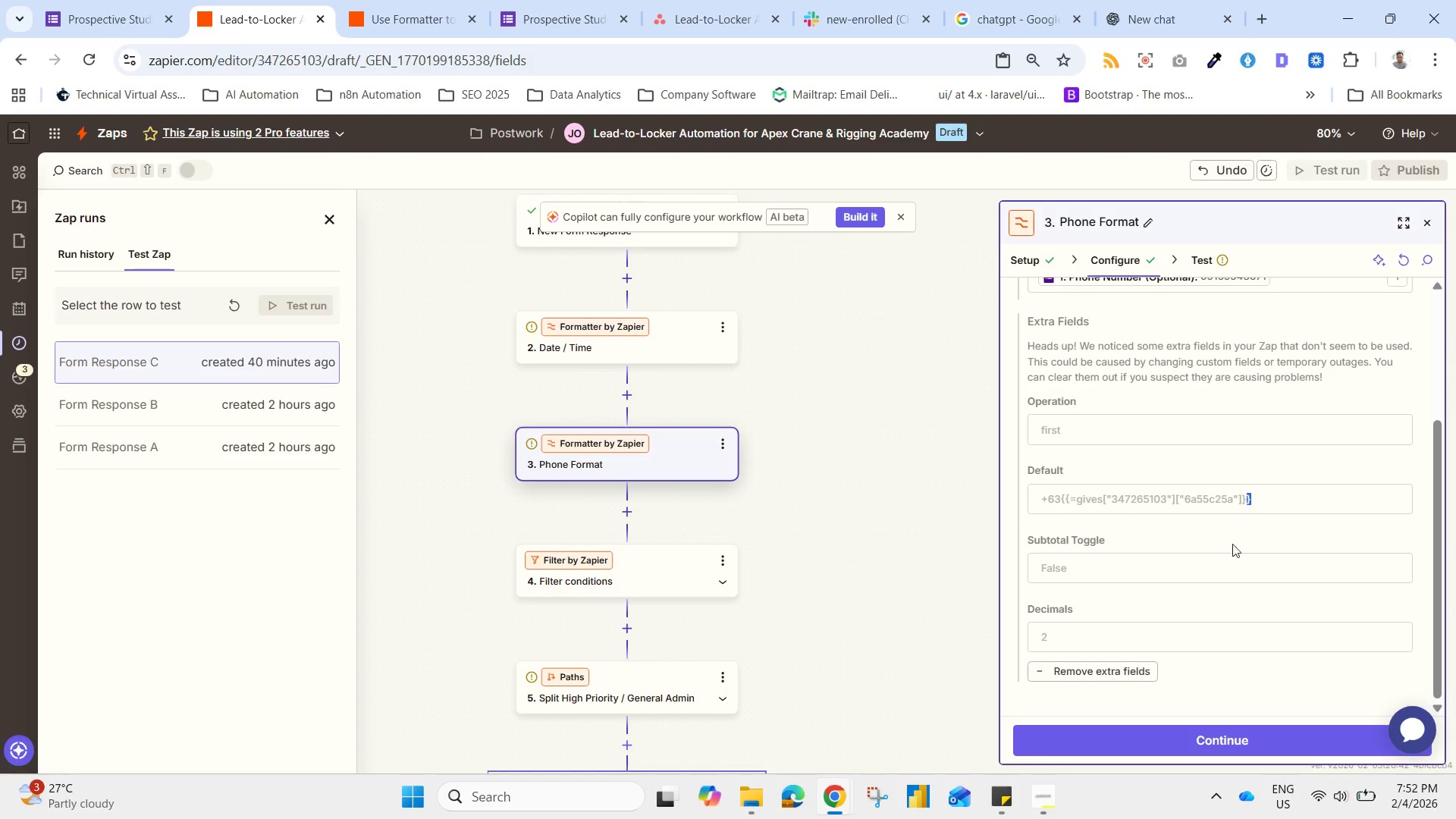 
left_click_drag(start_coordinate=[1232, 544], to_coordinate=[1232, 574])
 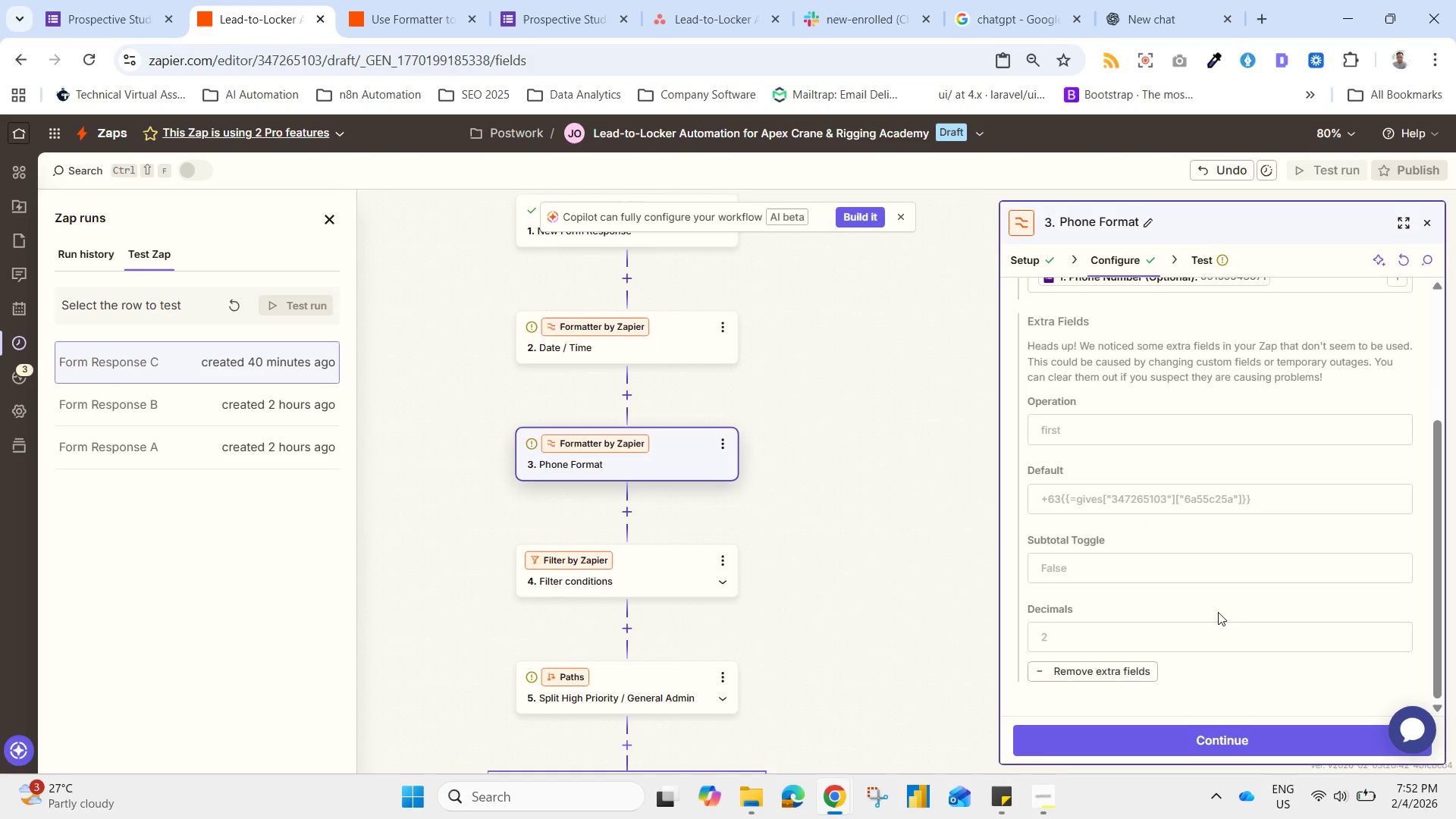 
triple_click([1219, 619])
 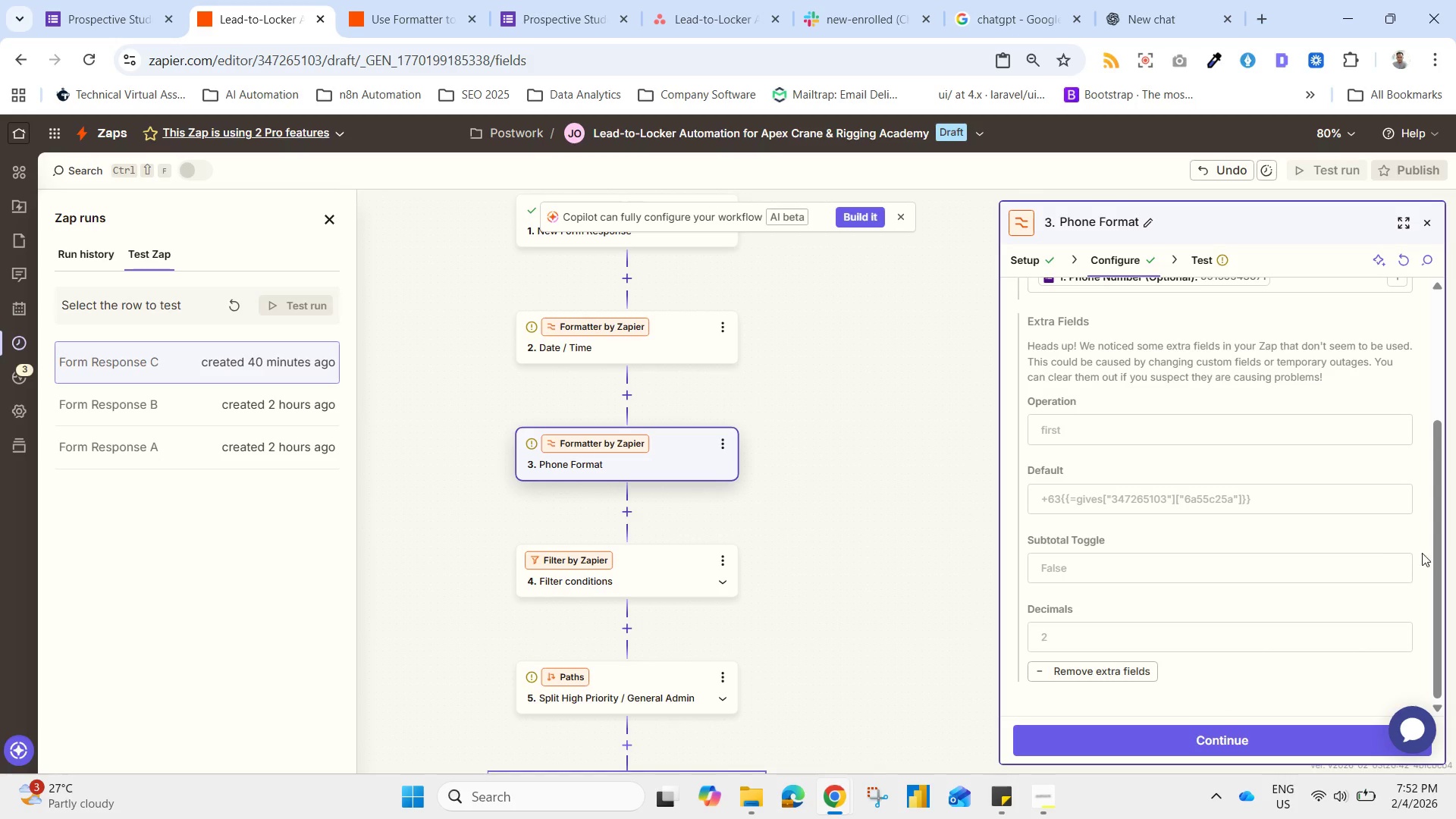 
left_click_drag(start_coordinate=[1442, 566], to_coordinate=[1433, 423])
 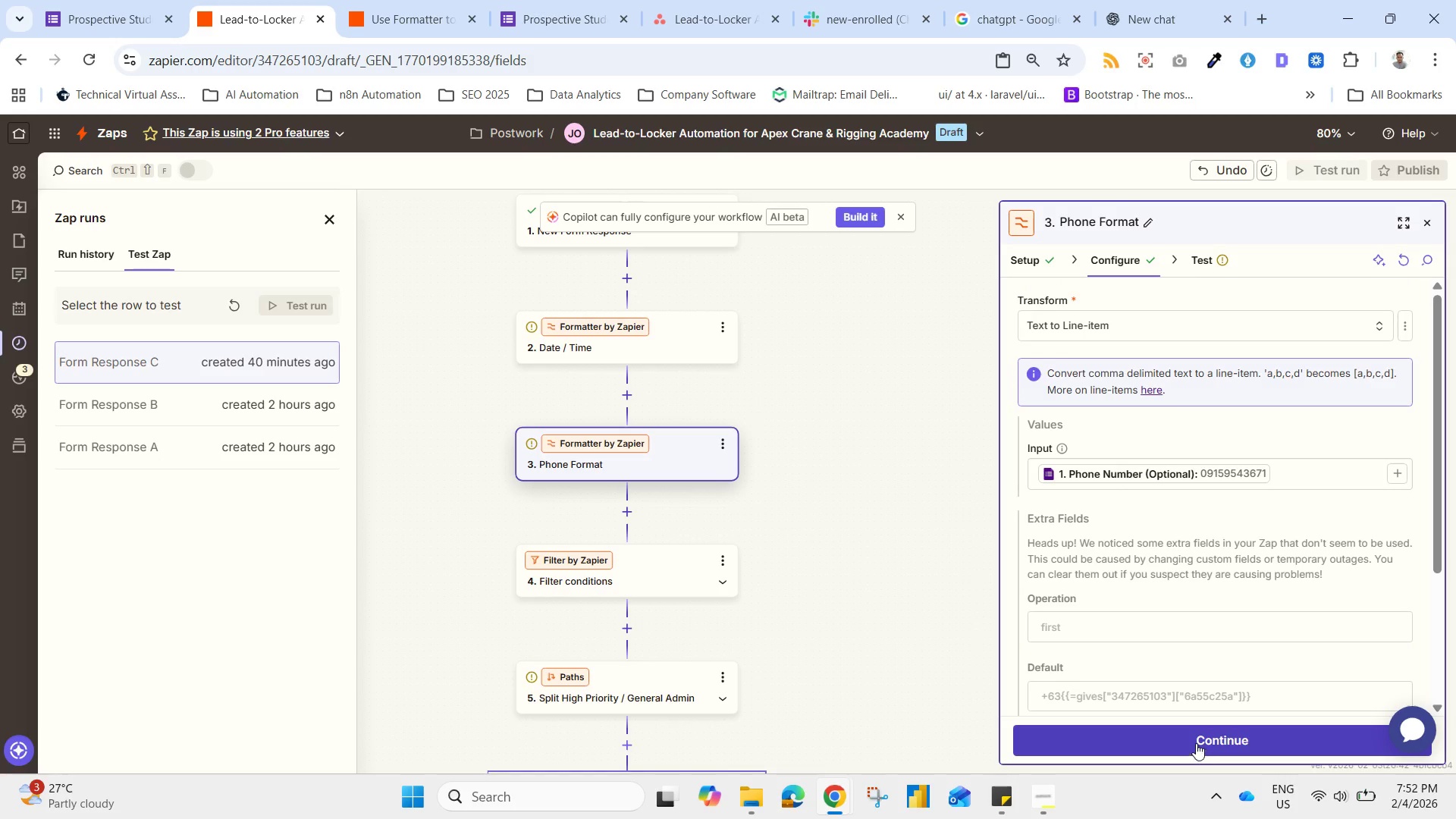 
left_click([1194, 742])
 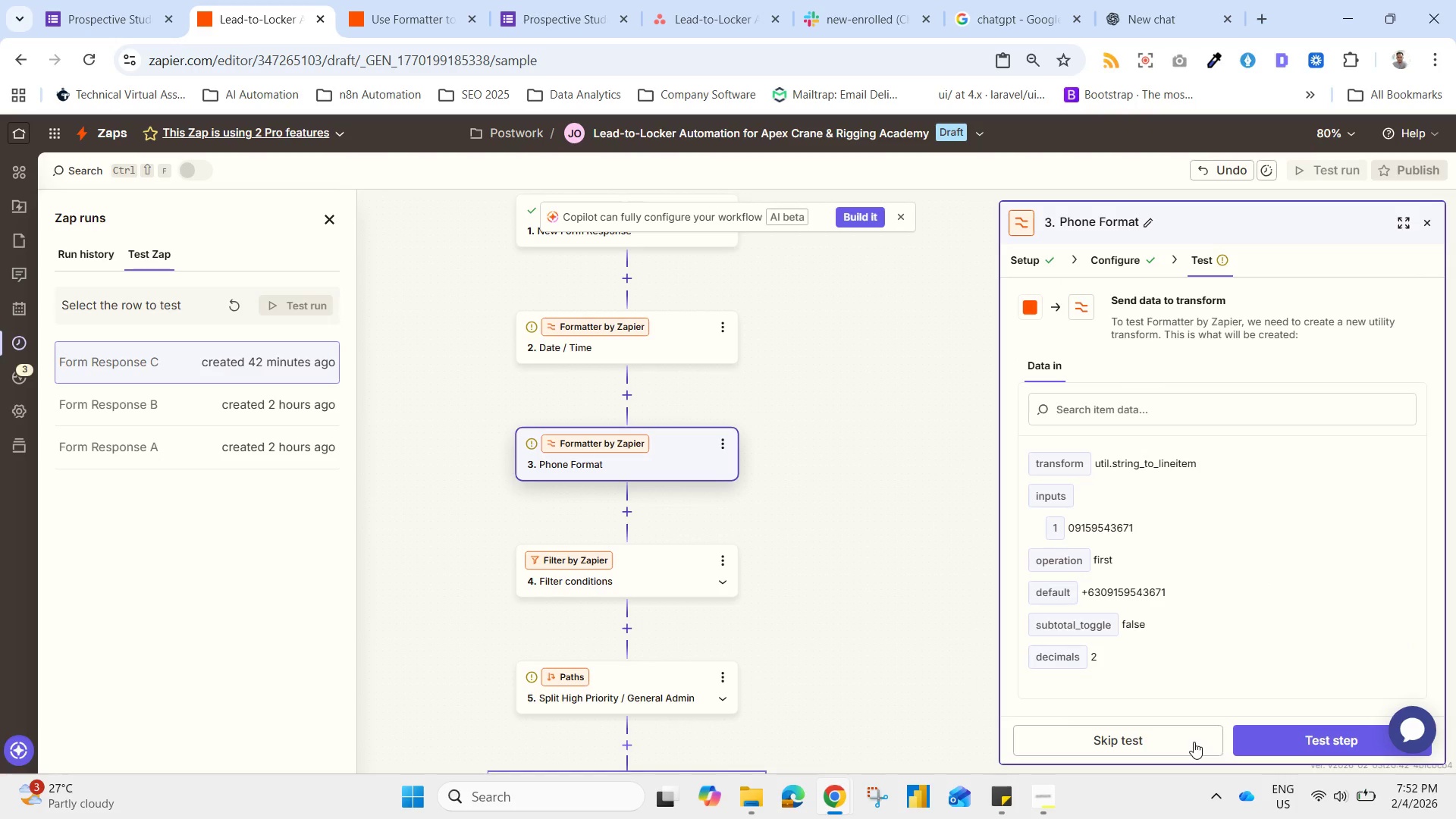 
wait(5.98)
 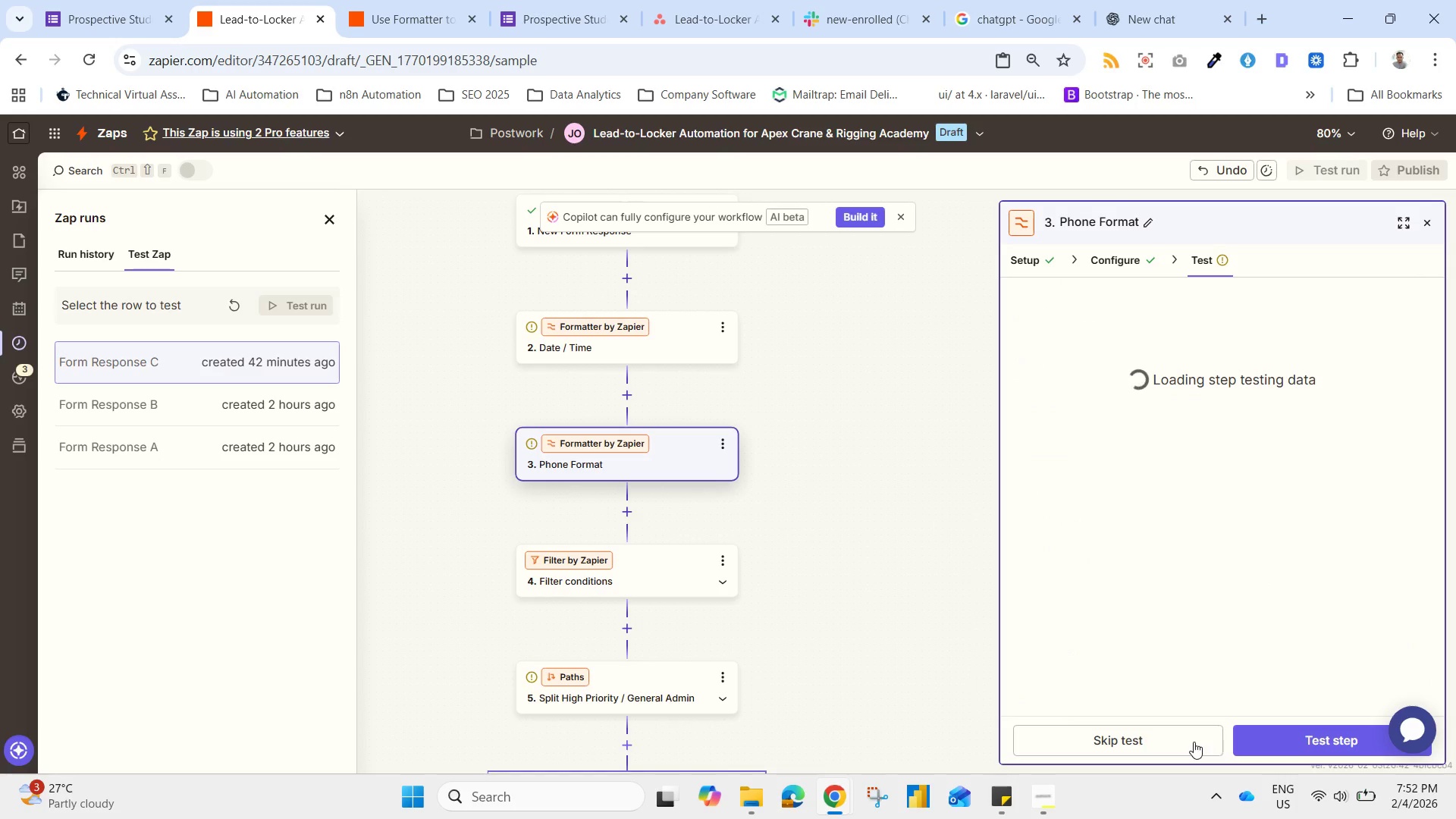 
left_click([1039, 257])
 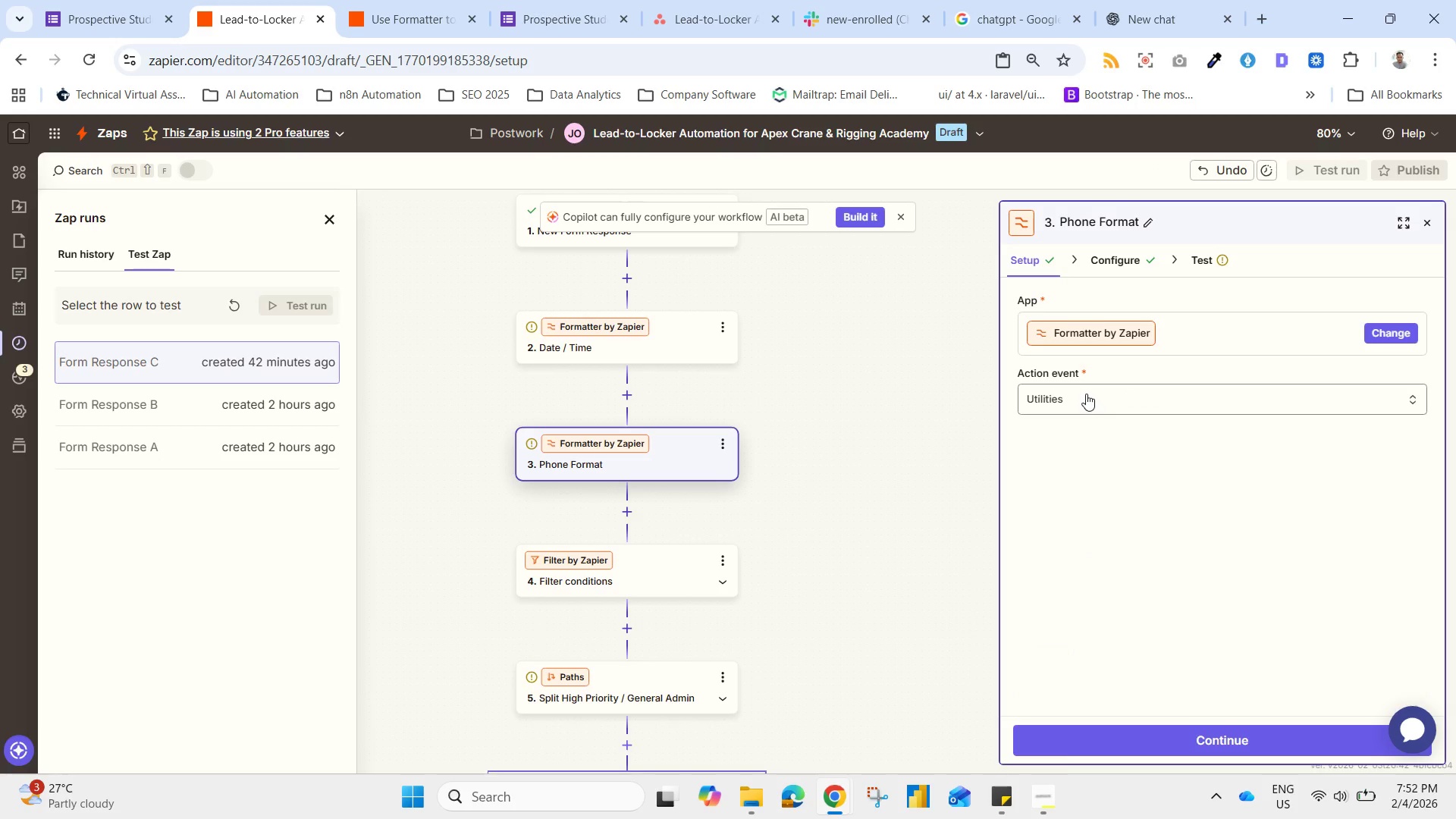 
left_click([1115, 256])
 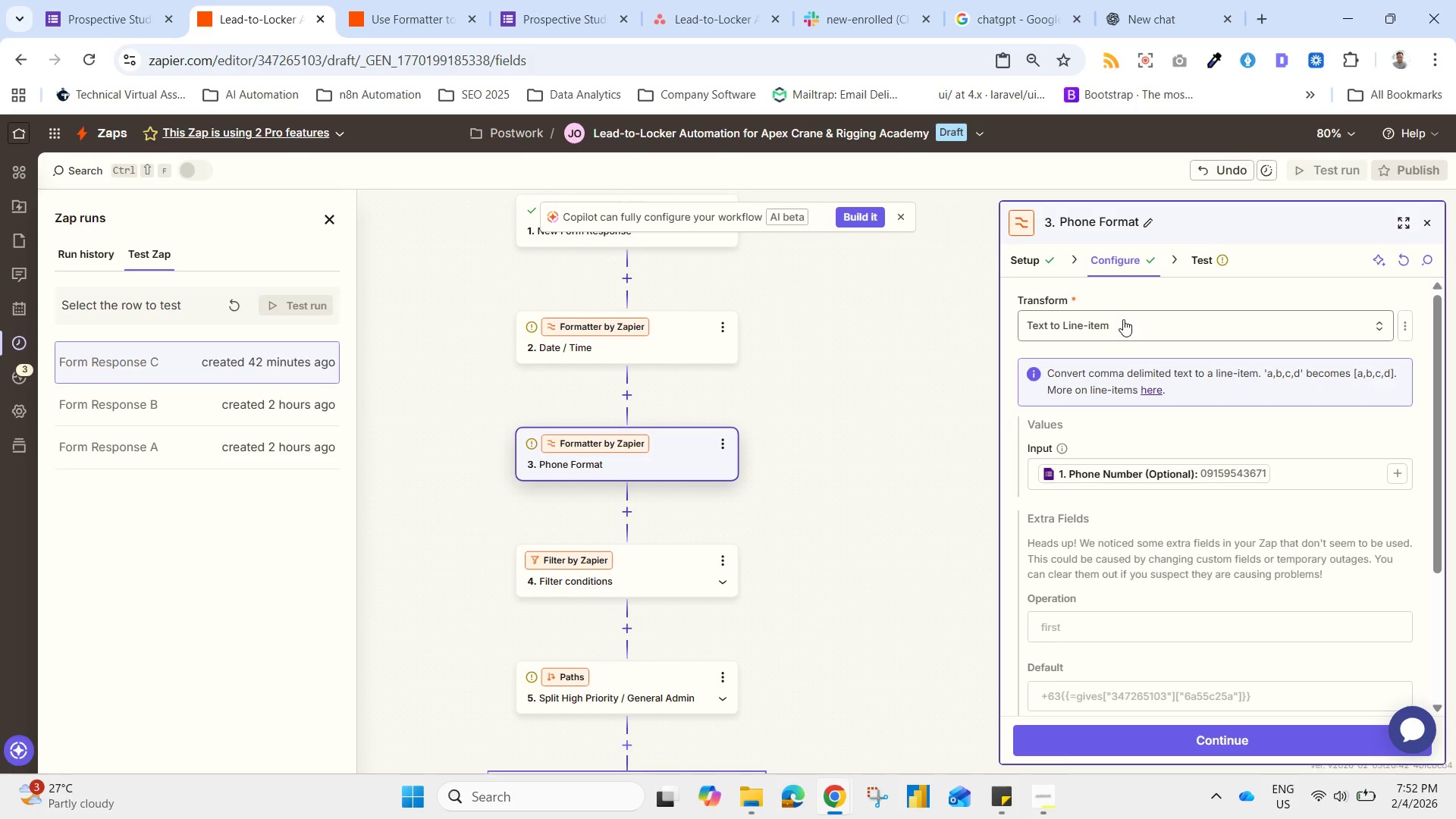 
left_click([1123, 319])
 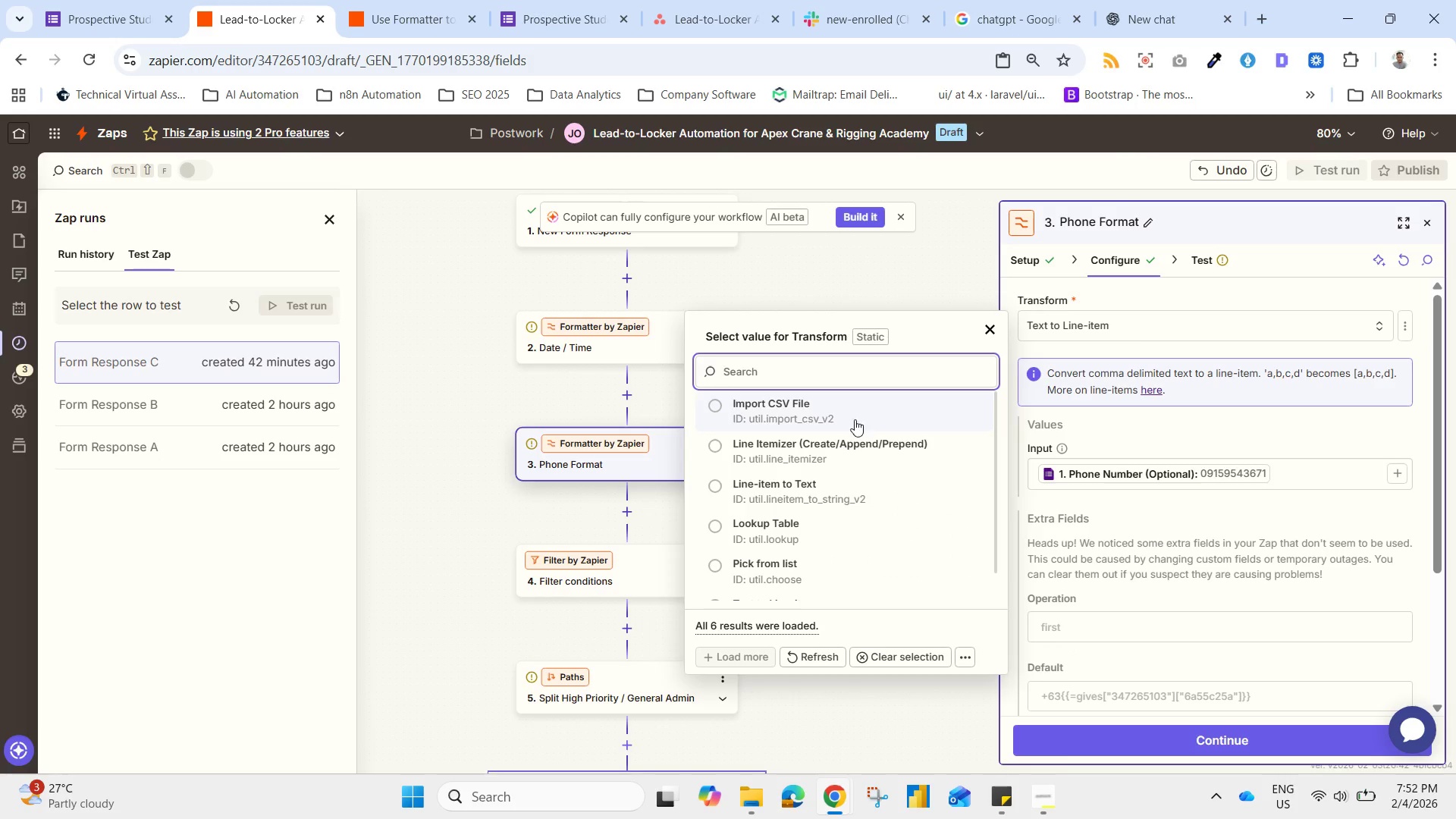 
scroll: coordinate [815, 560], scroll_direction: down, amount: 1.0
 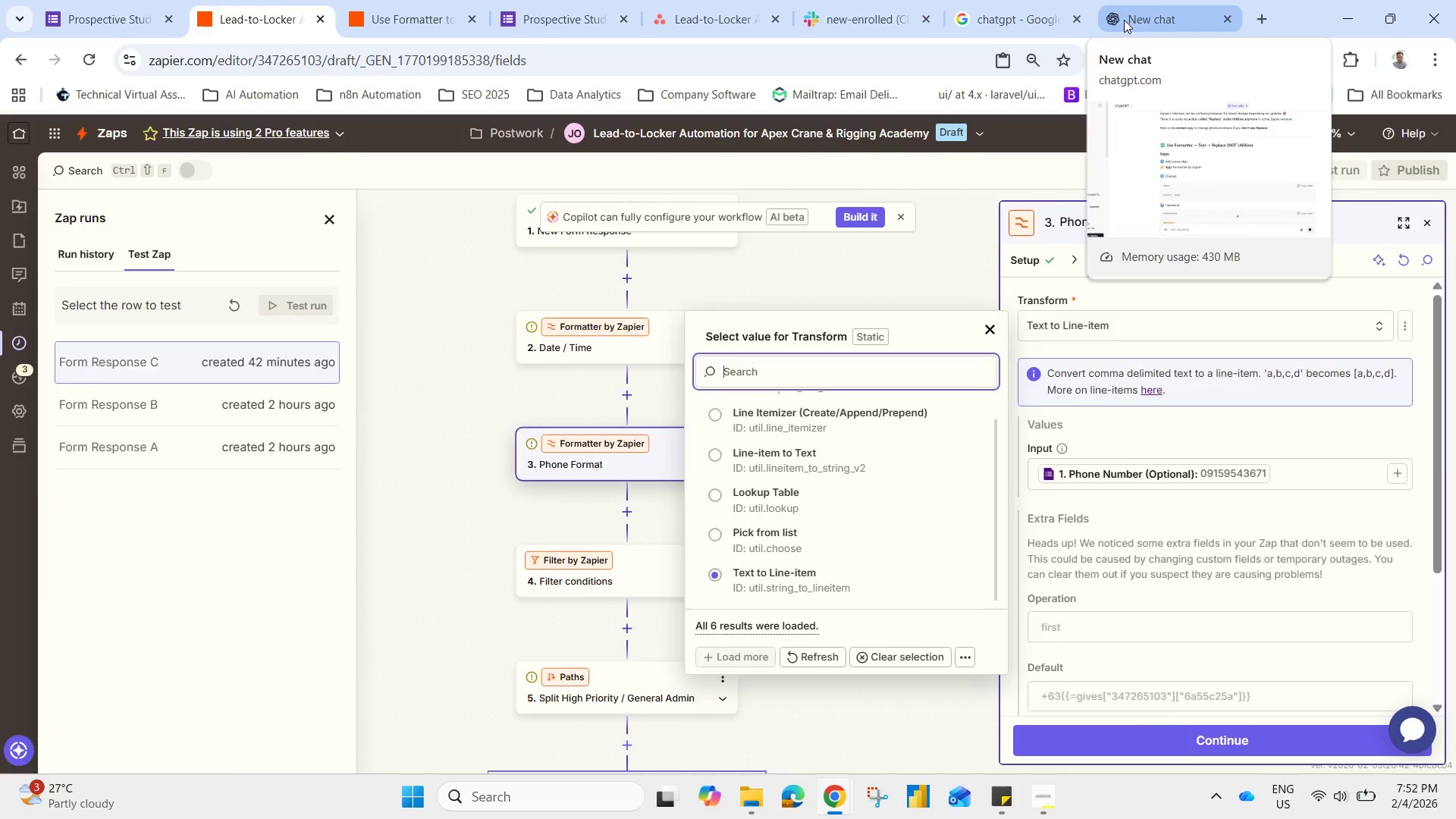 
wait(9.02)
 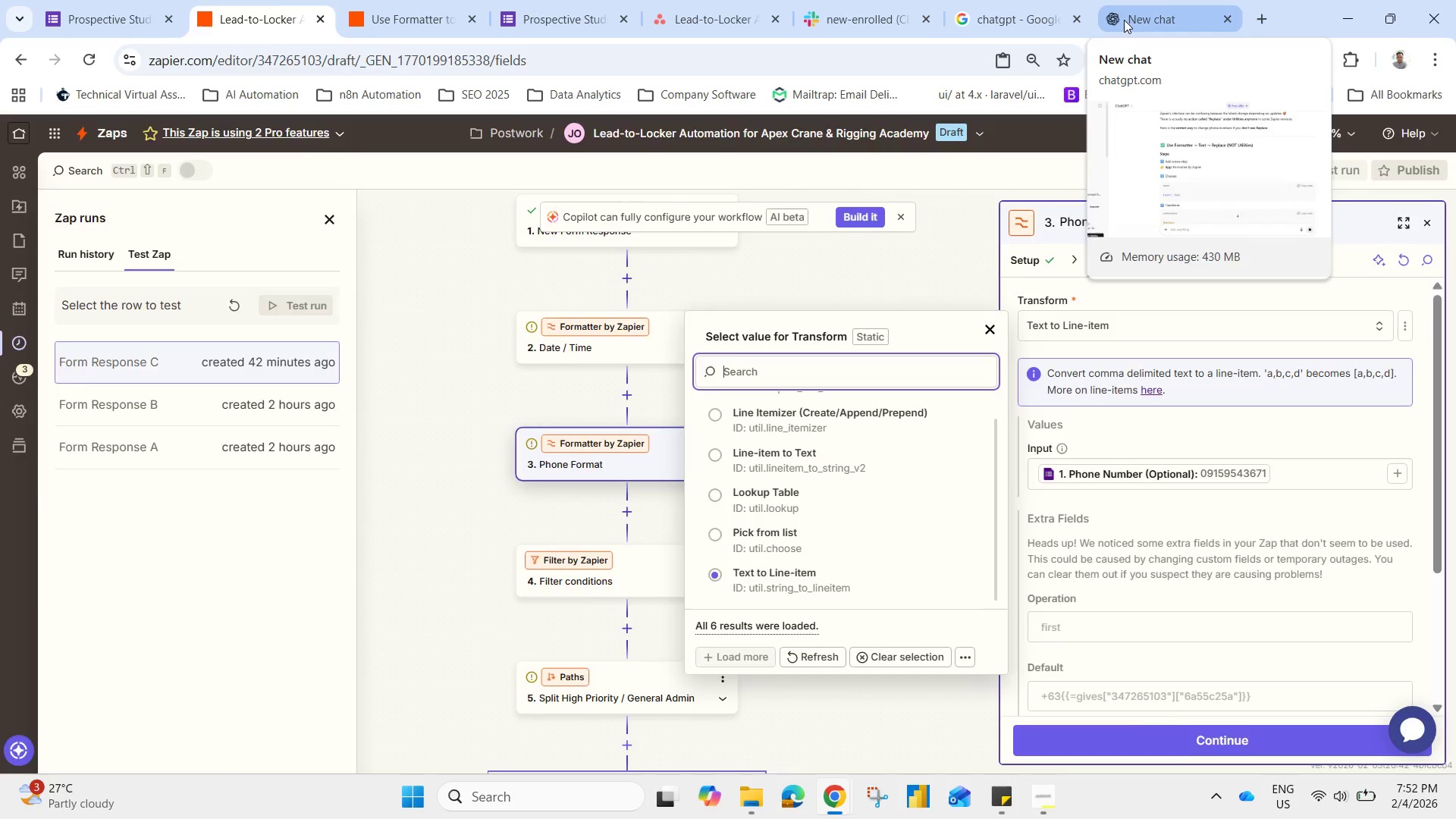 
left_click([249, 8])
 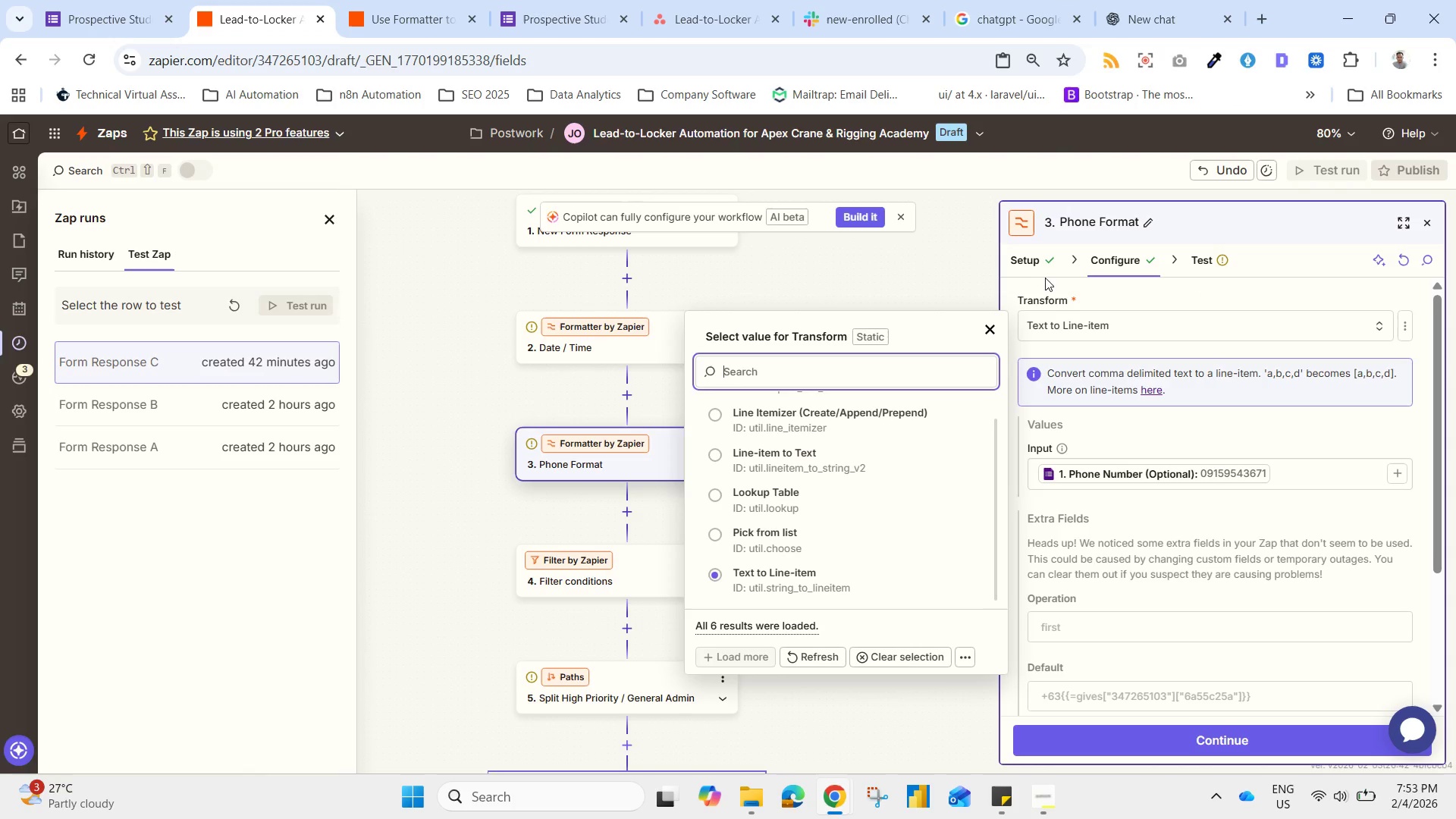 
left_click([1034, 261])
 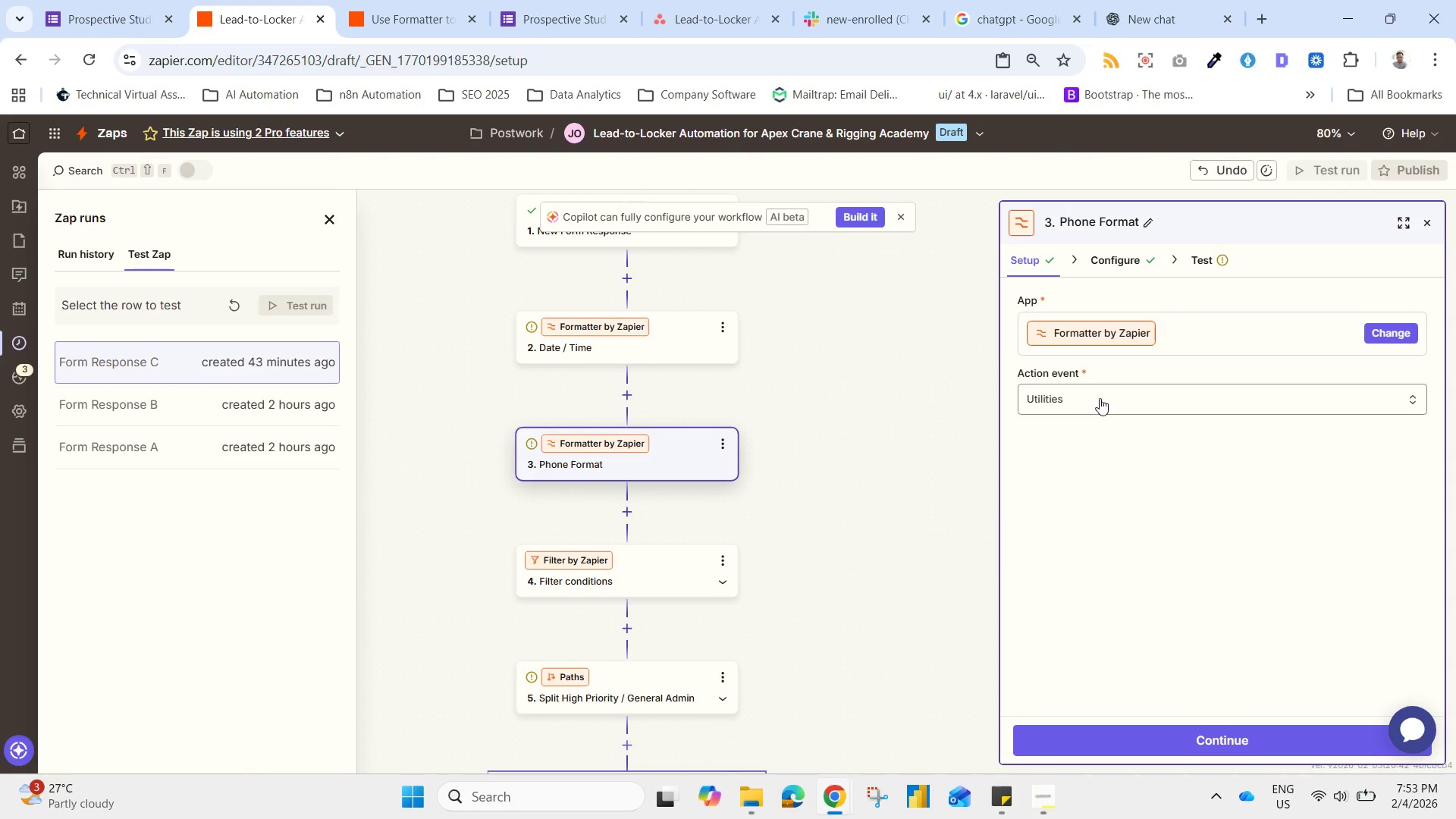 
left_click([1100, 399])
 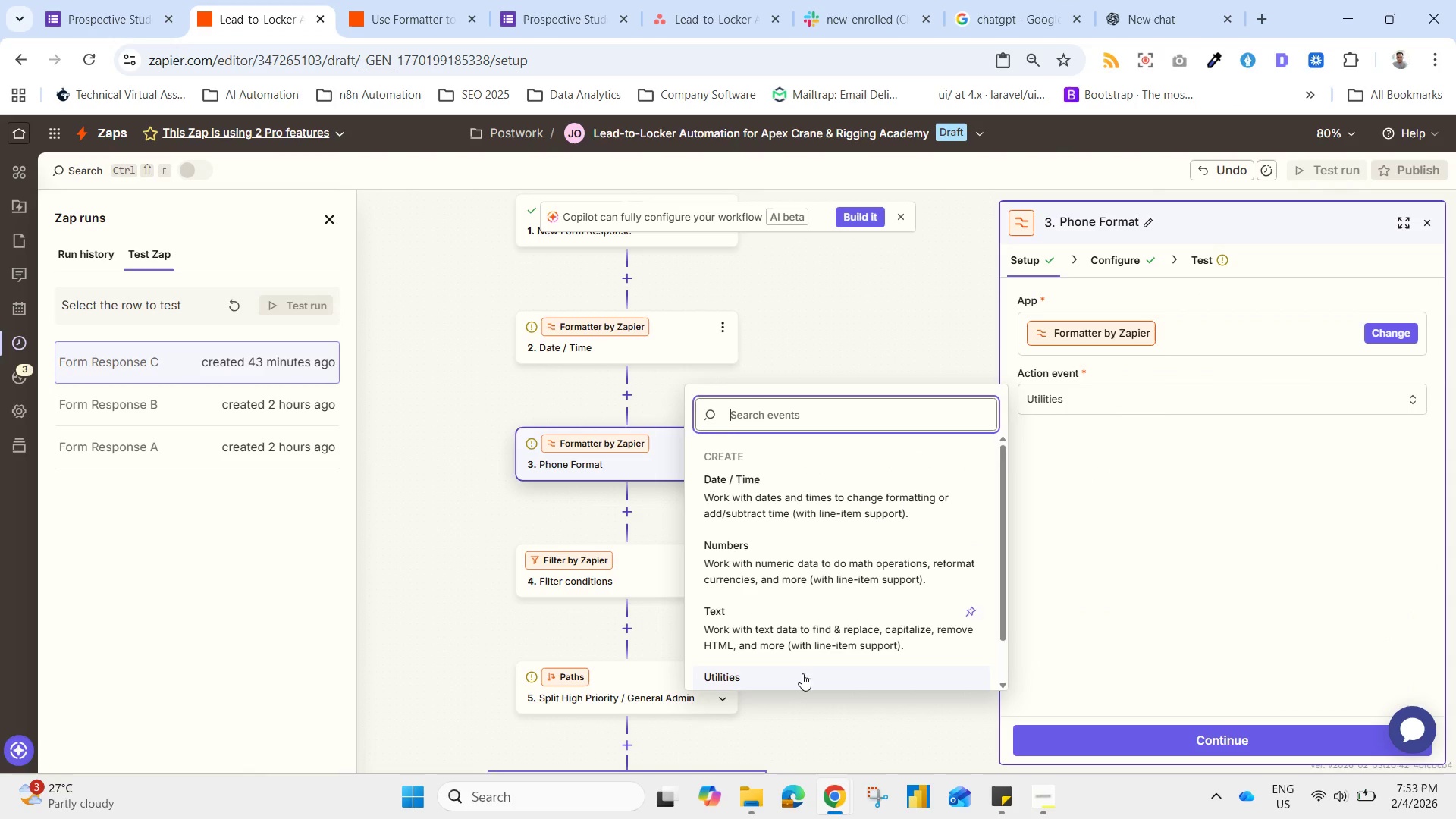 
left_click([800, 635])
 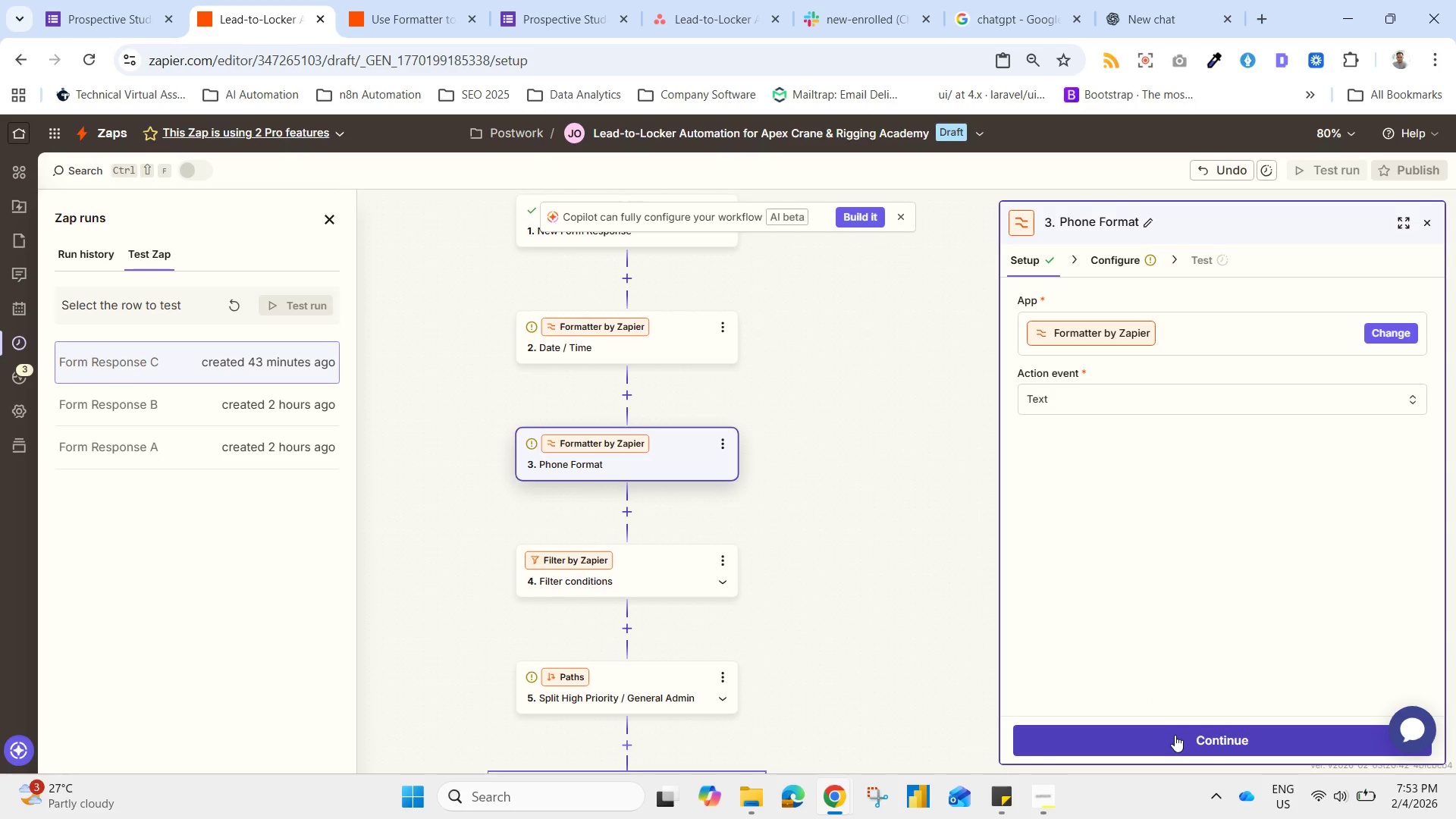 
left_click([1175, 735])
 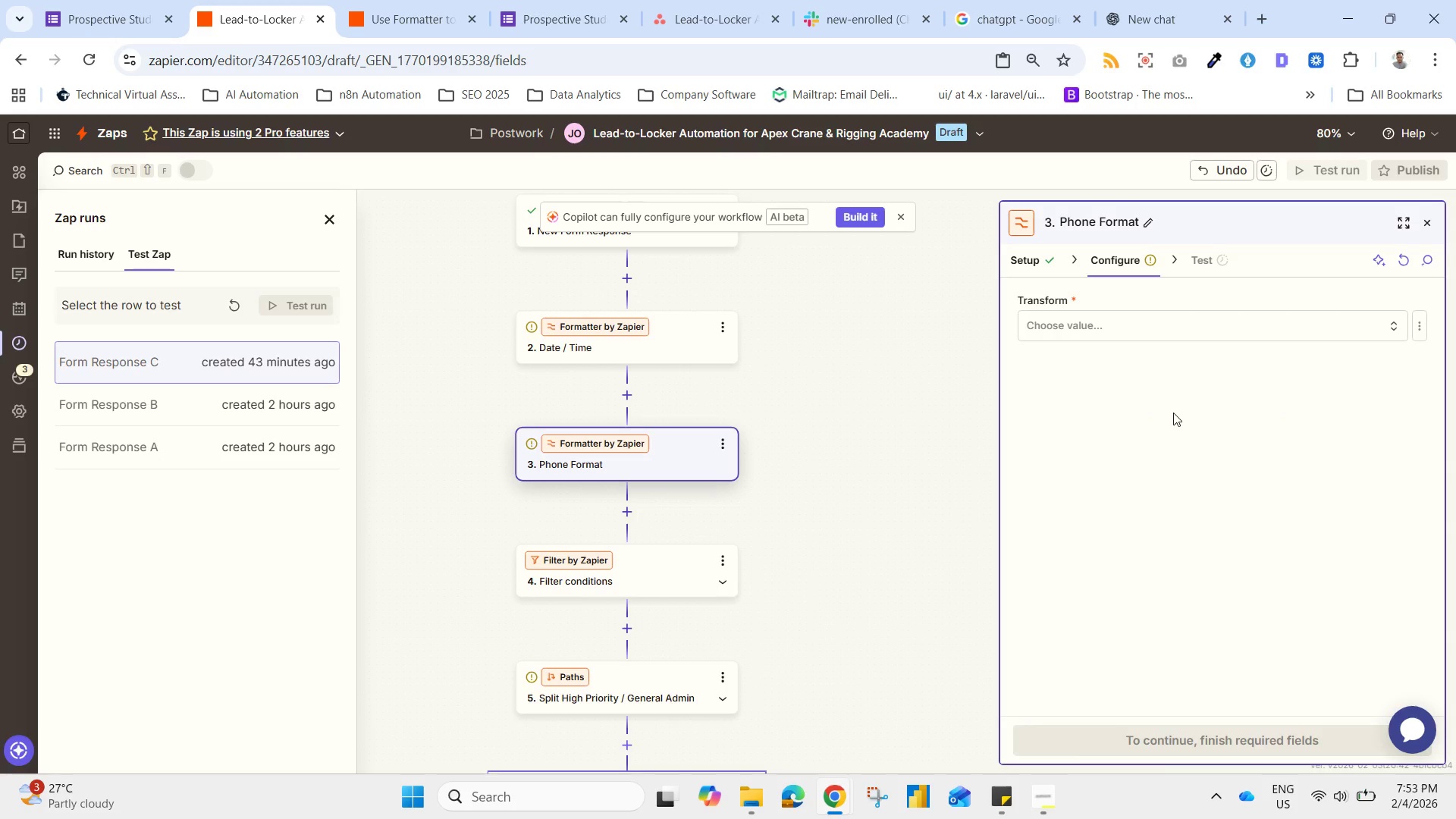 
left_click([1172, 328])
 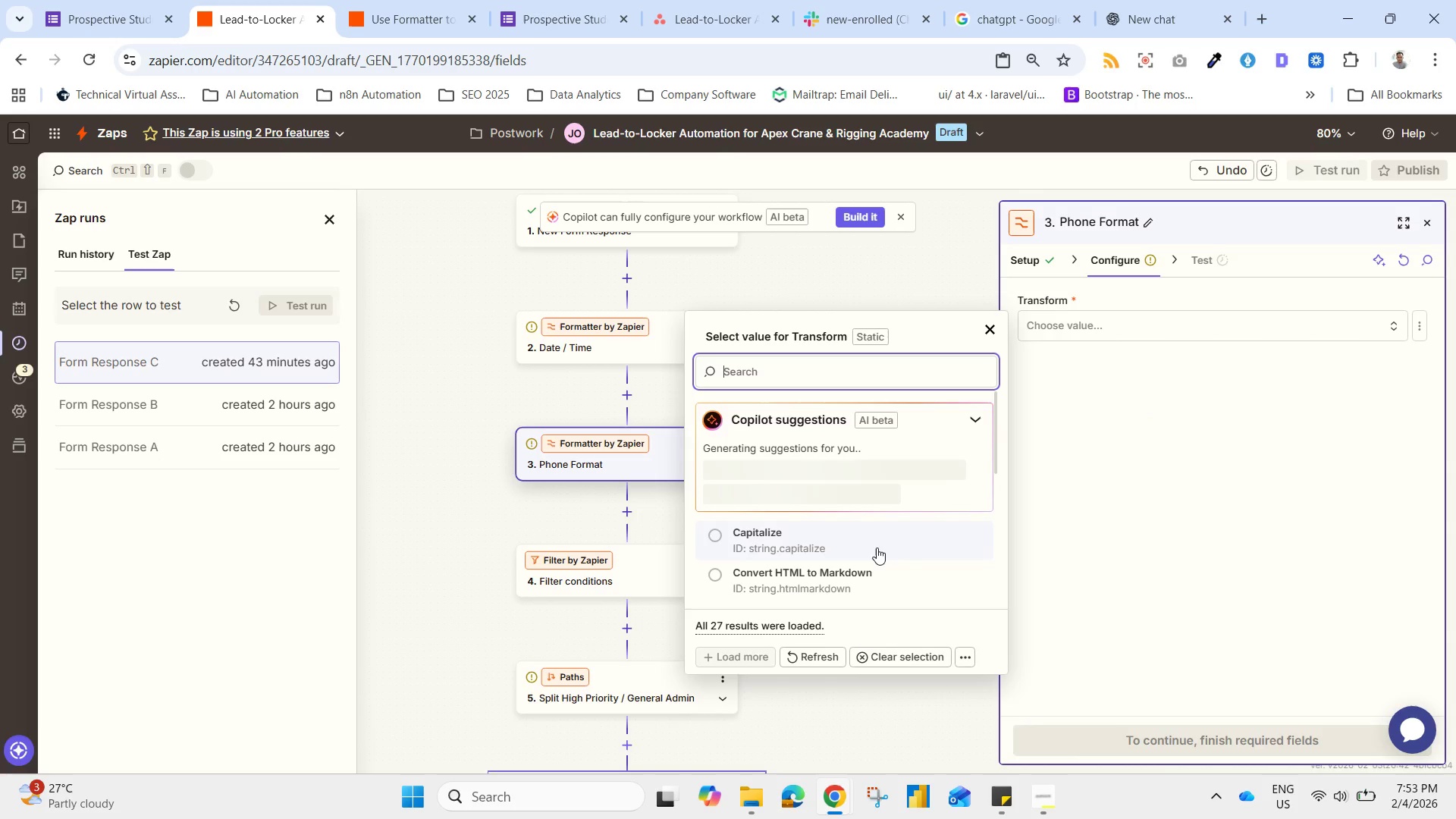 
scroll: coordinate [901, 541], scroll_direction: down, amount: 3.0
 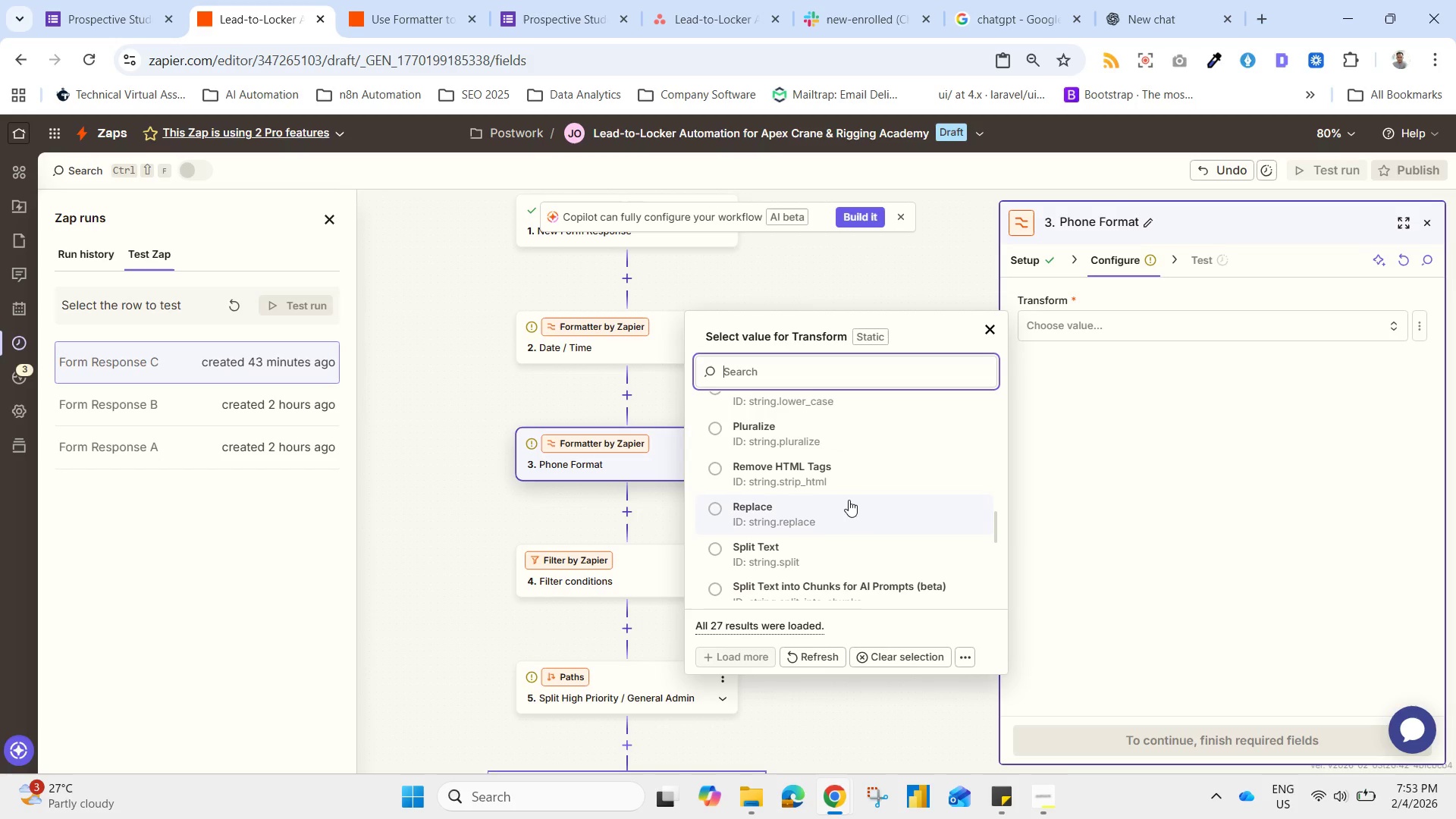 
left_click([849, 500])
 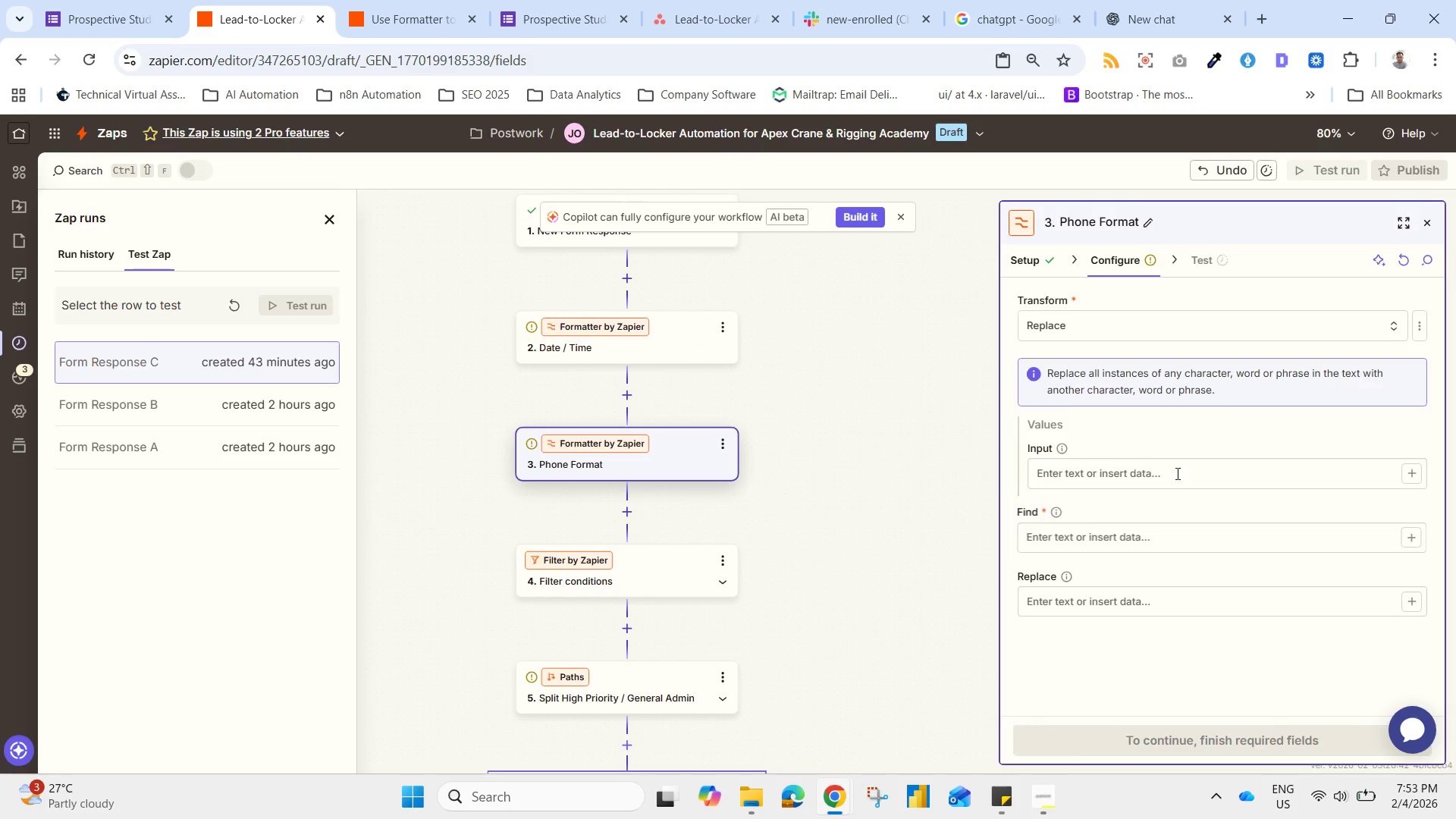 
left_click([1415, 468])
 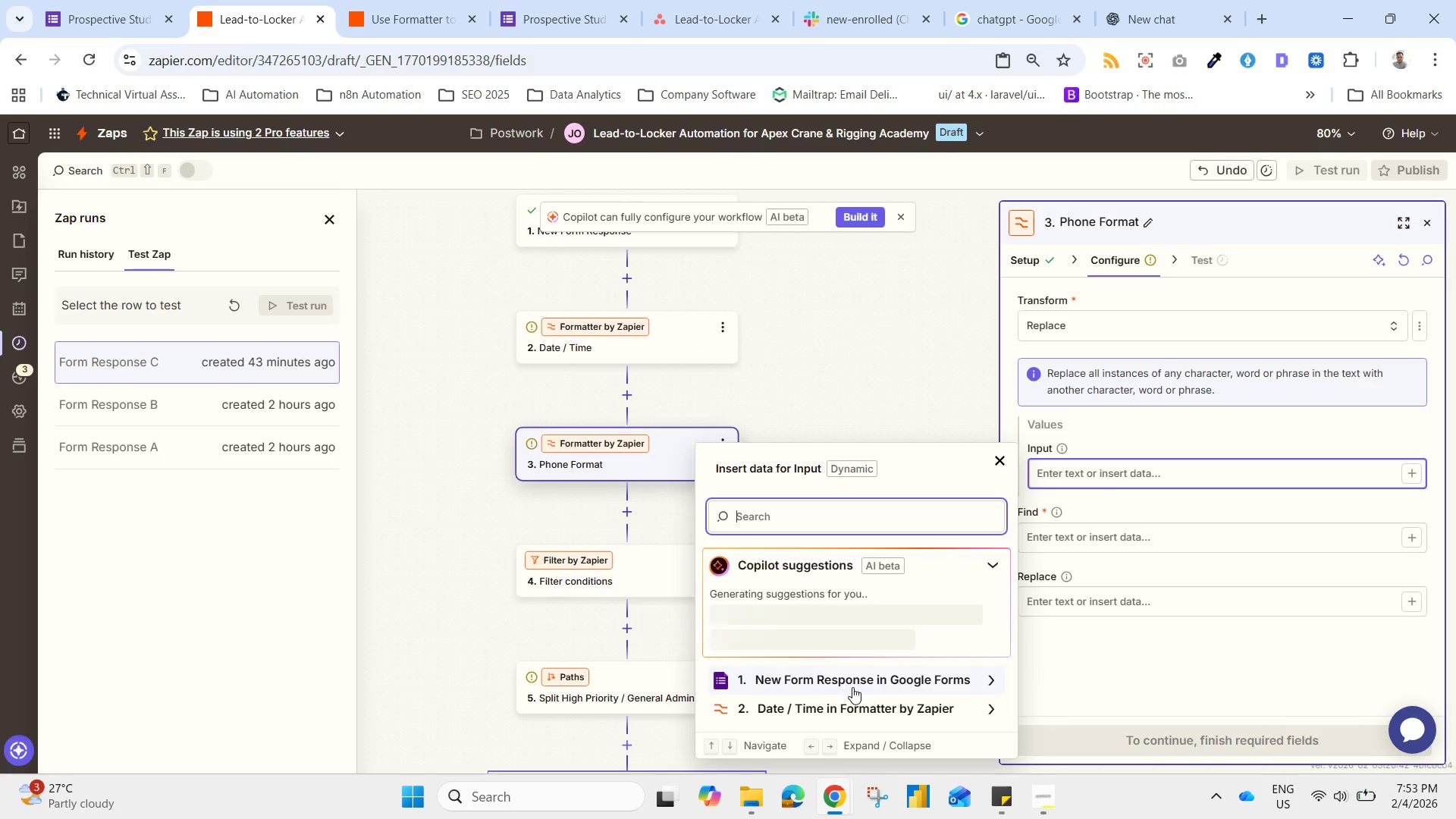 
mouse_move([874, 662])
 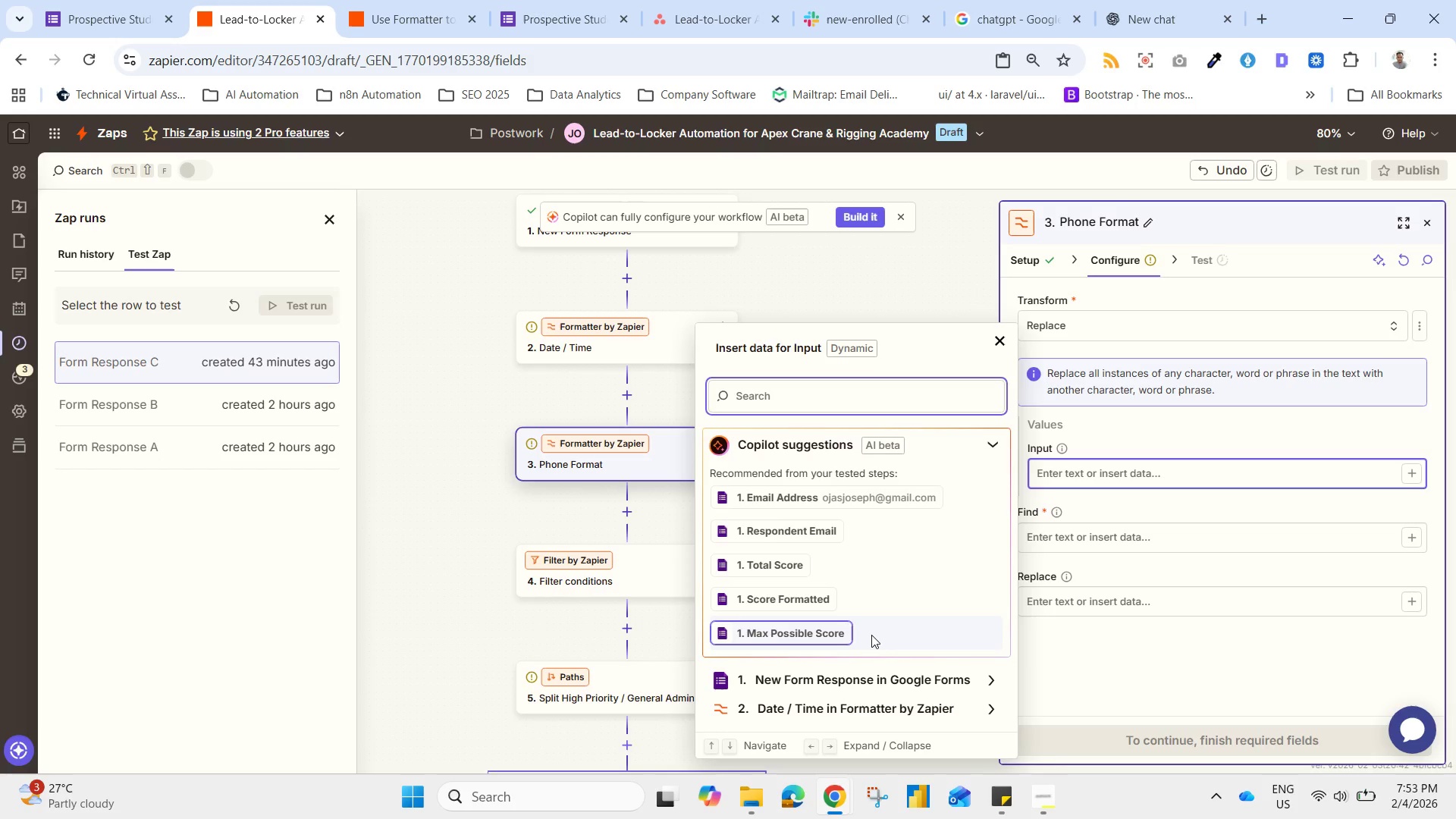 
type(phone)
 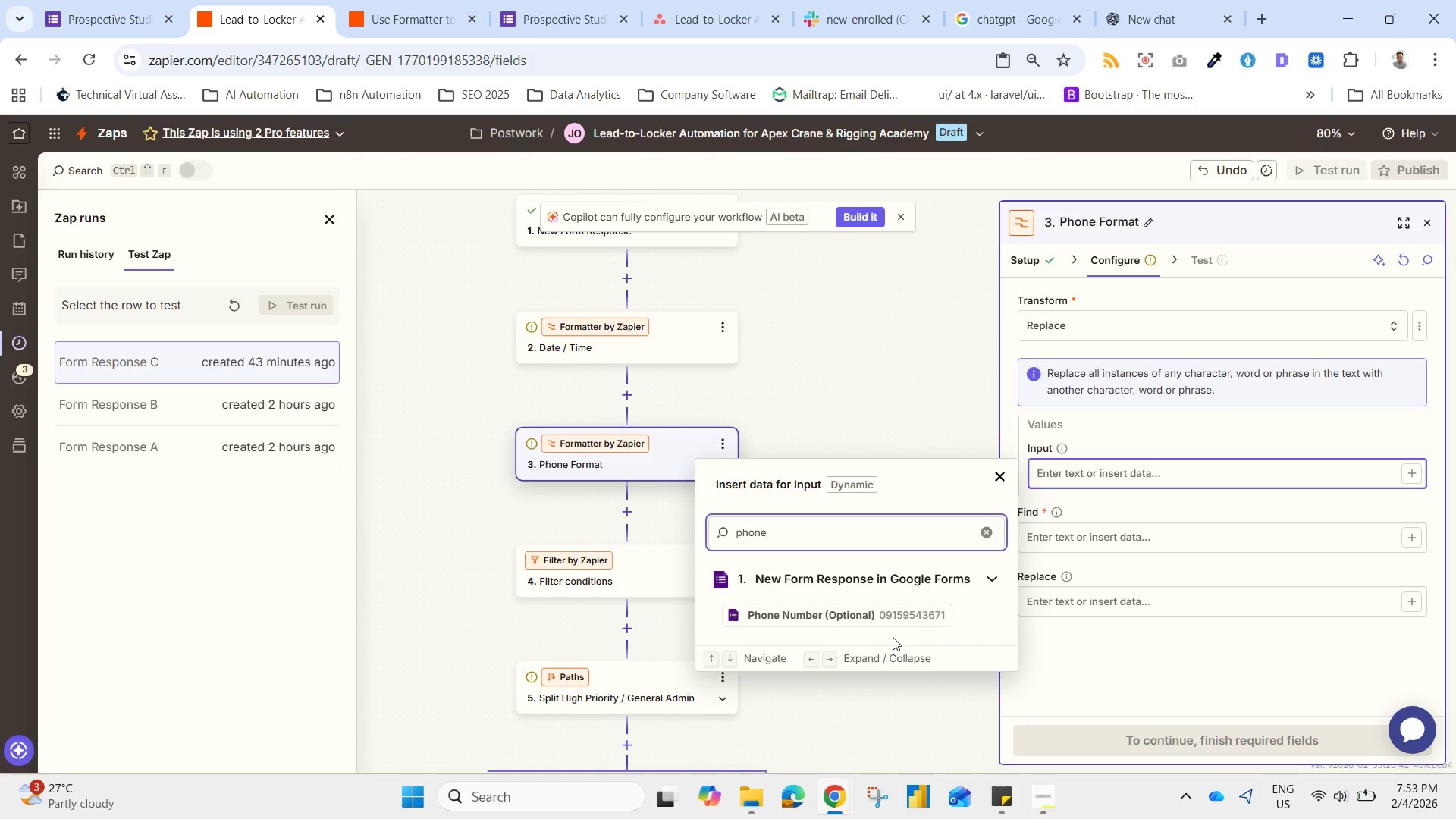 
left_click([890, 621])
 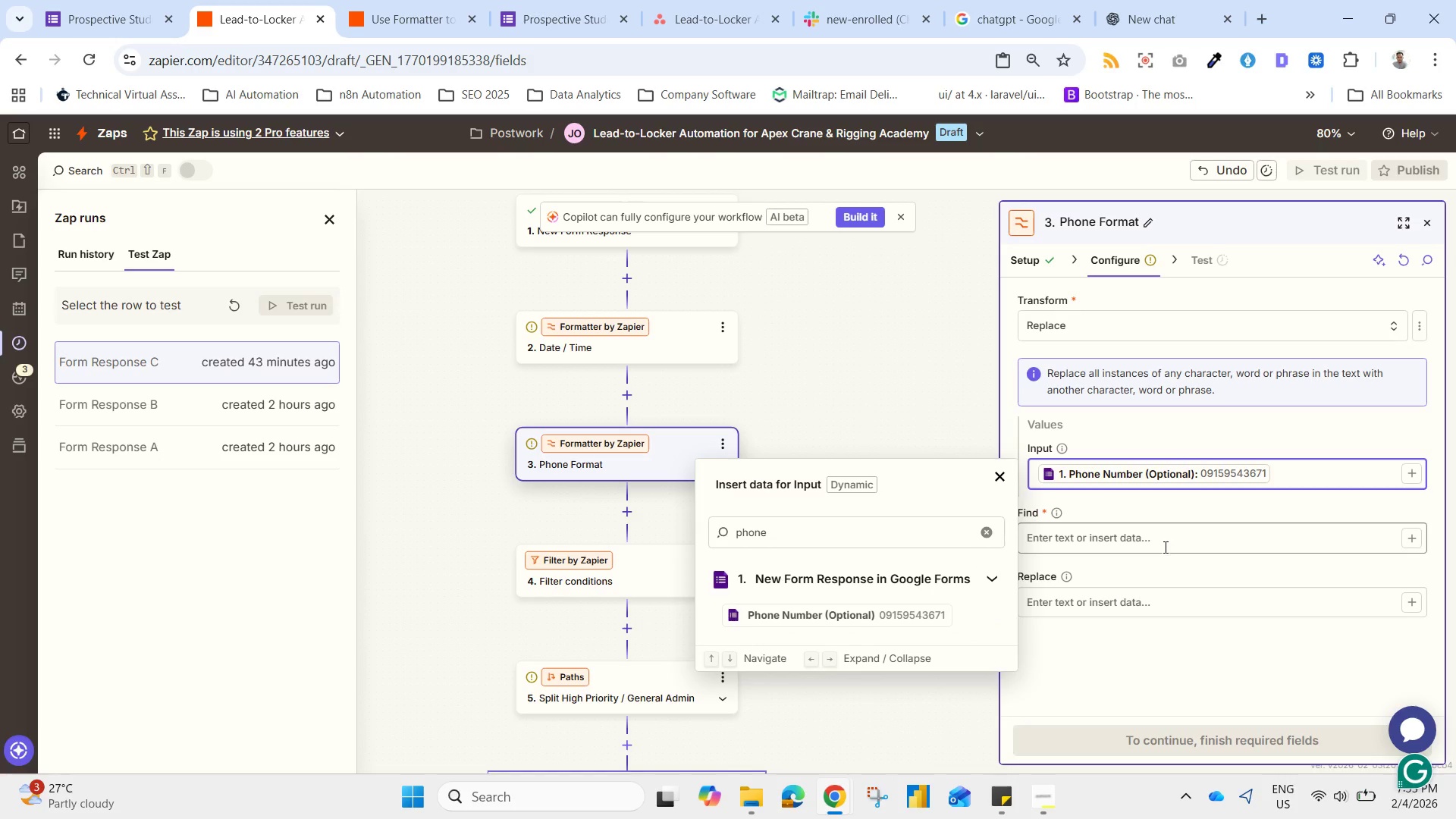 
left_click([1164, 538])
 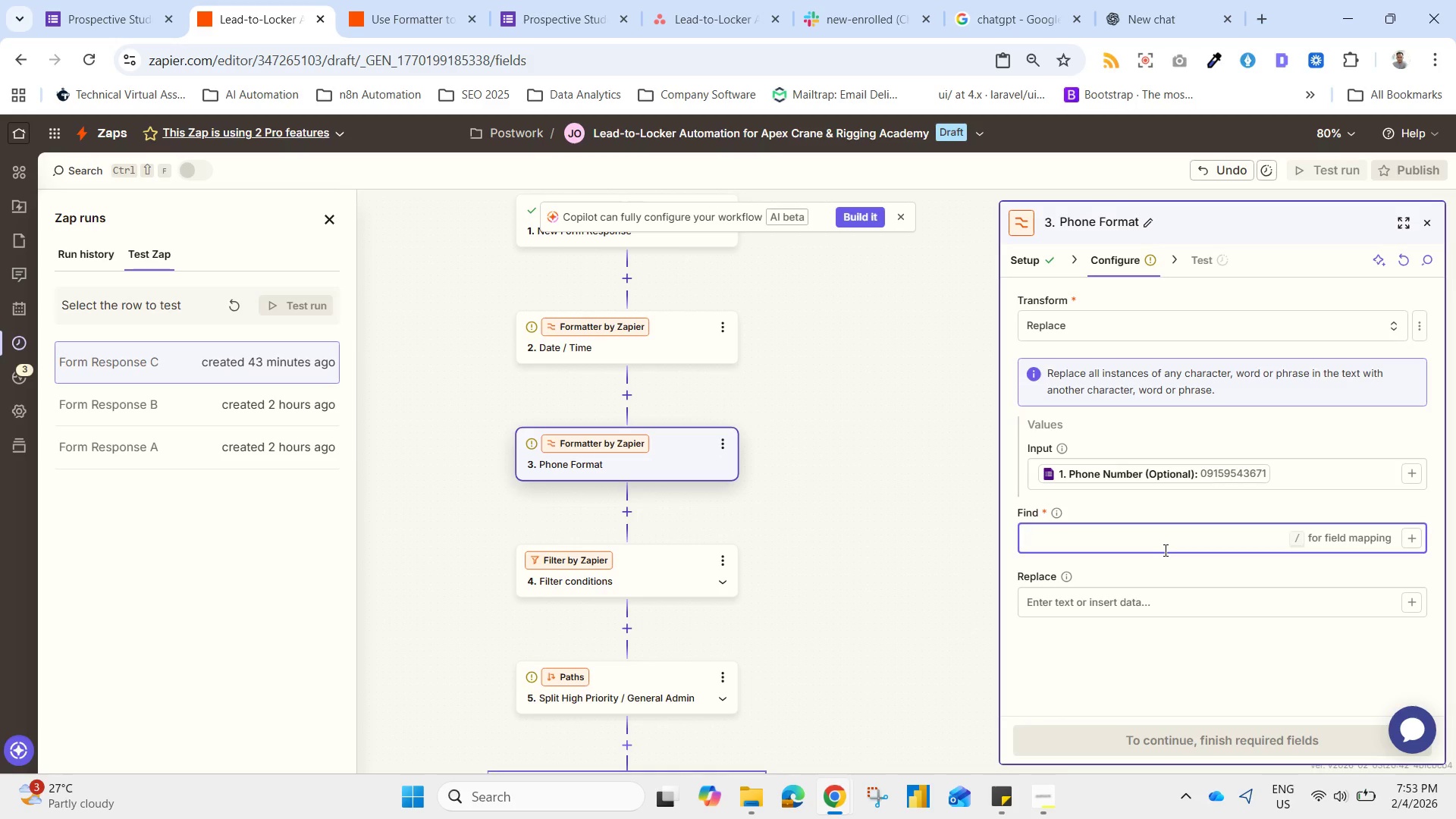 
key(0)
 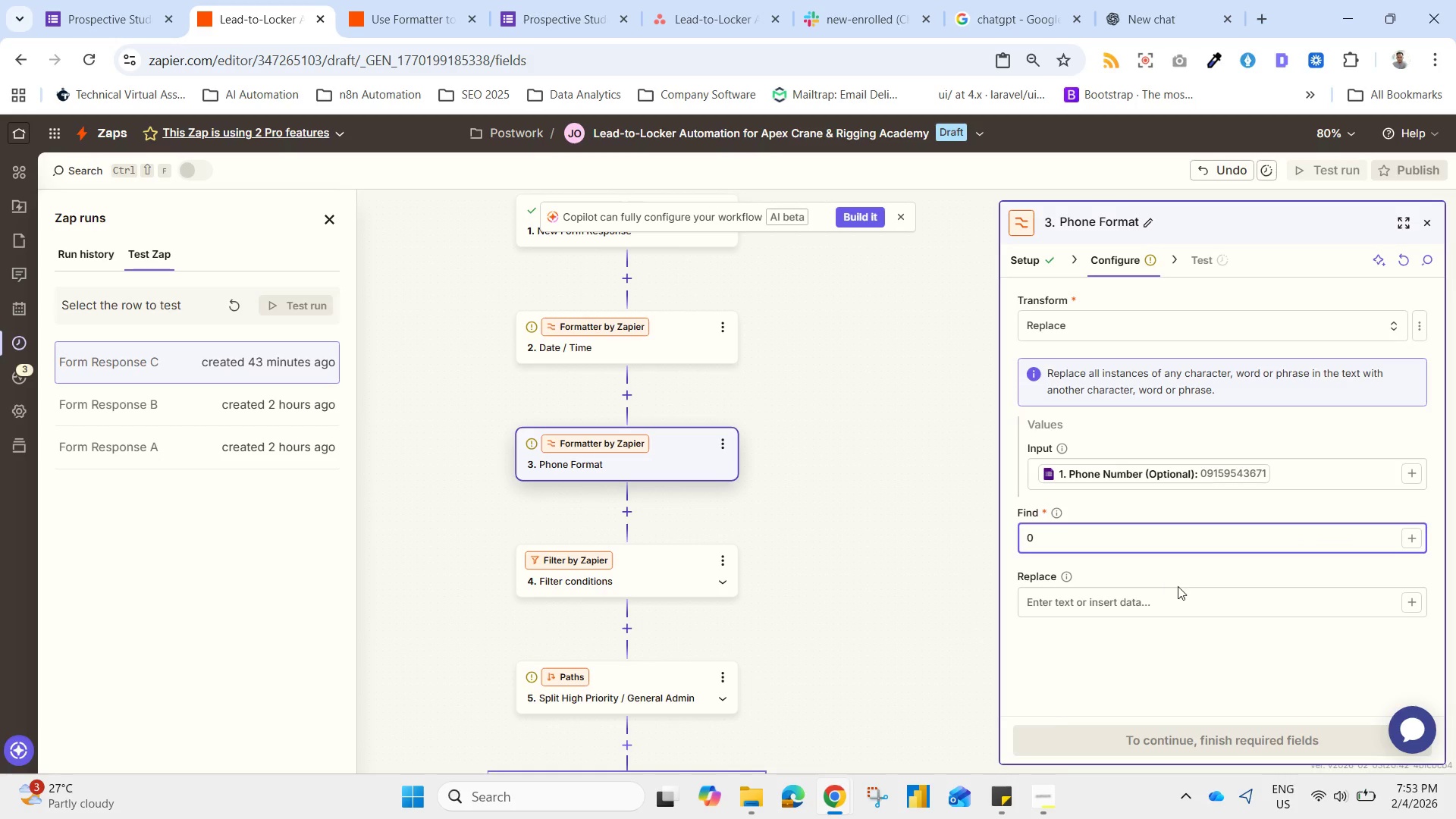 
left_click([1163, 605])
 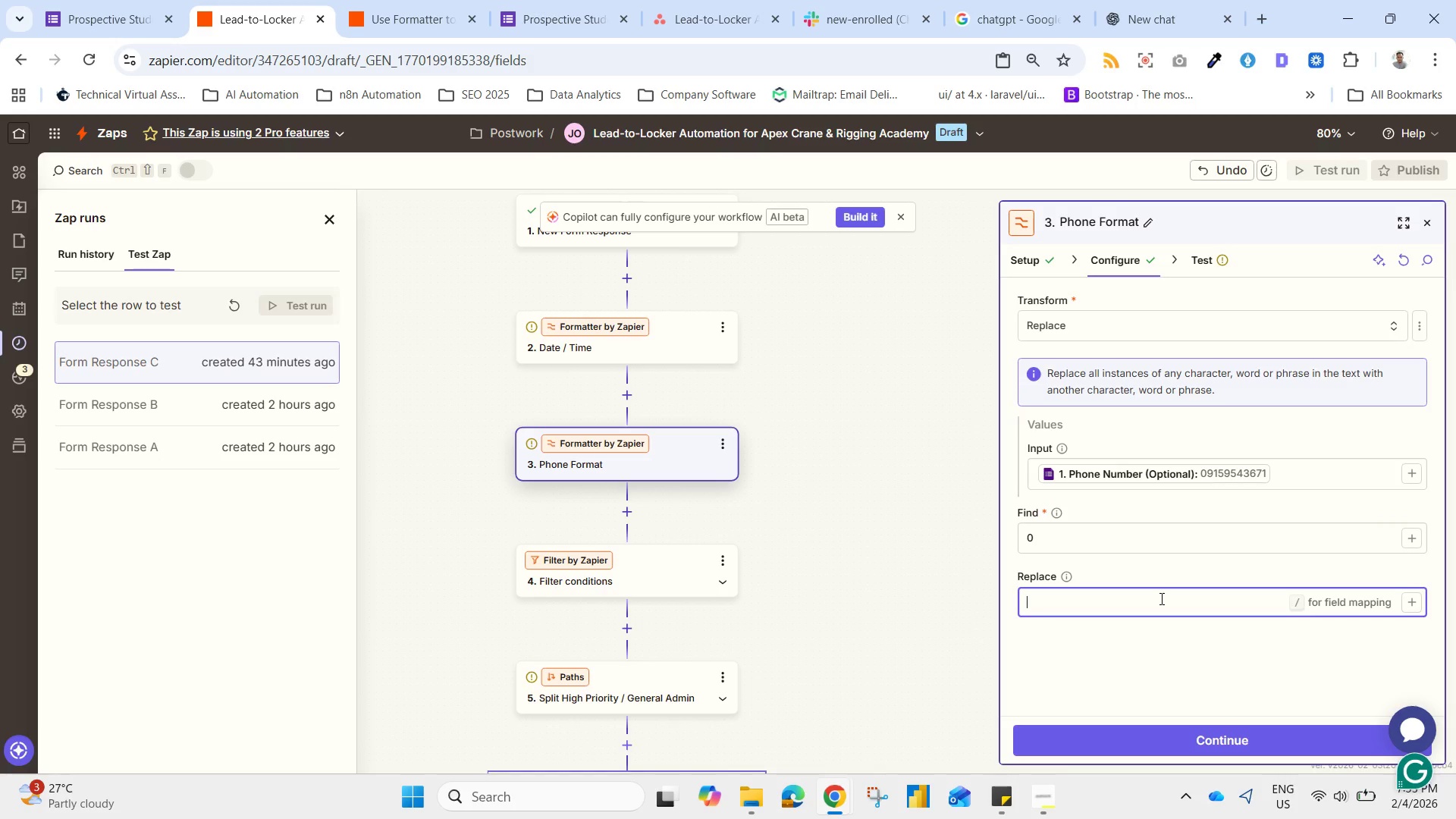 
type(=63)
 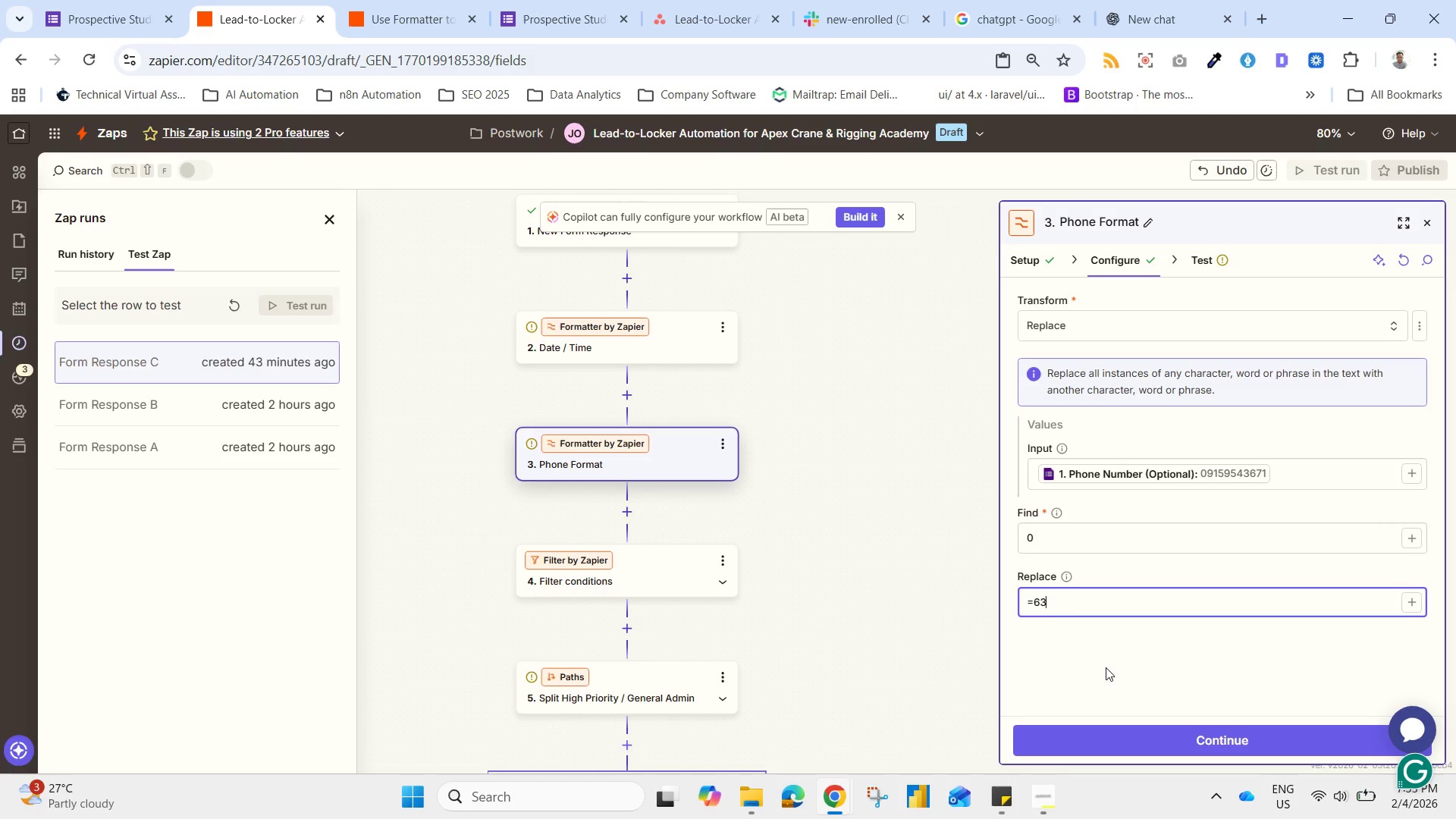 
left_click([1099, 668])
 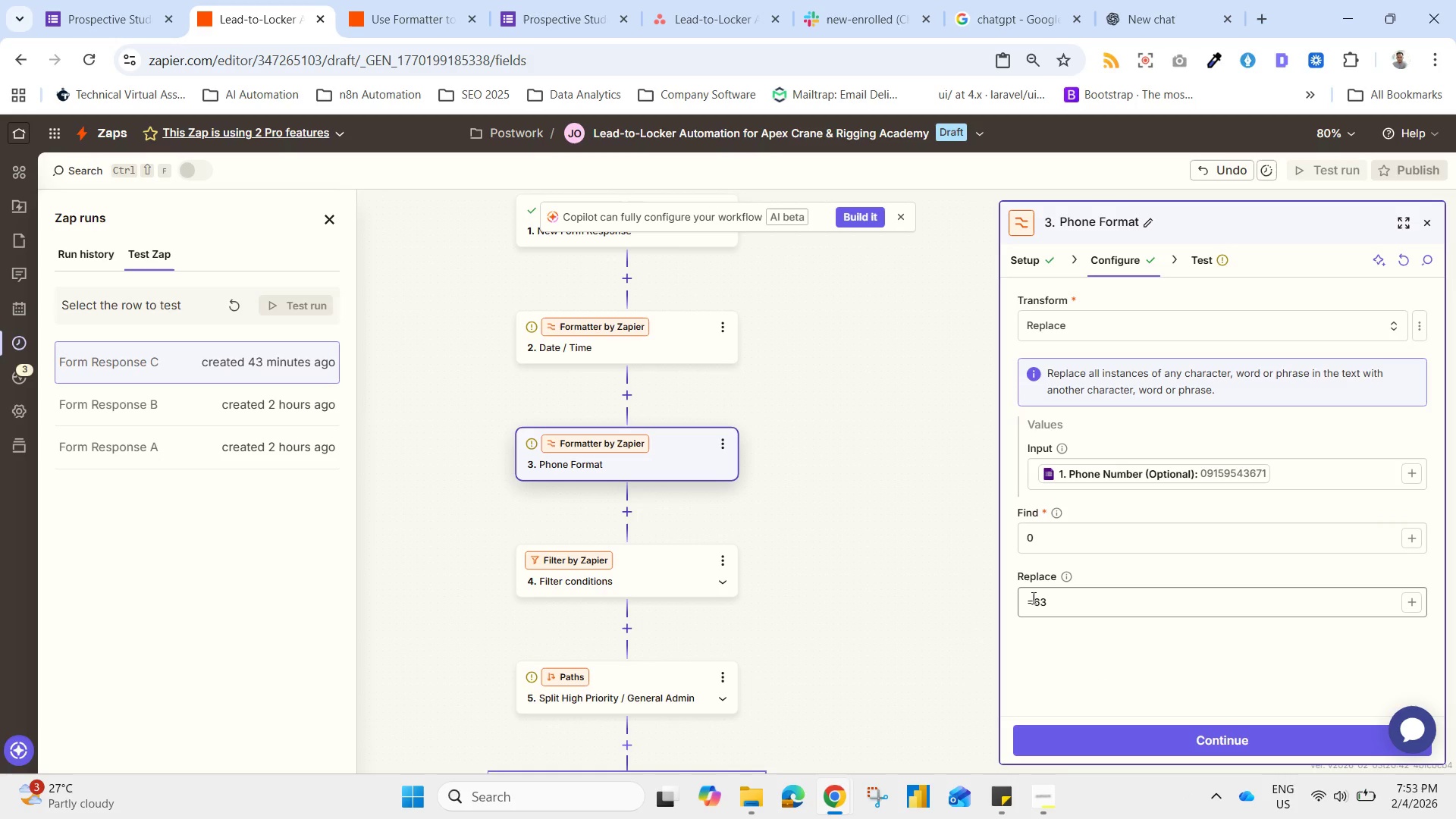 
left_click_drag(start_coordinate=[1032, 598], to_coordinate=[899, 612])
 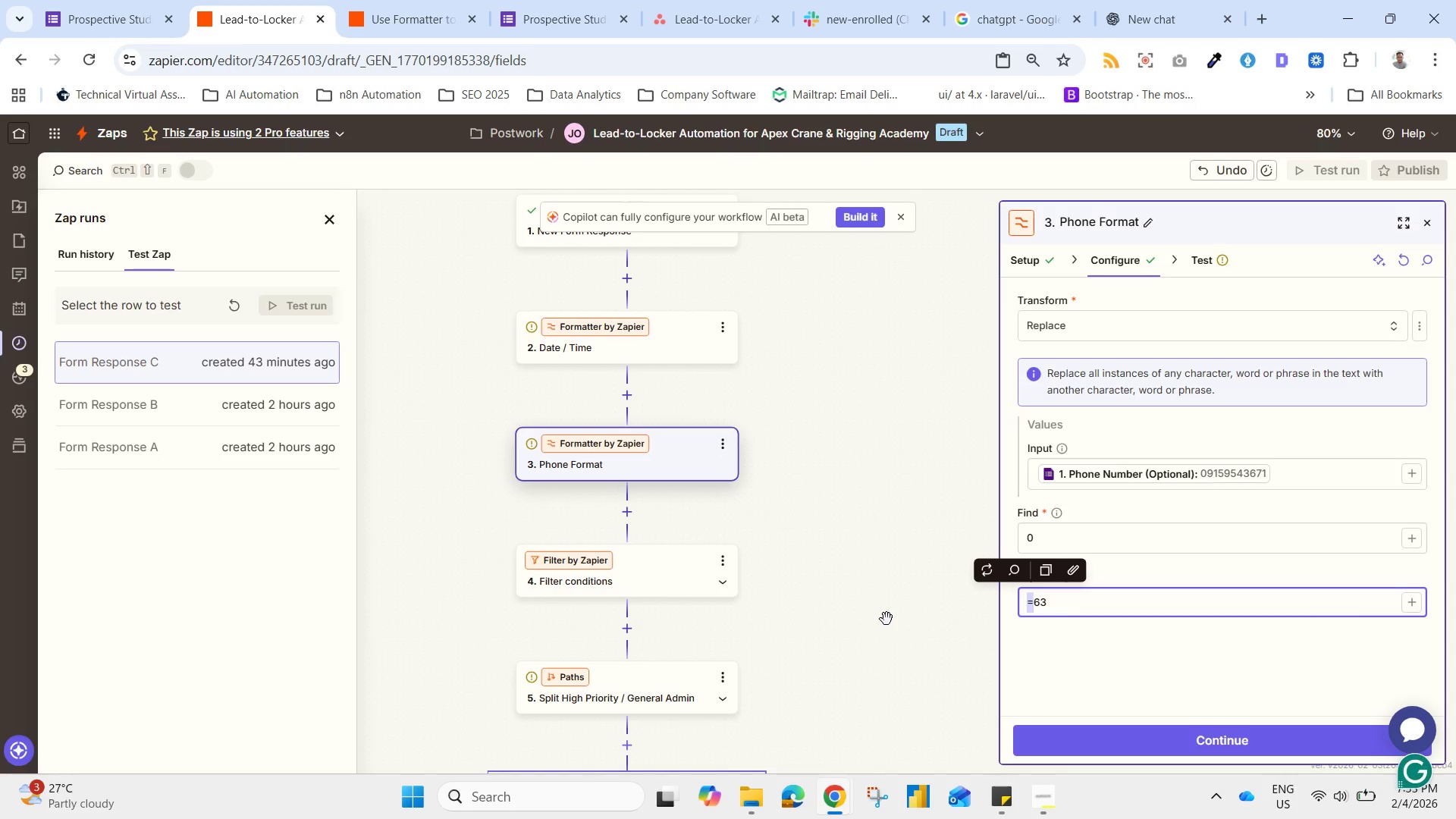 
key(Shift+Equal)
 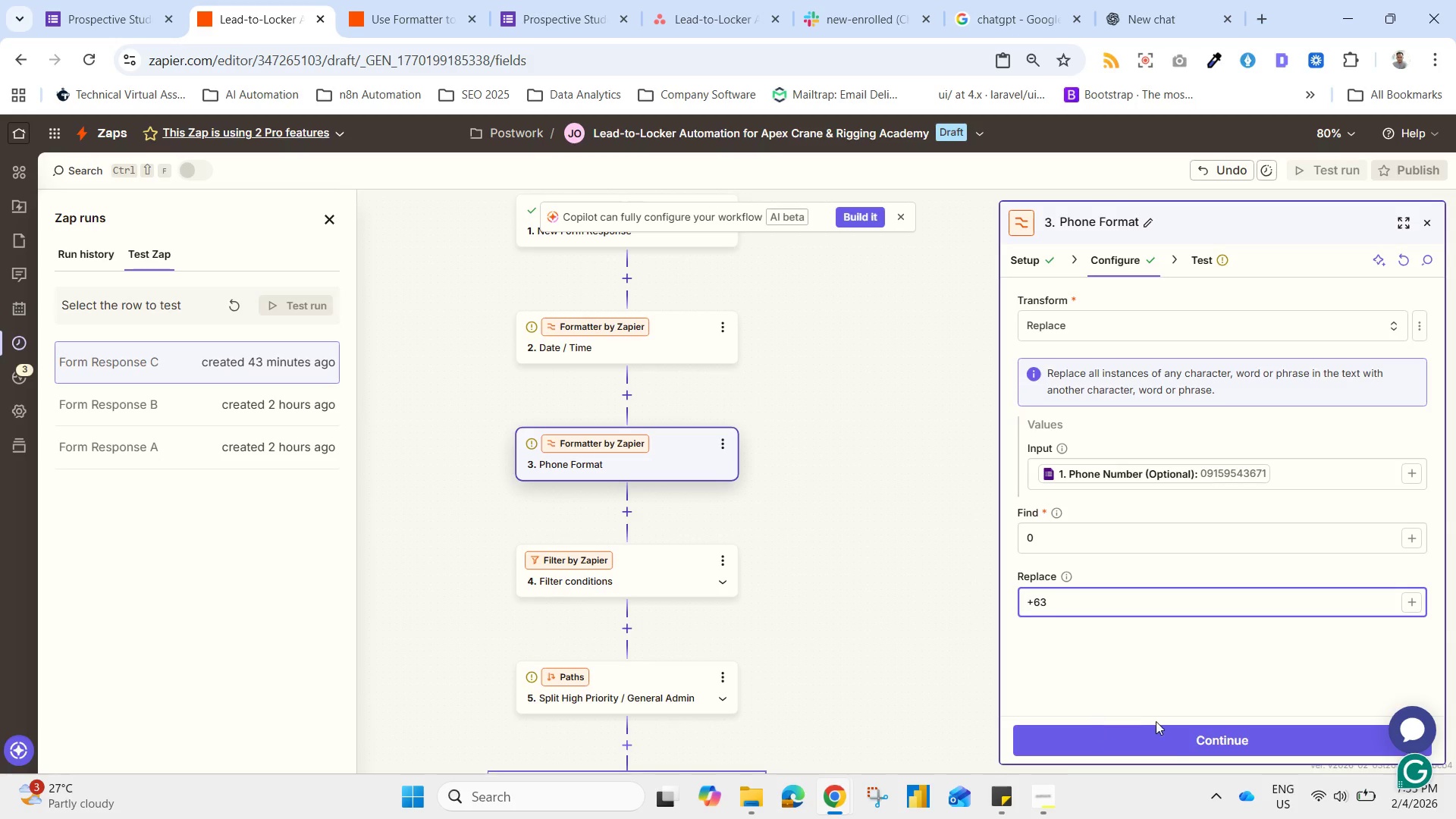 
left_click([1178, 746])
 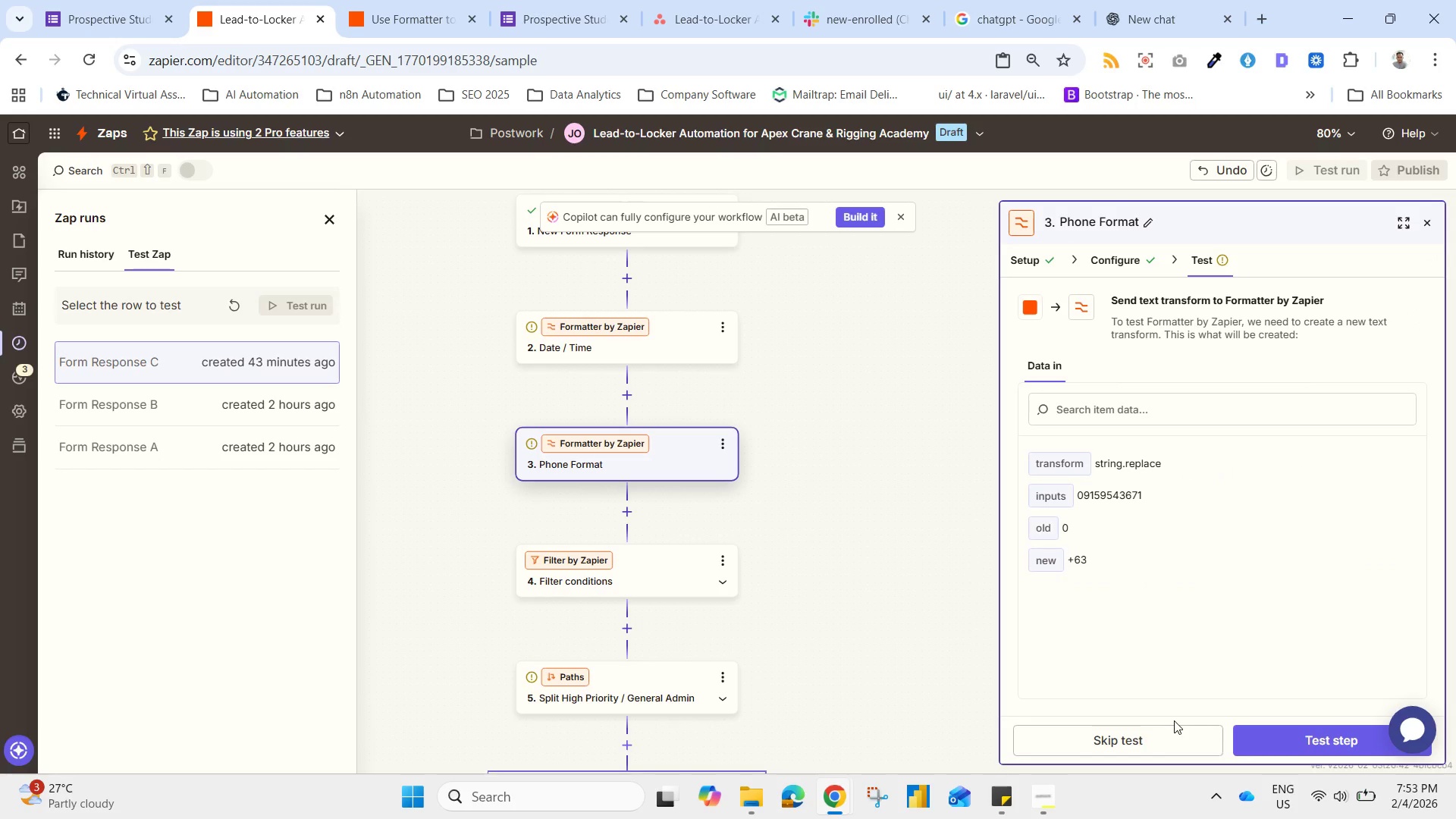 
wait(7.5)
 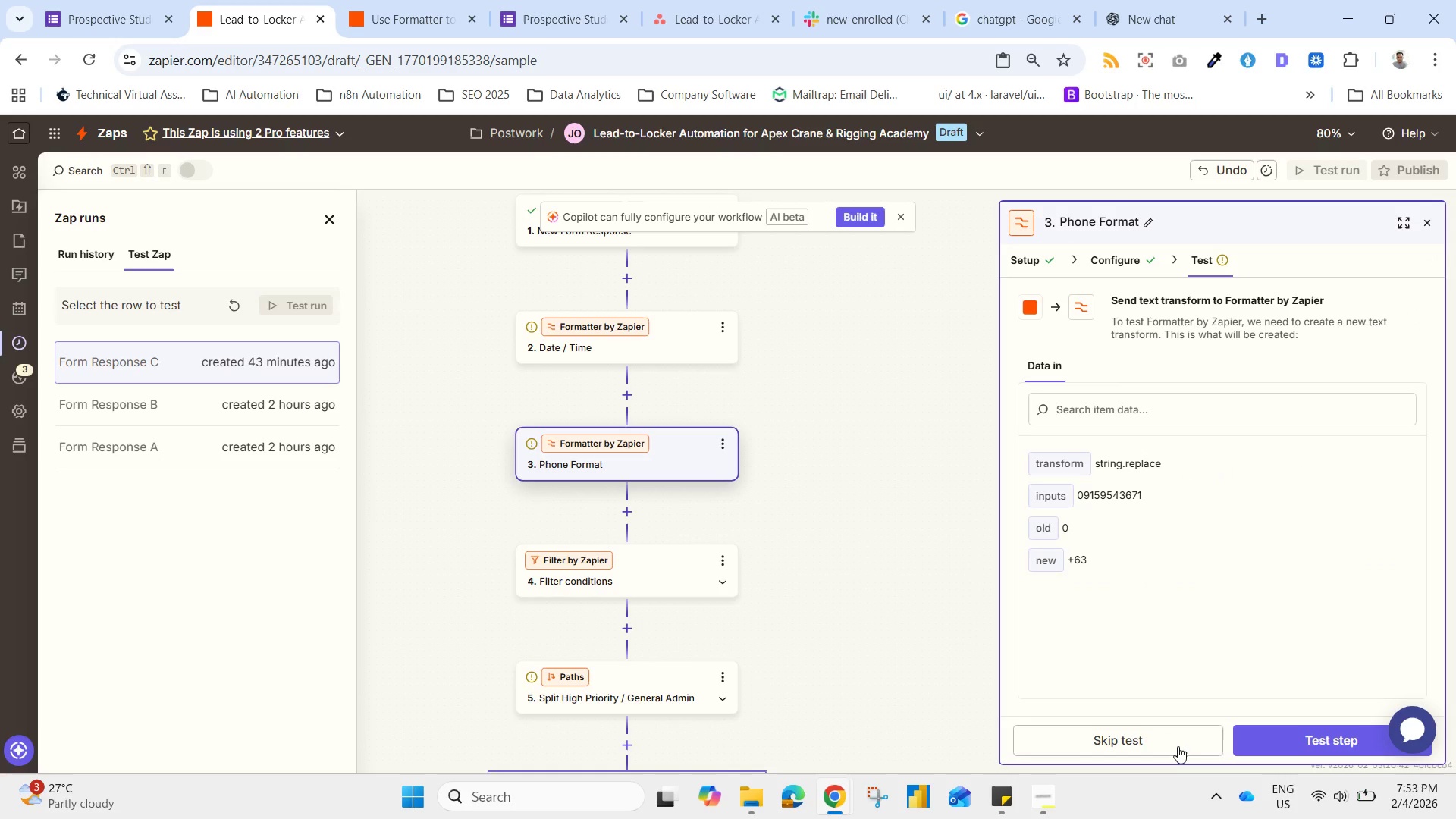 
left_click([1274, 758])
 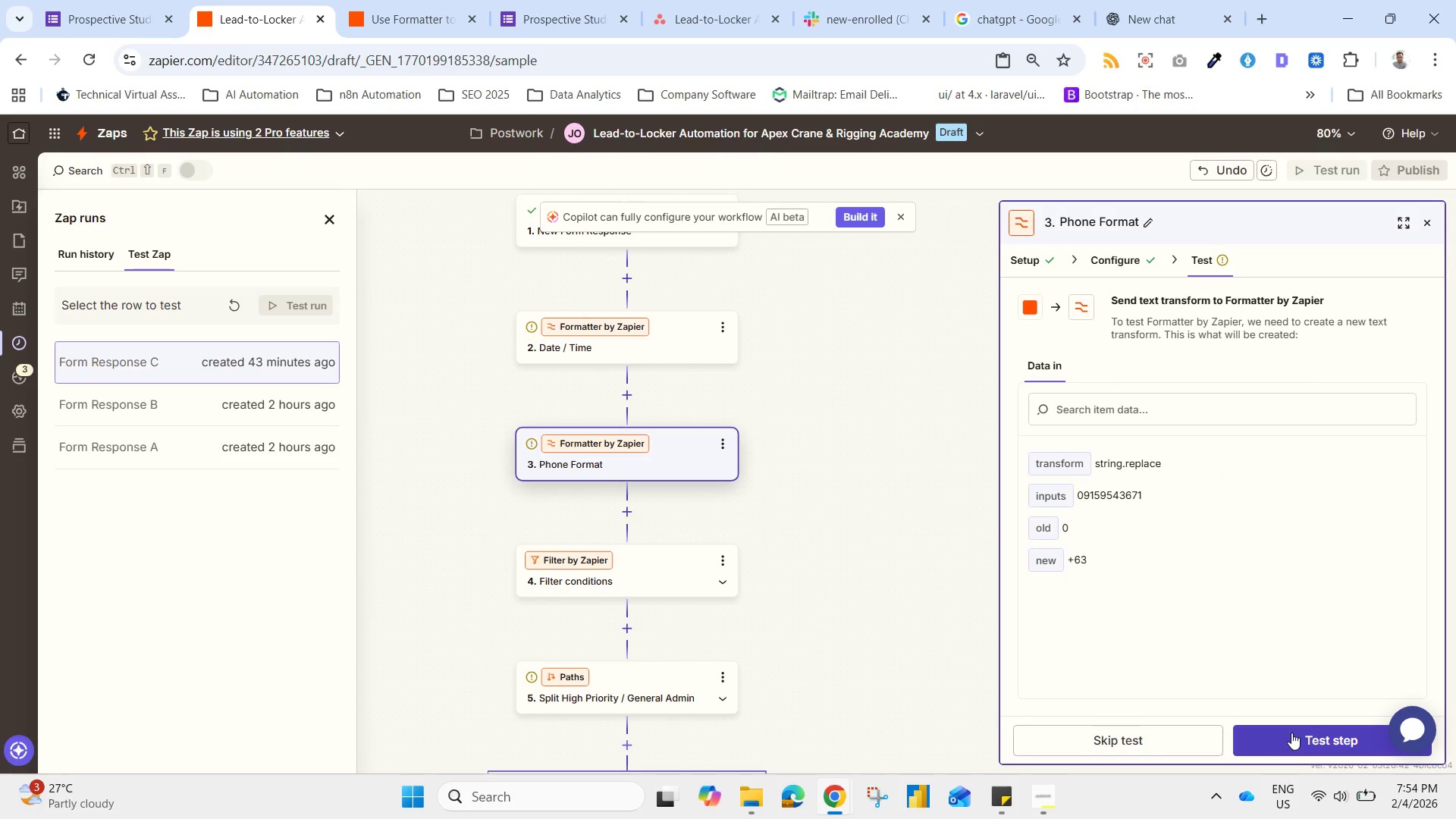 
left_click([1291, 733])
 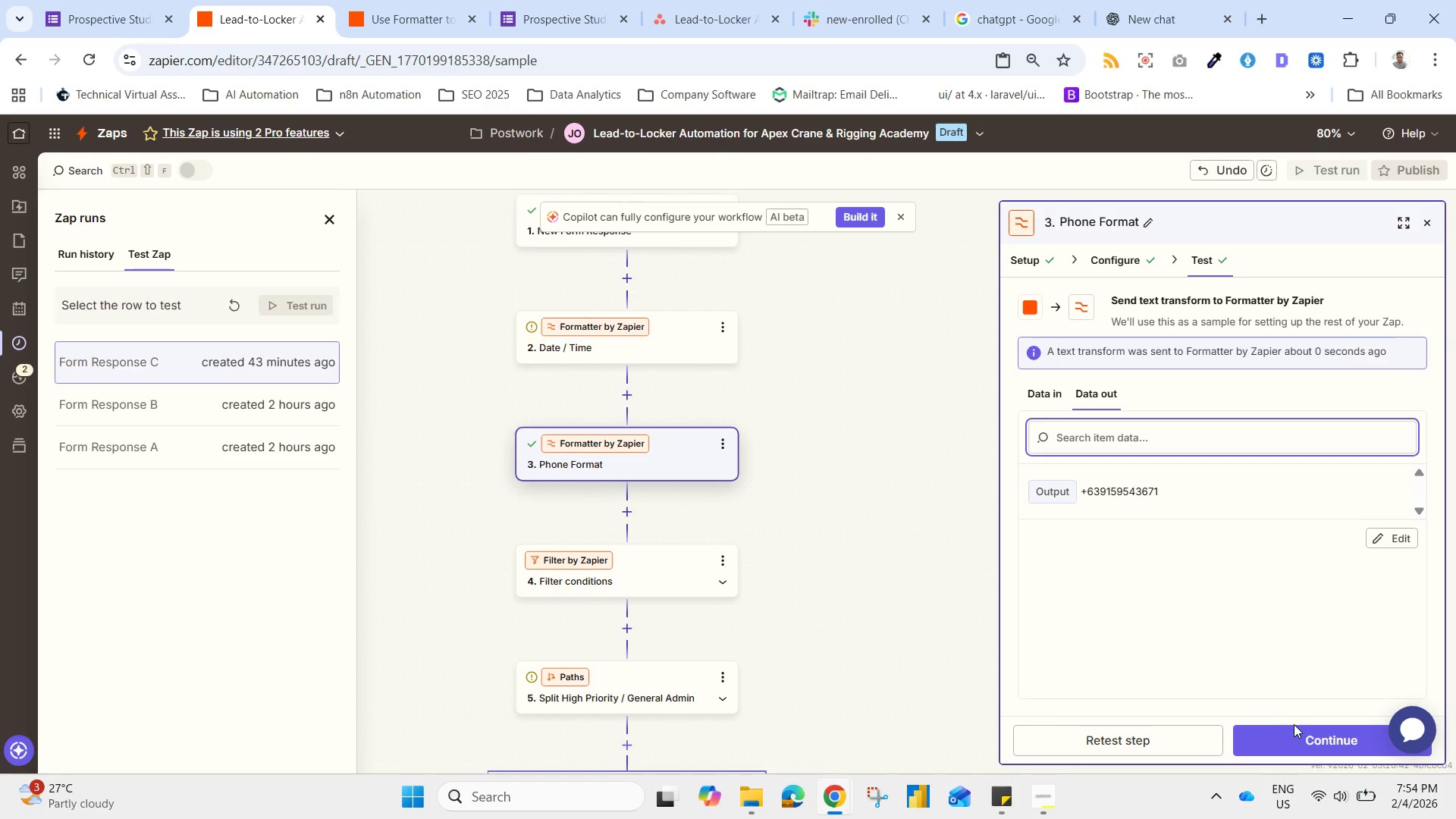 
wait(5.41)
 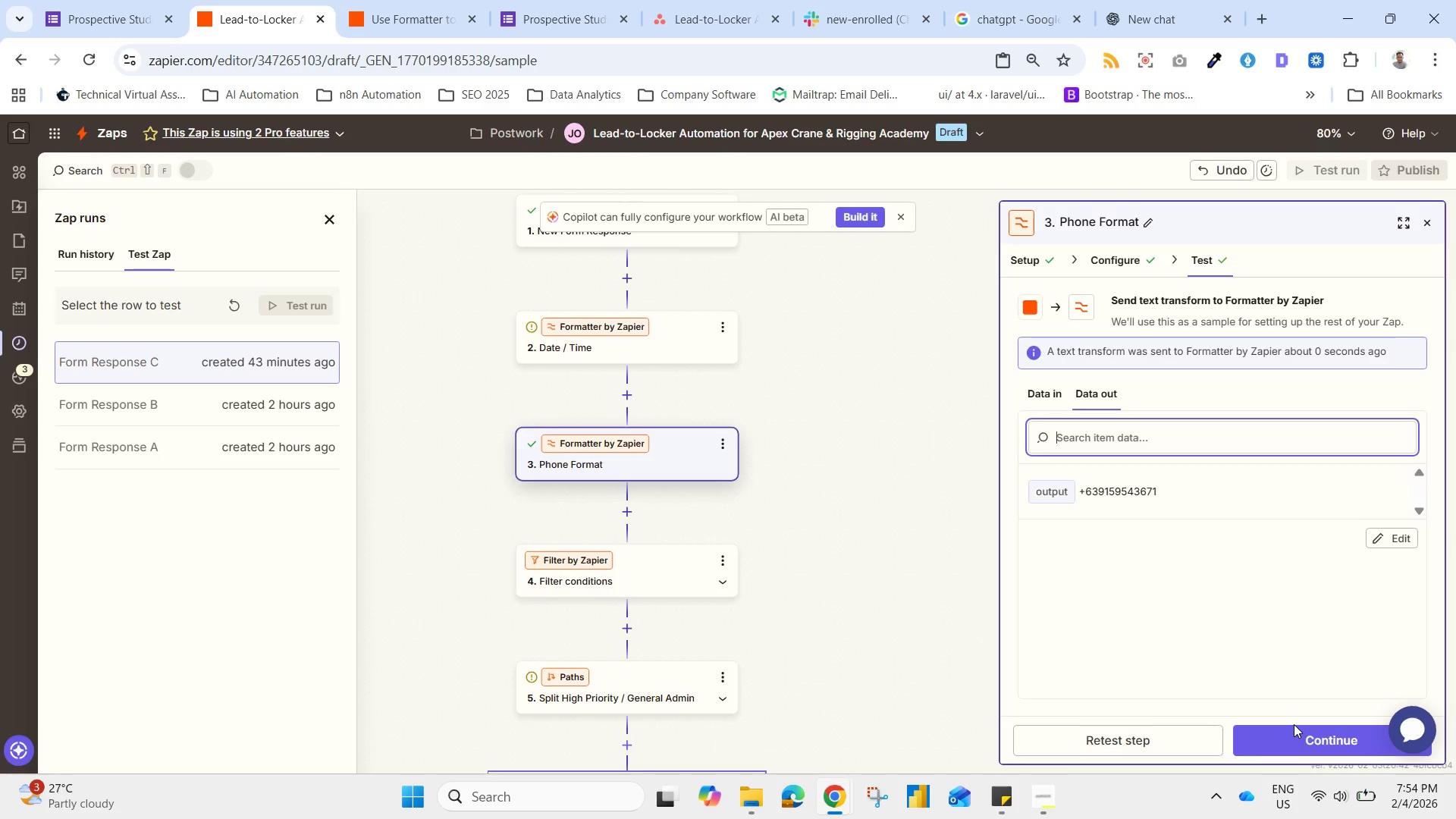 
left_click([1288, 733])
 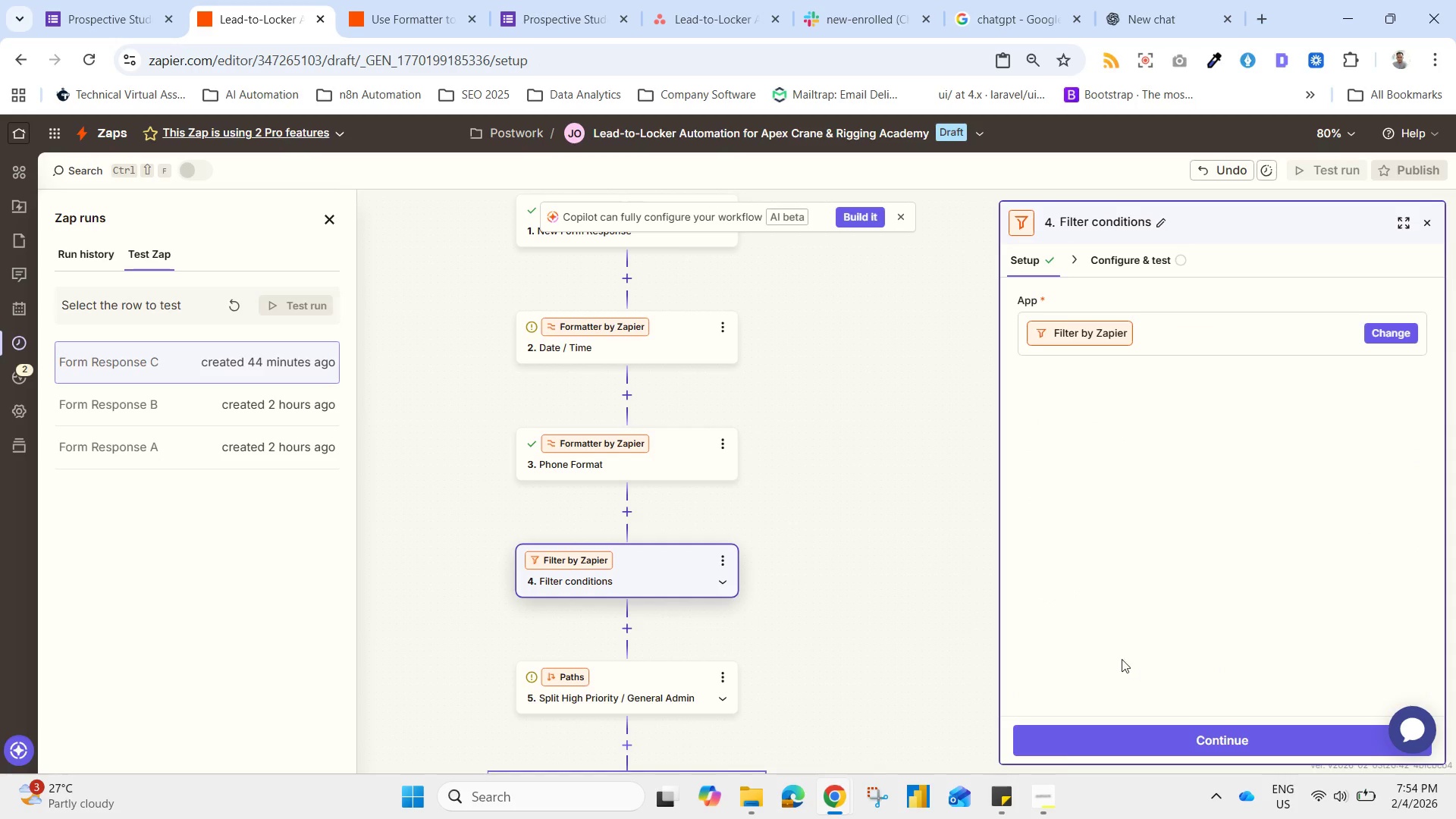 
left_click([659, 573])
 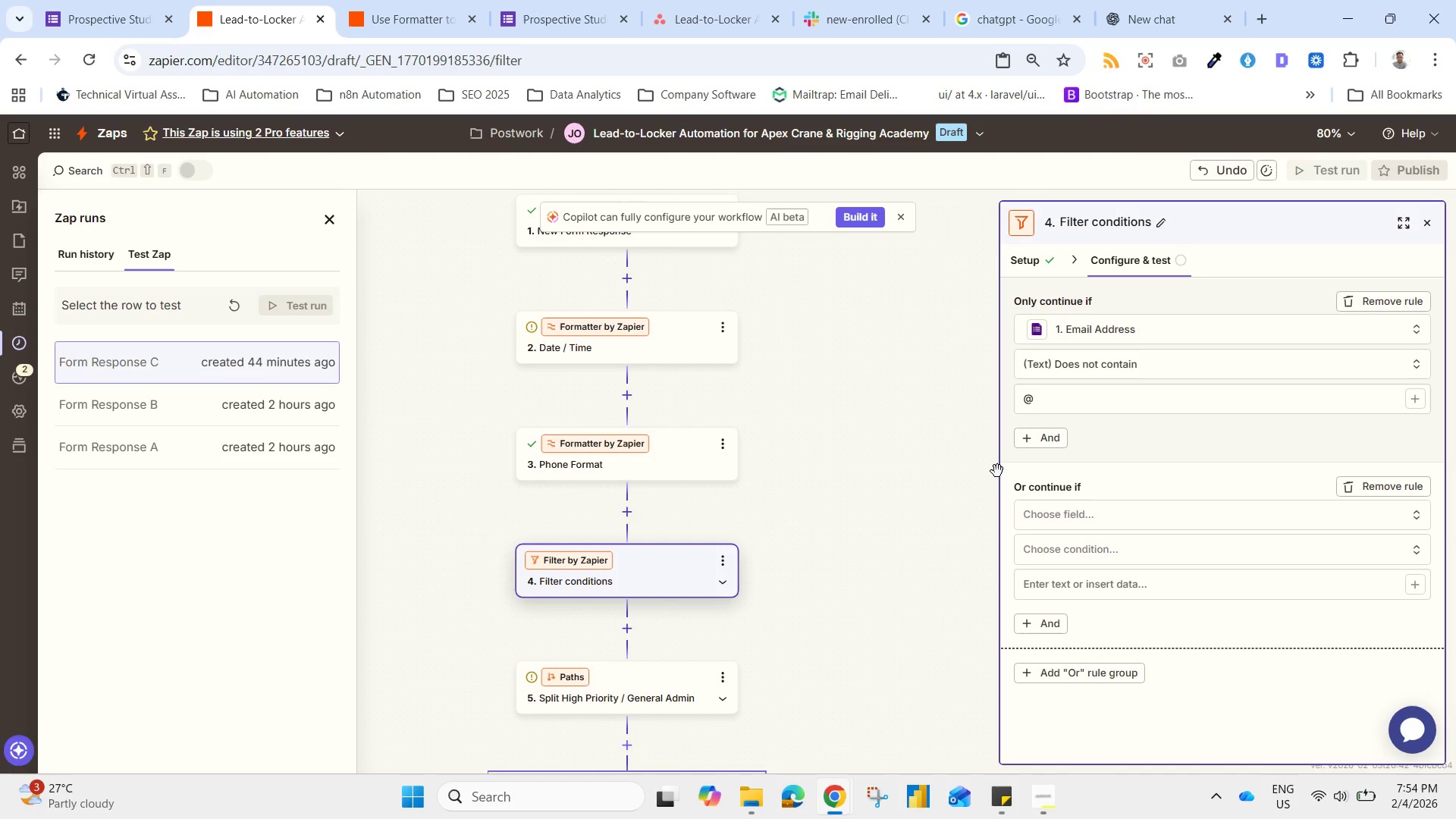 
wait(17.45)
 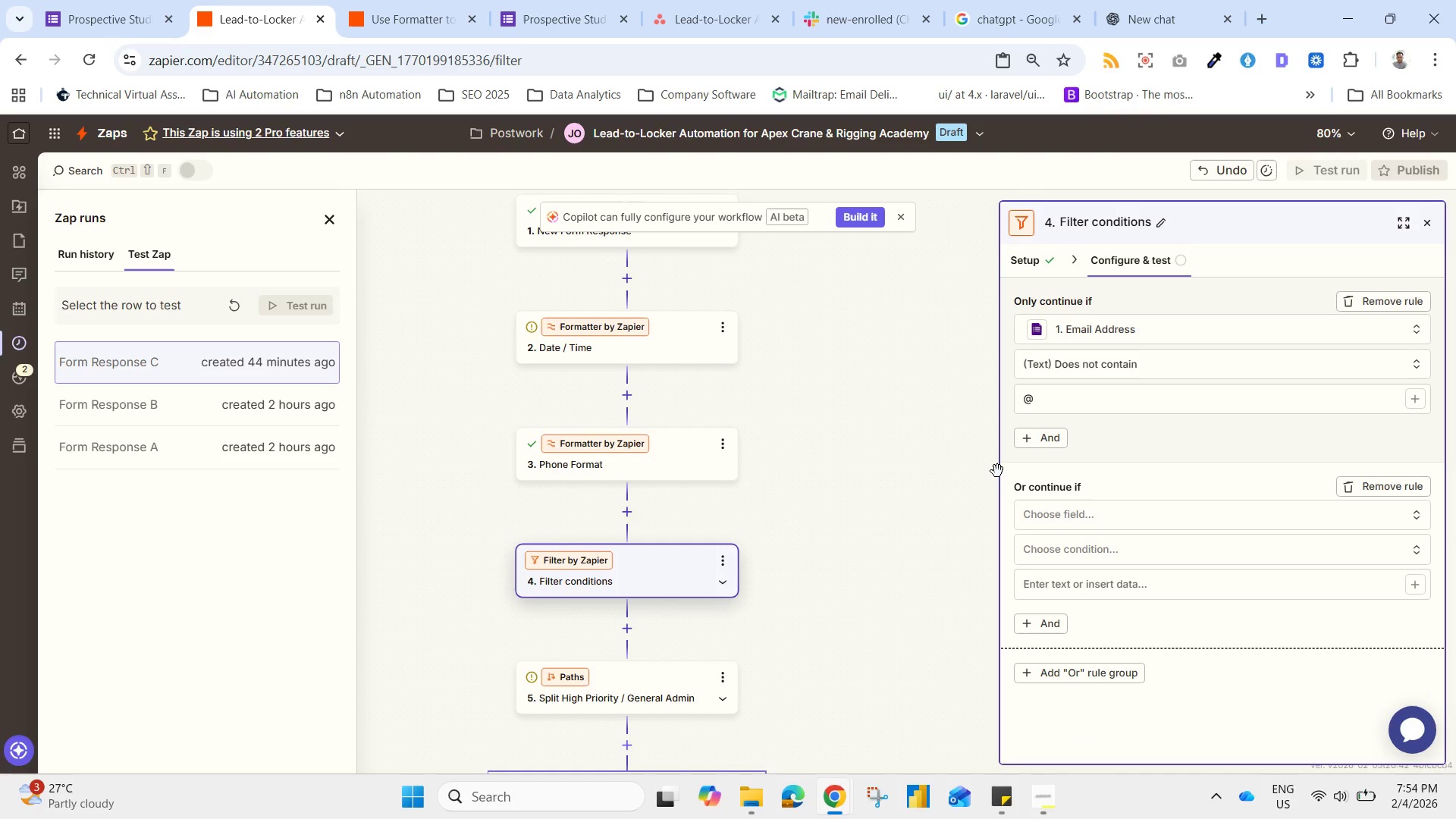 
left_click_drag(start_coordinate=[860, 588], to_coordinate=[875, 347])
 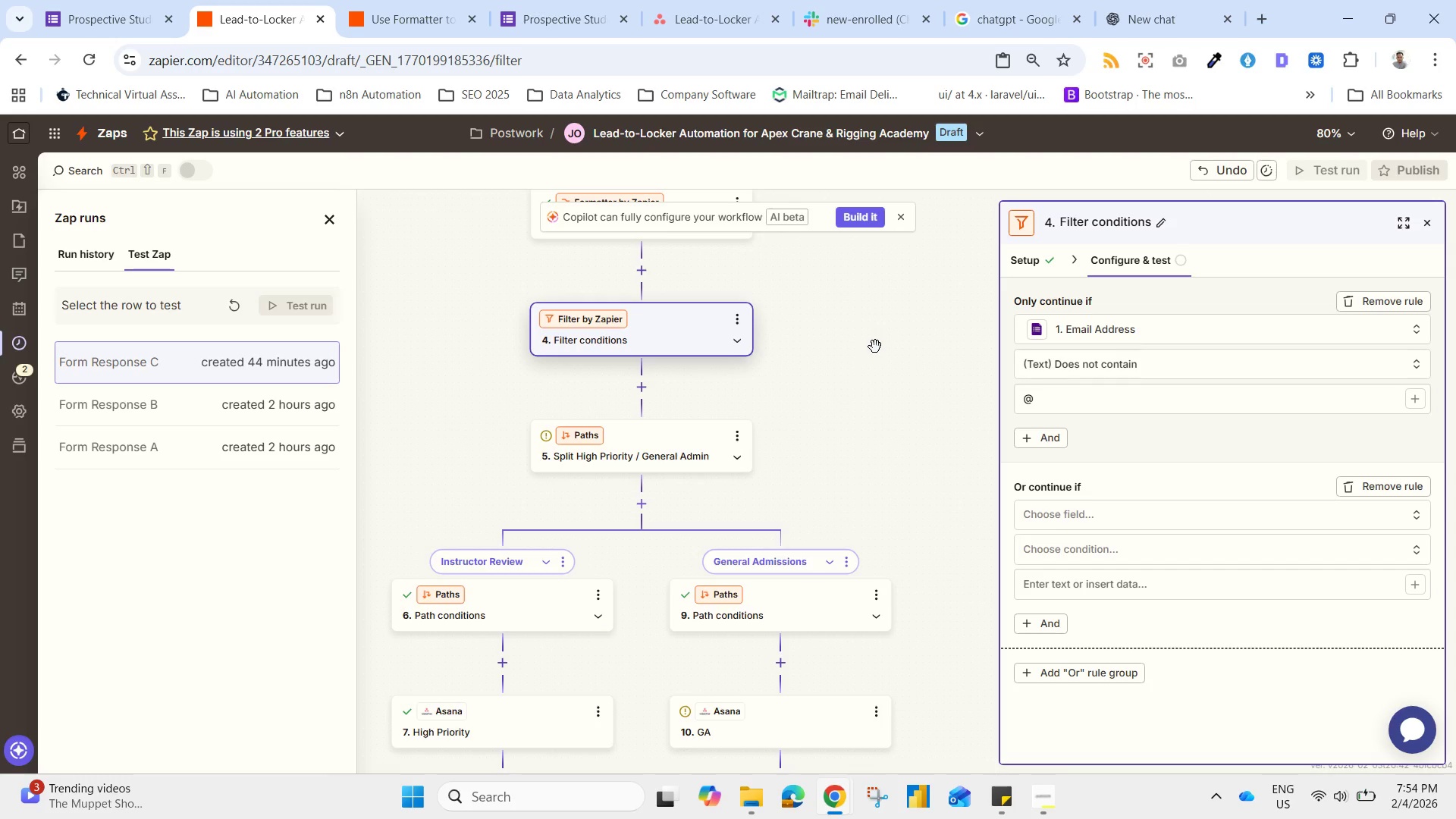 
wait(23.08)
 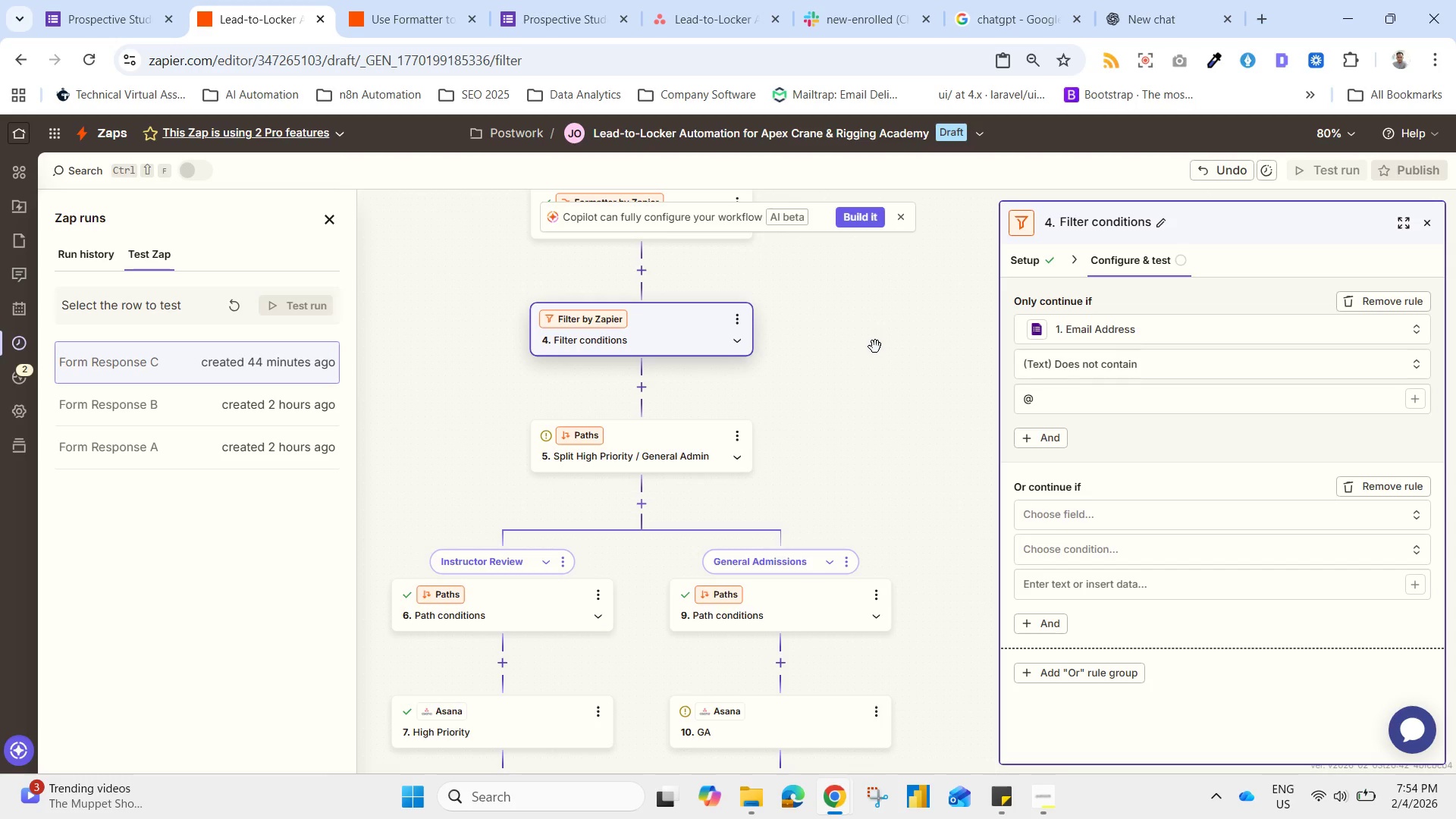 
left_click([114, 5])
 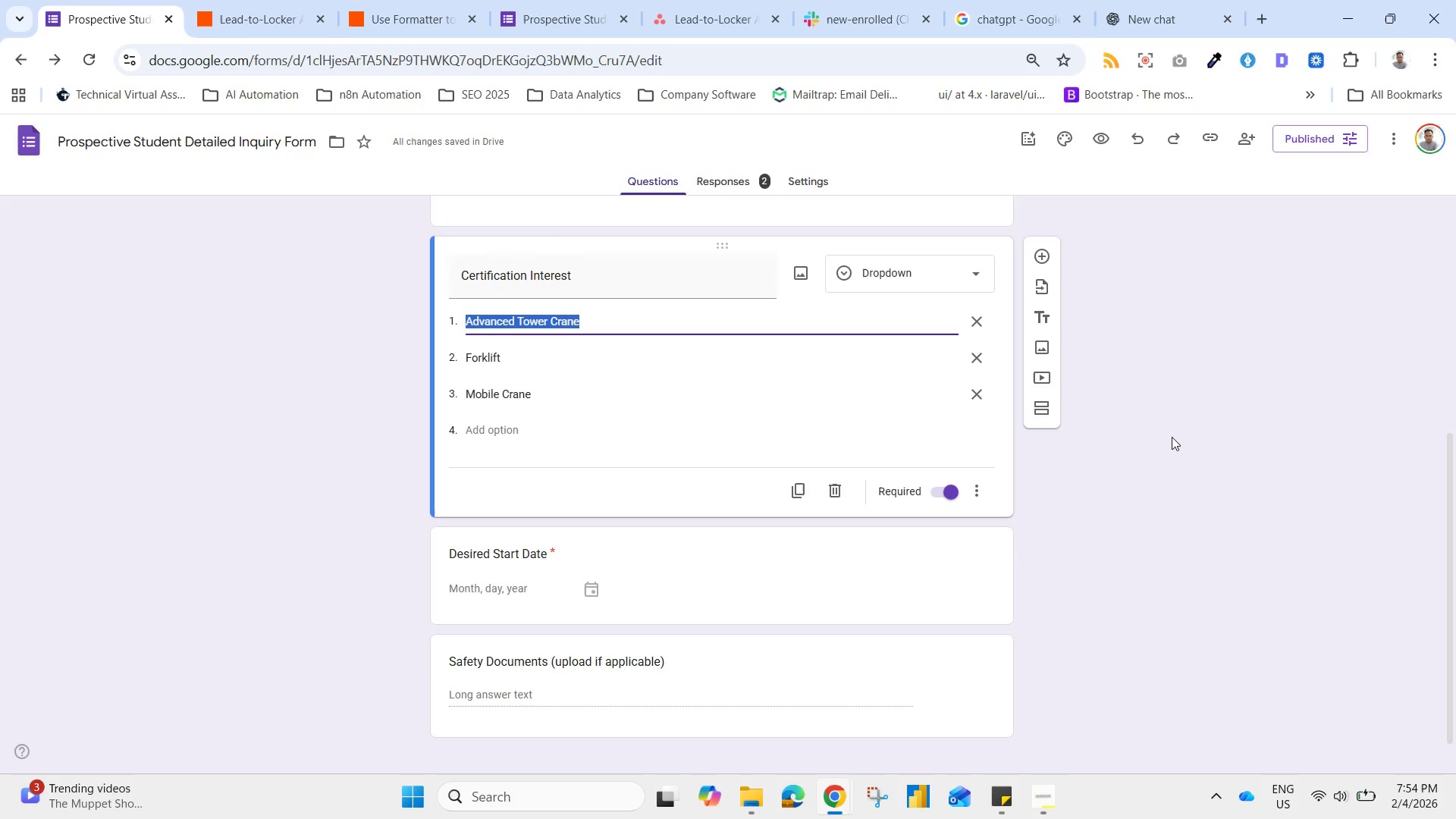 
scroll: coordinate [1162, 410], scroll_direction: up, amount: 1.0
 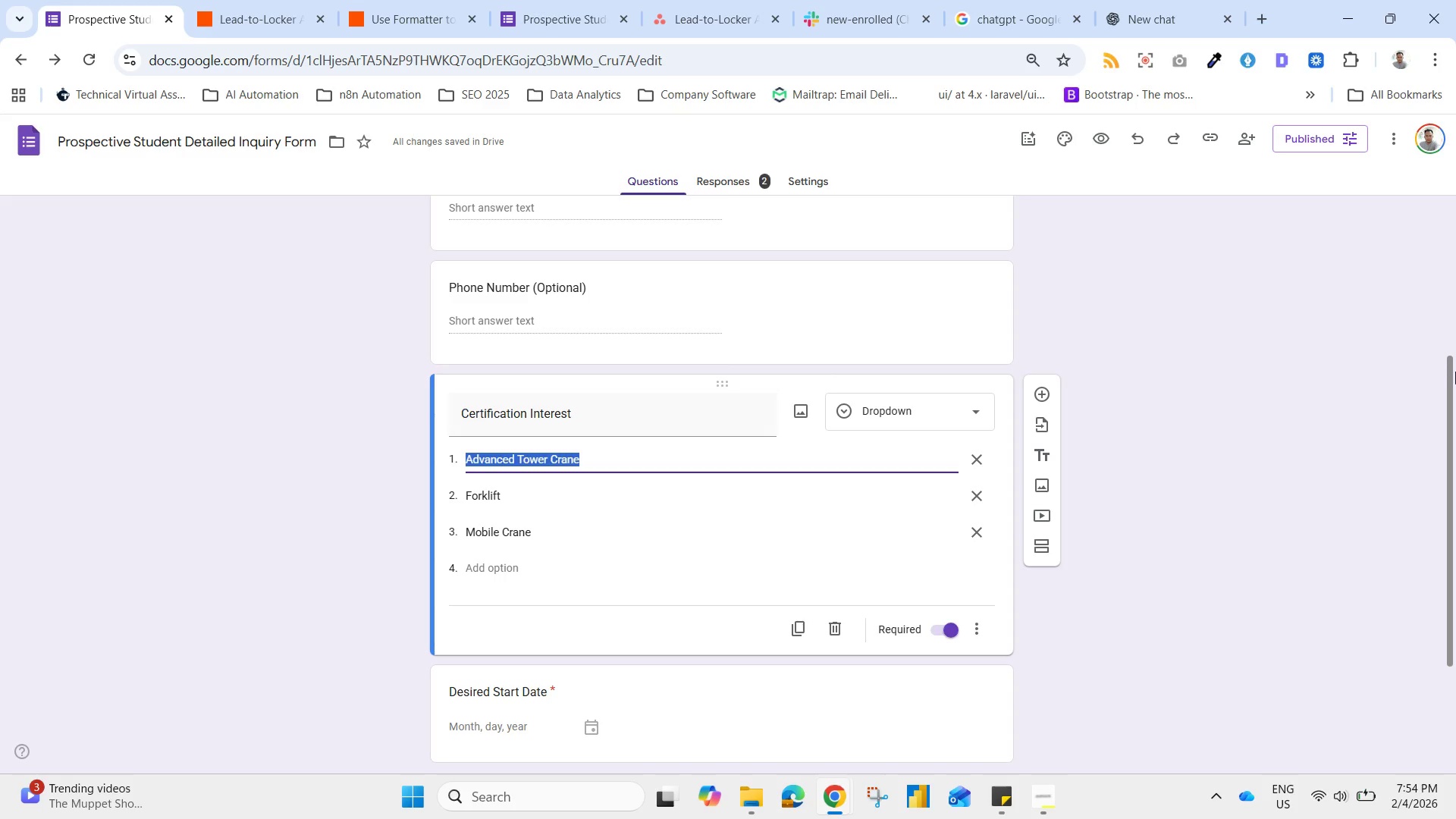 
left_click_drag(start_coordinate=[1454, 370], to_coordinate=[1453, 231])
 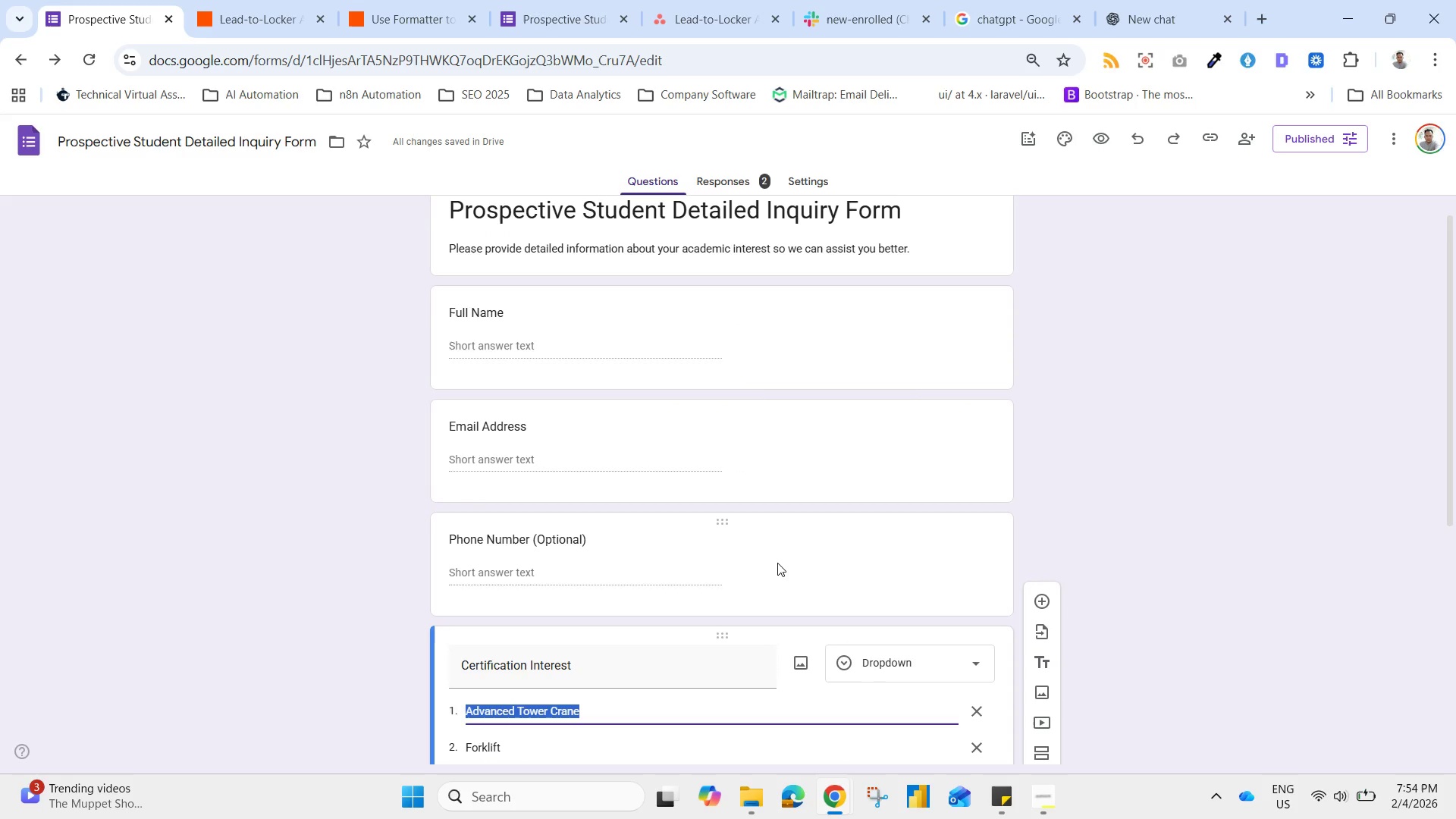 
left_click([775, 564])
 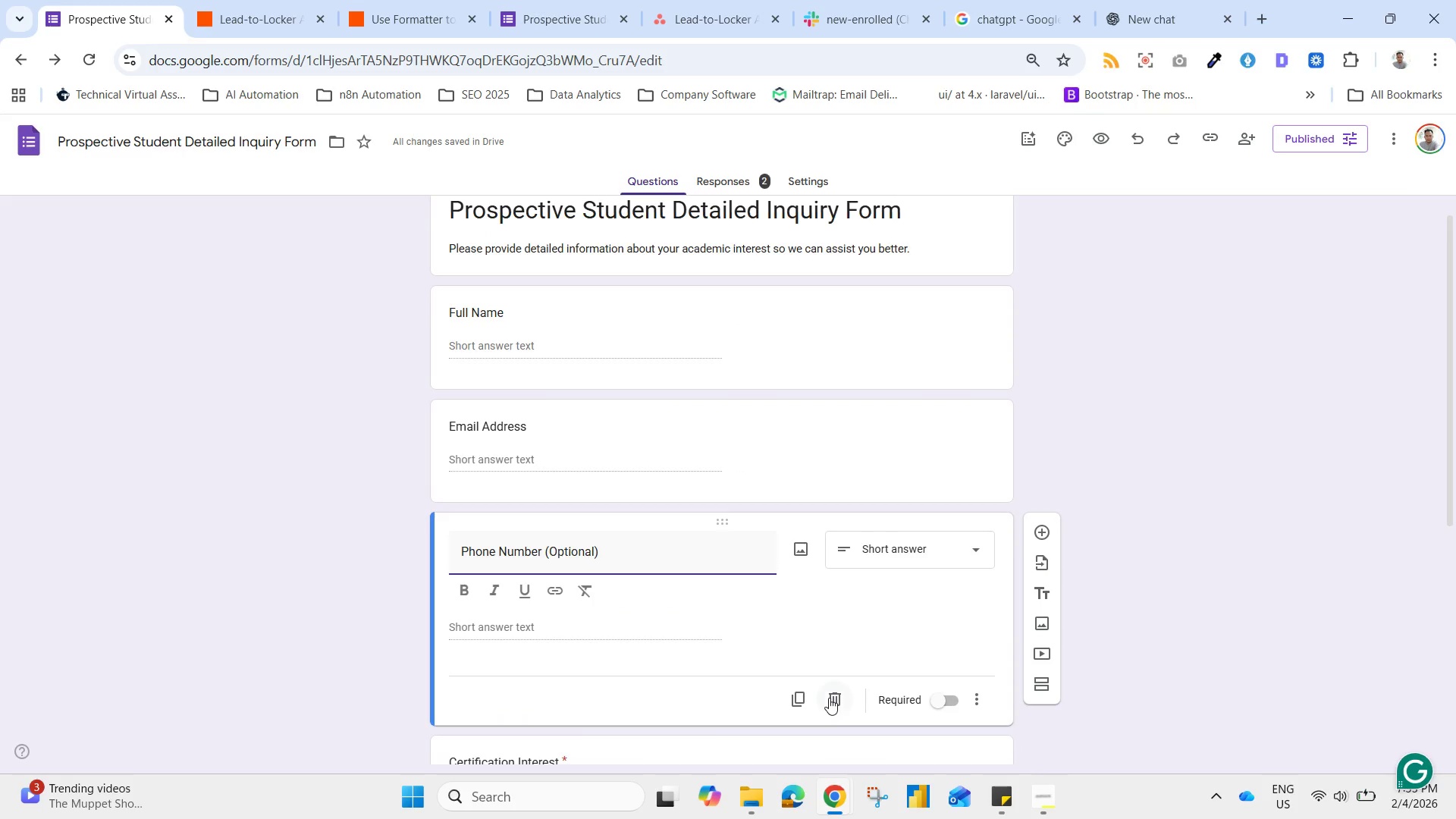 
left_click([951, 697])
 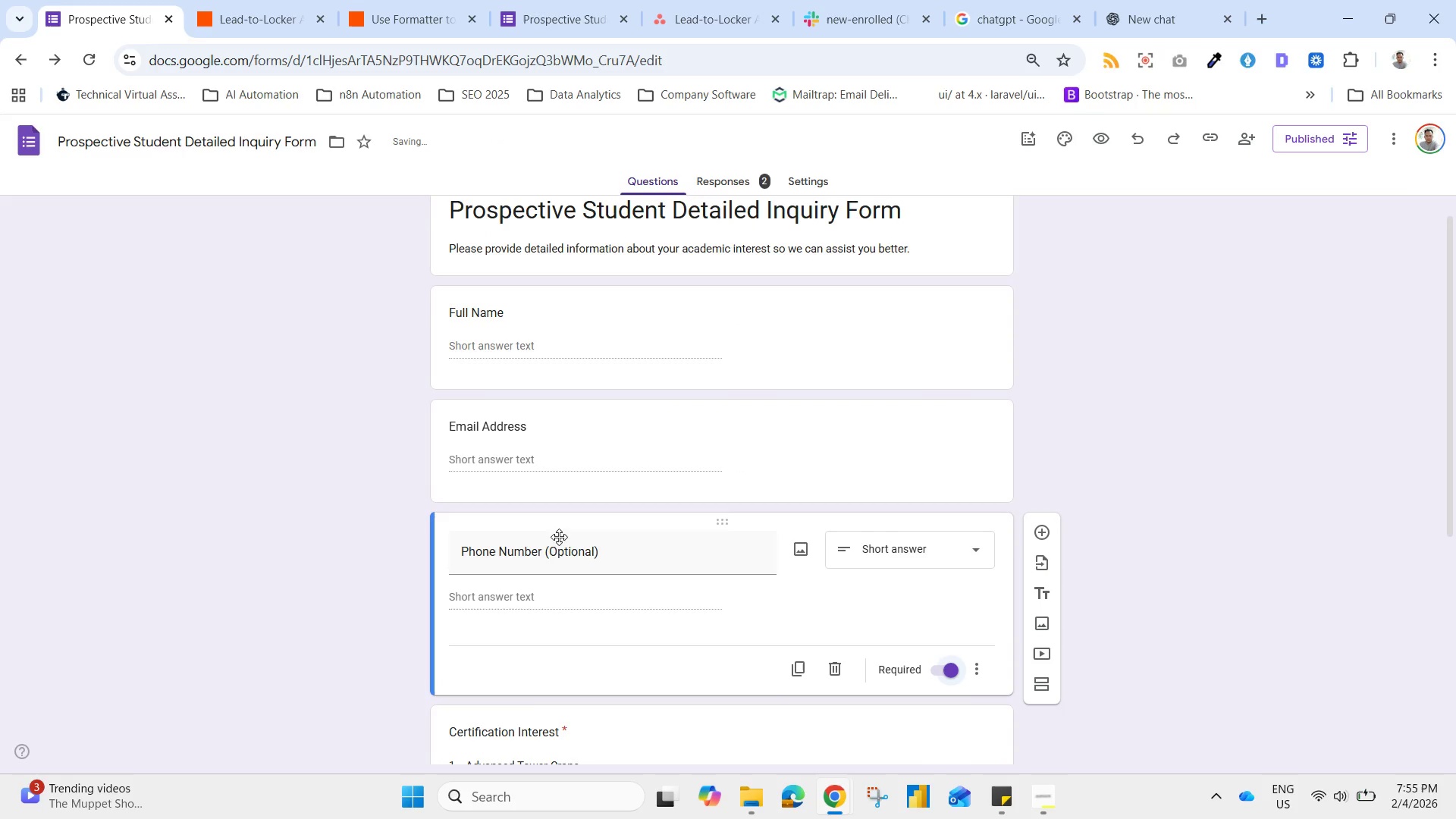 
left_click([584, 556])
 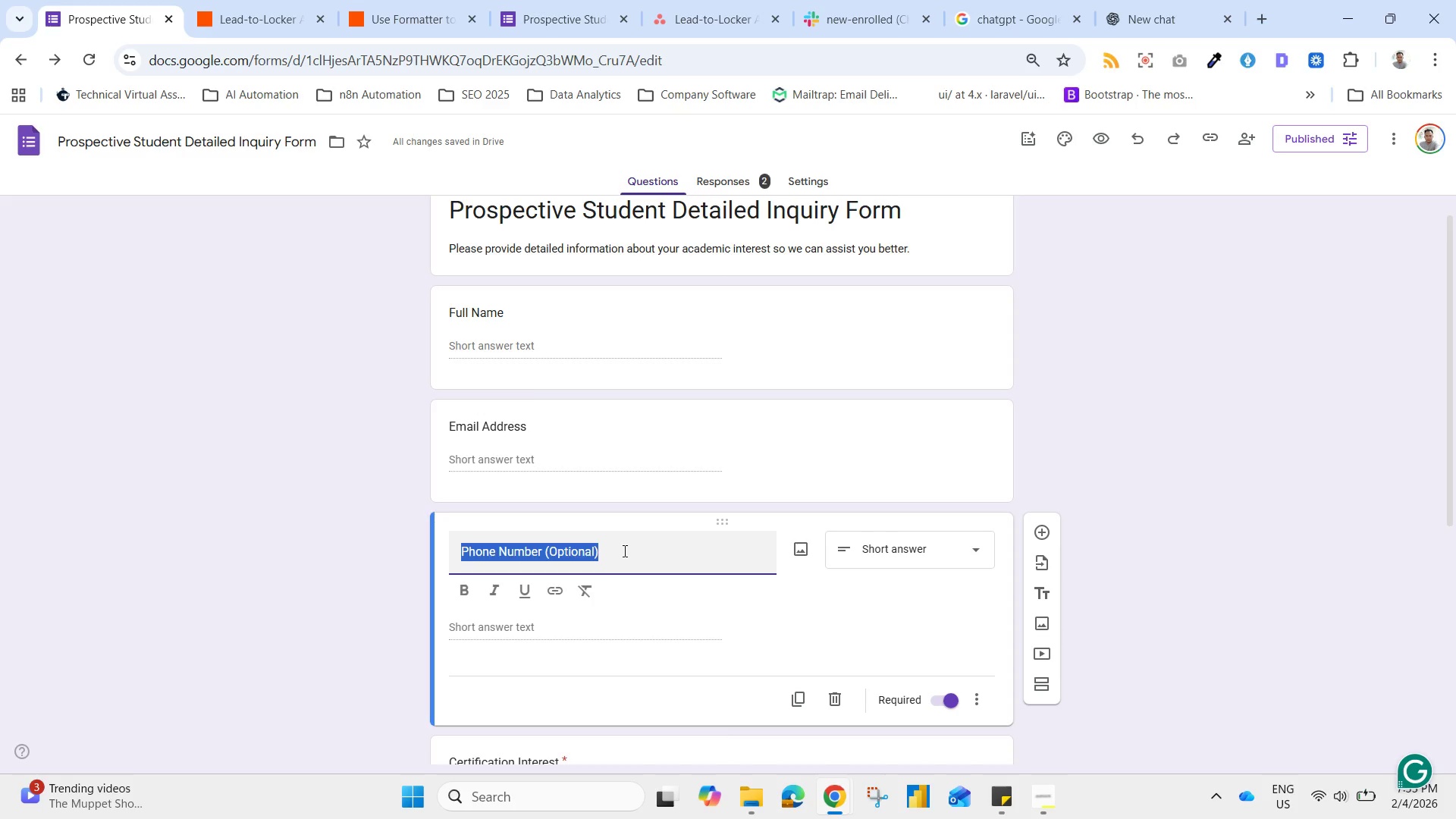 
left_click([632, 564])
 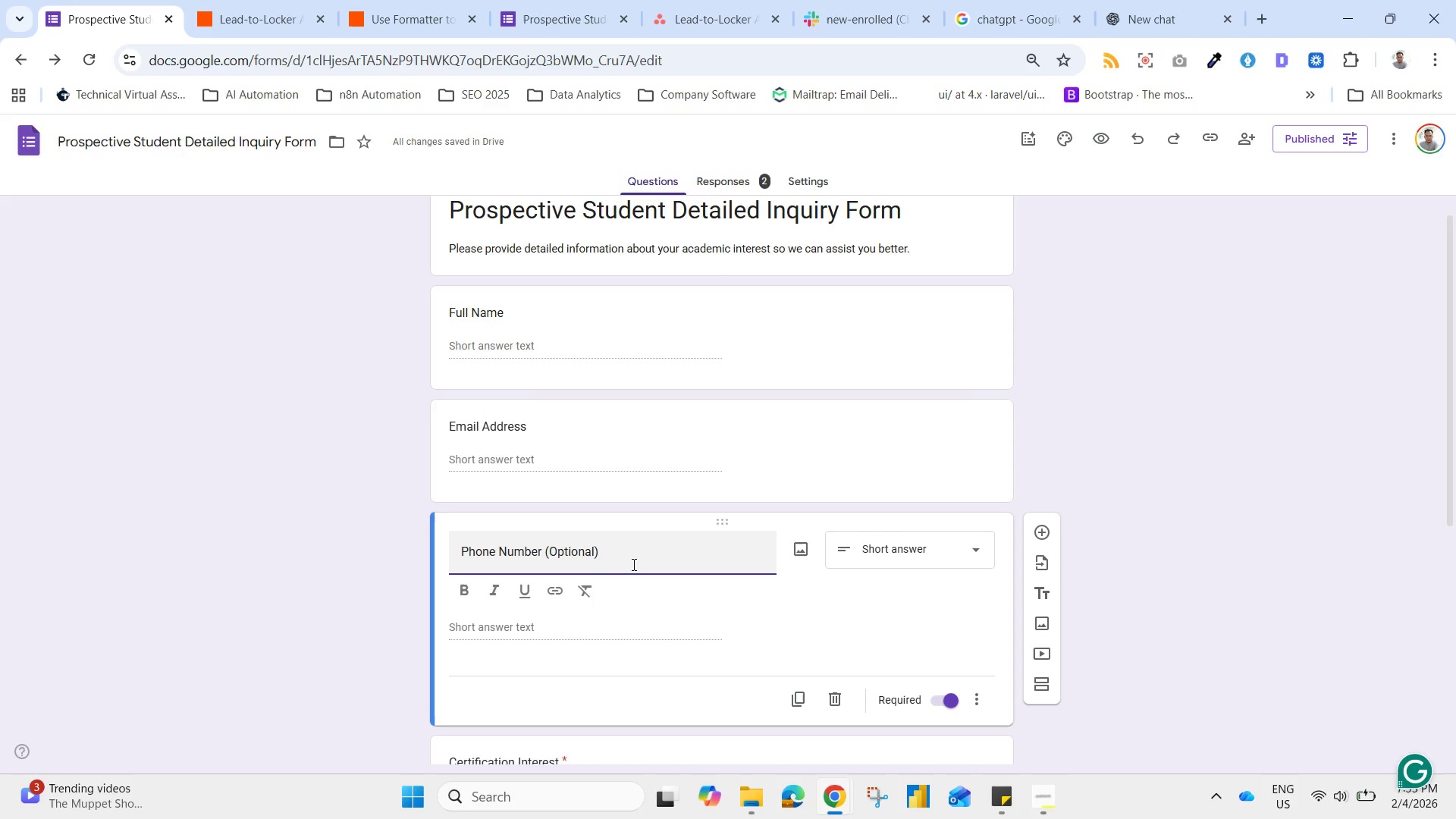 
key(Backspace)
 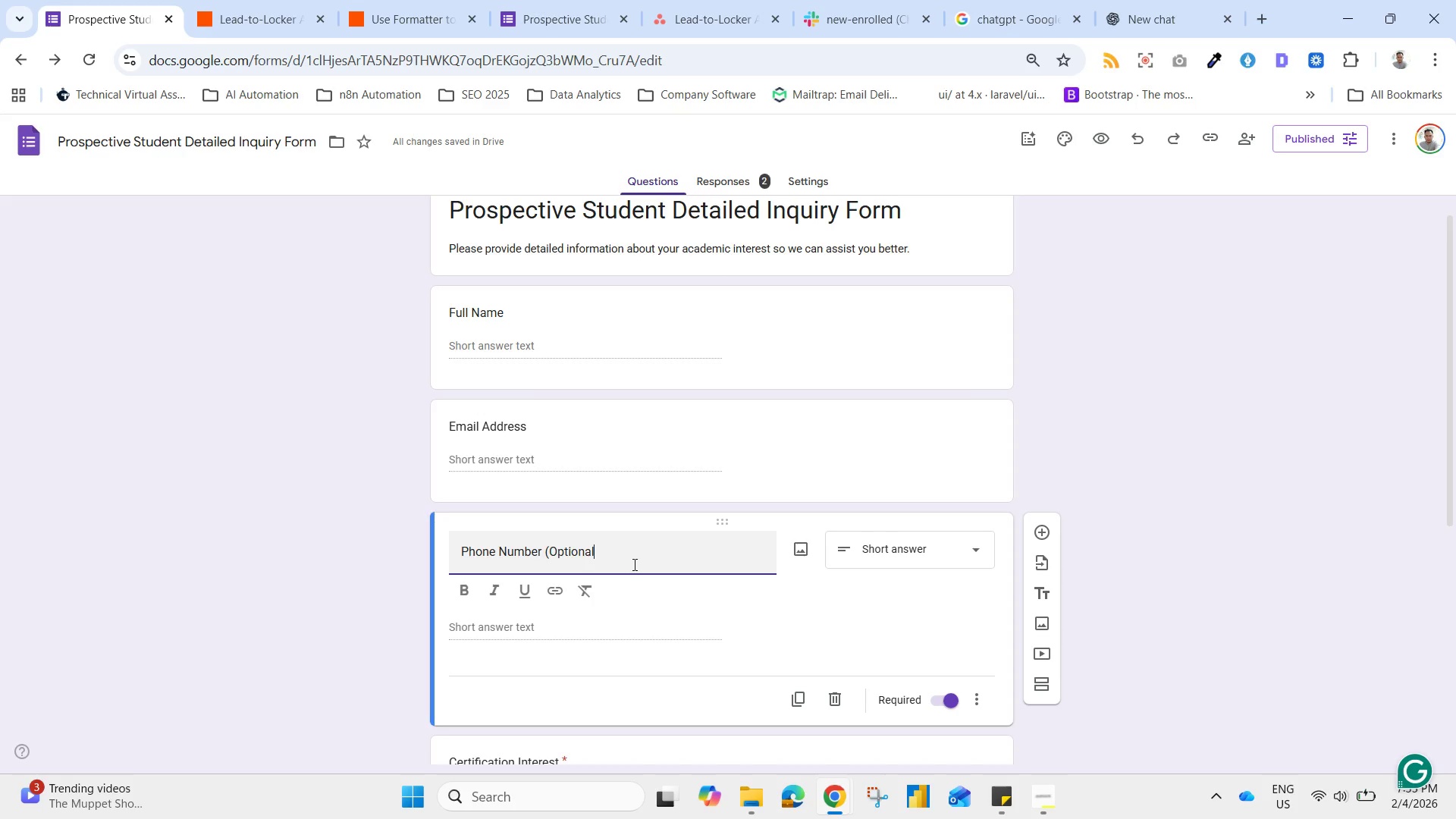 
key(Backspace)
 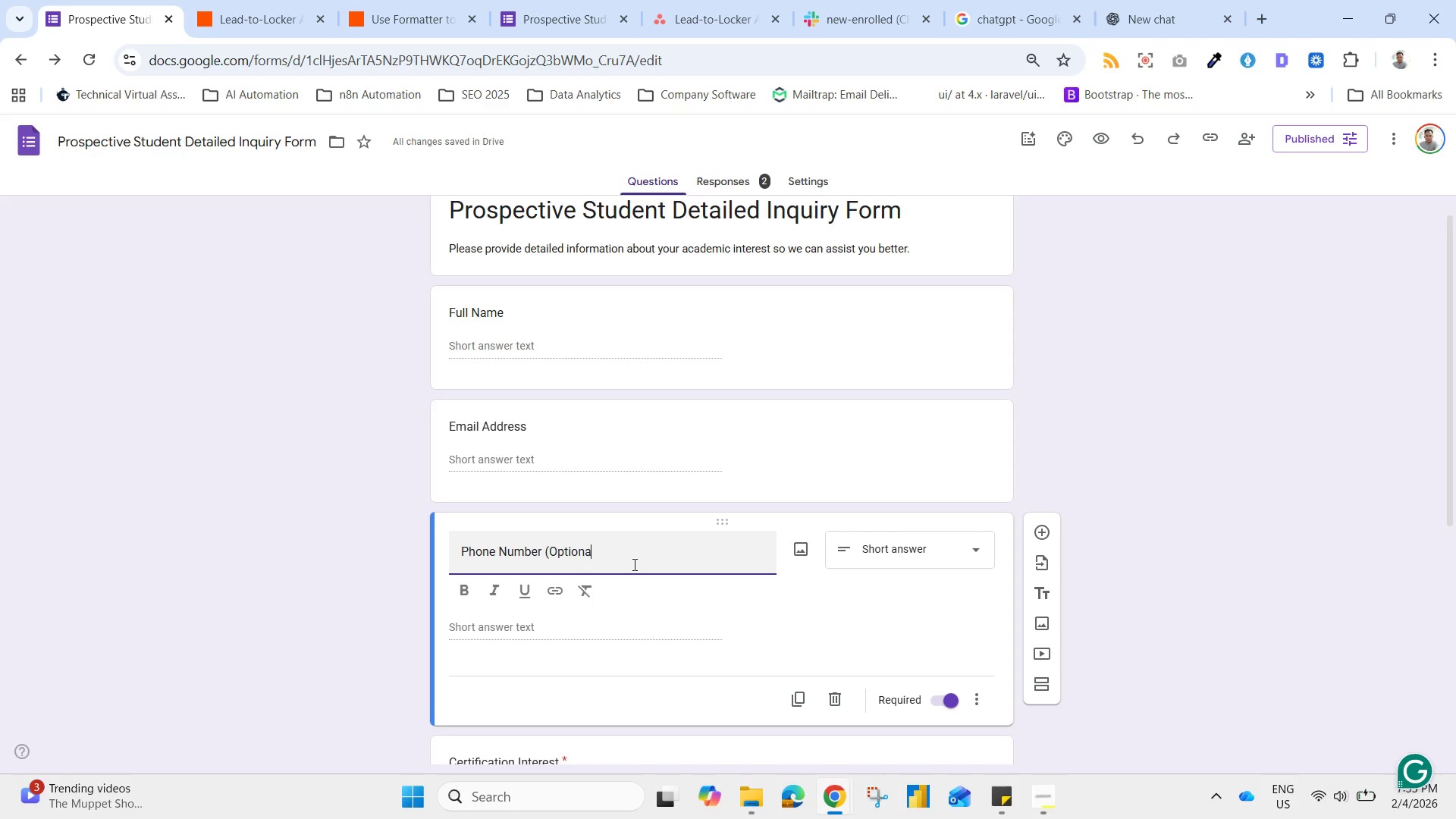 
key(Backspace)
 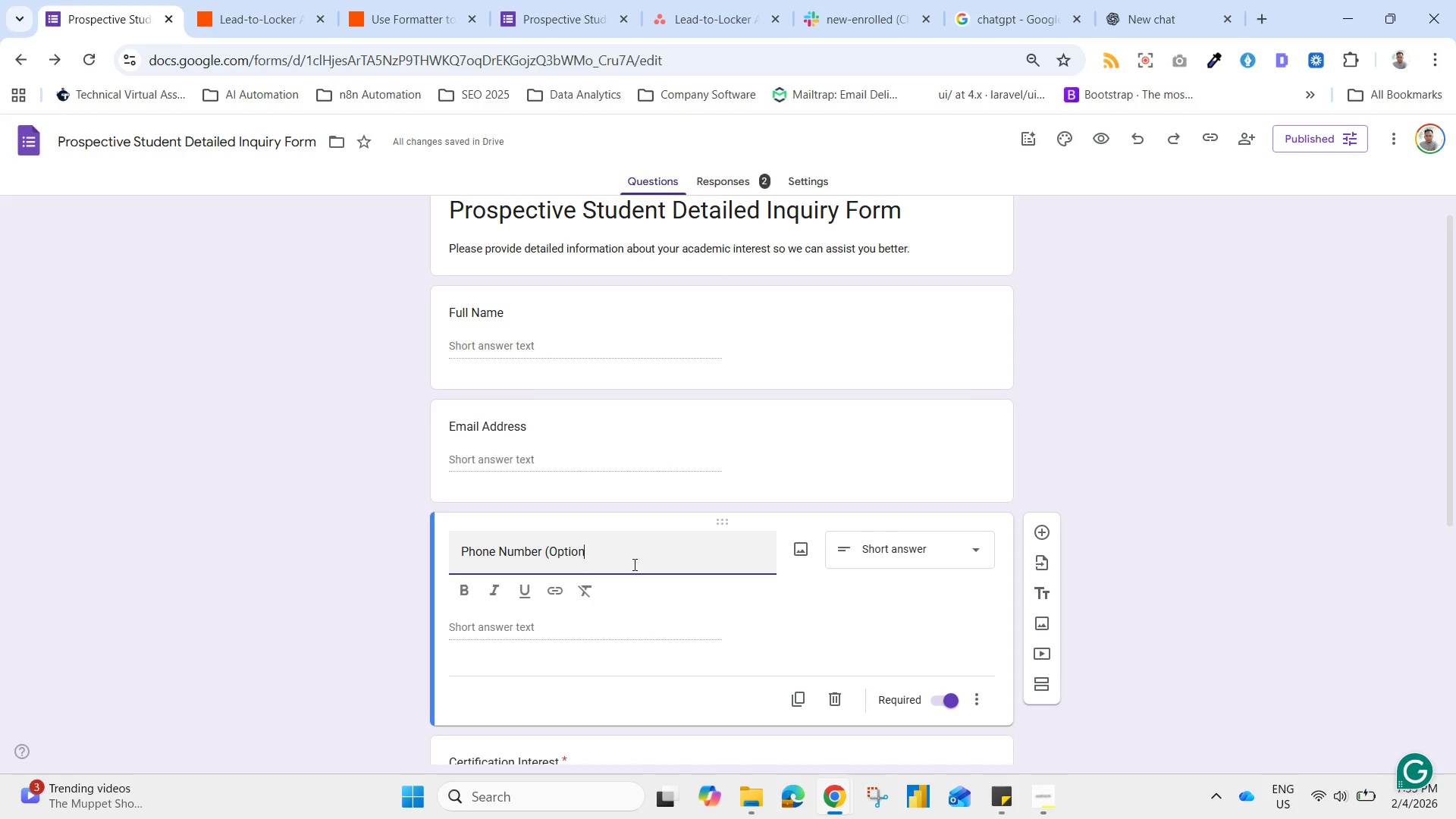 
key(Backspace)
 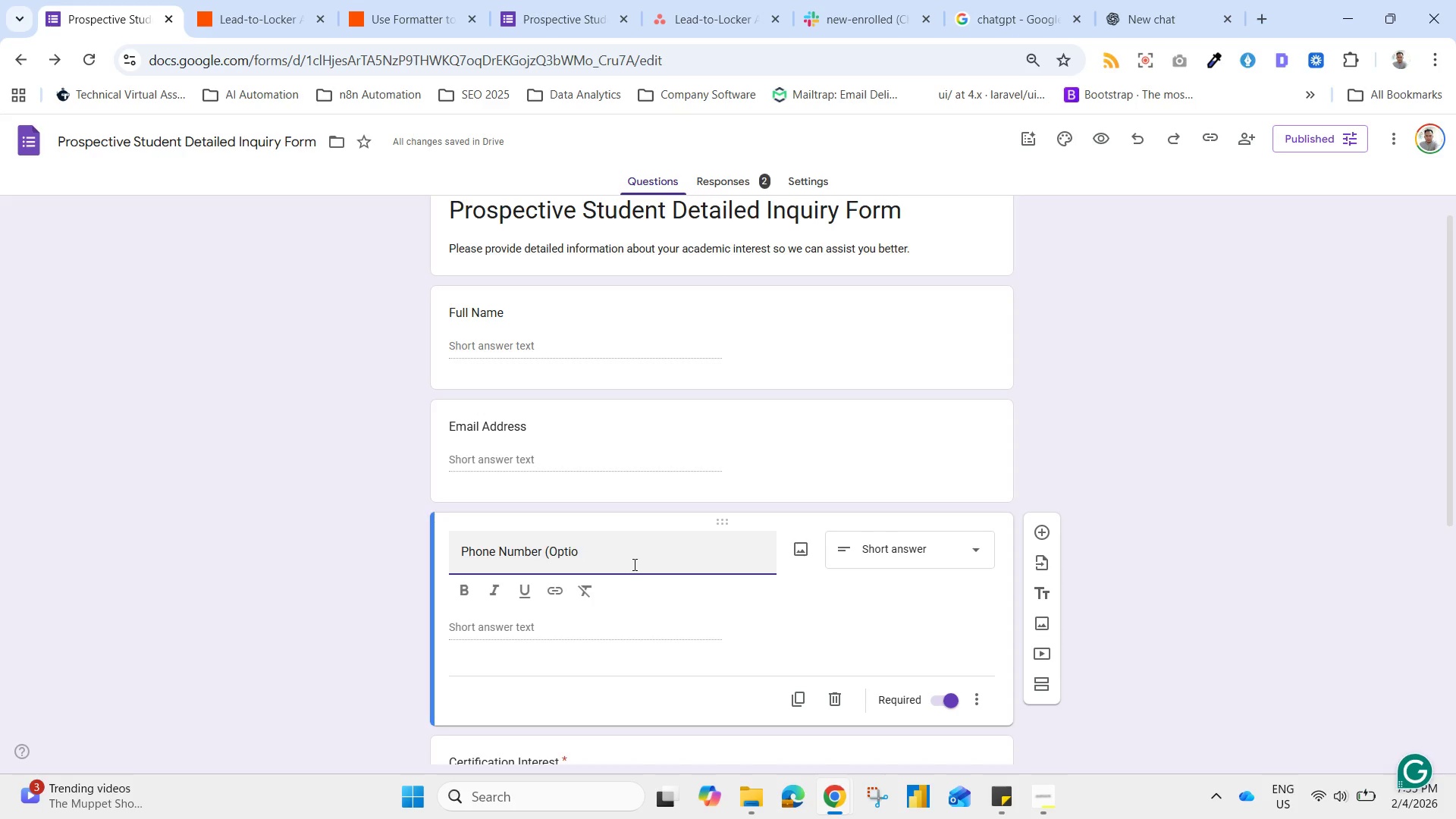 
key(Backspace)
 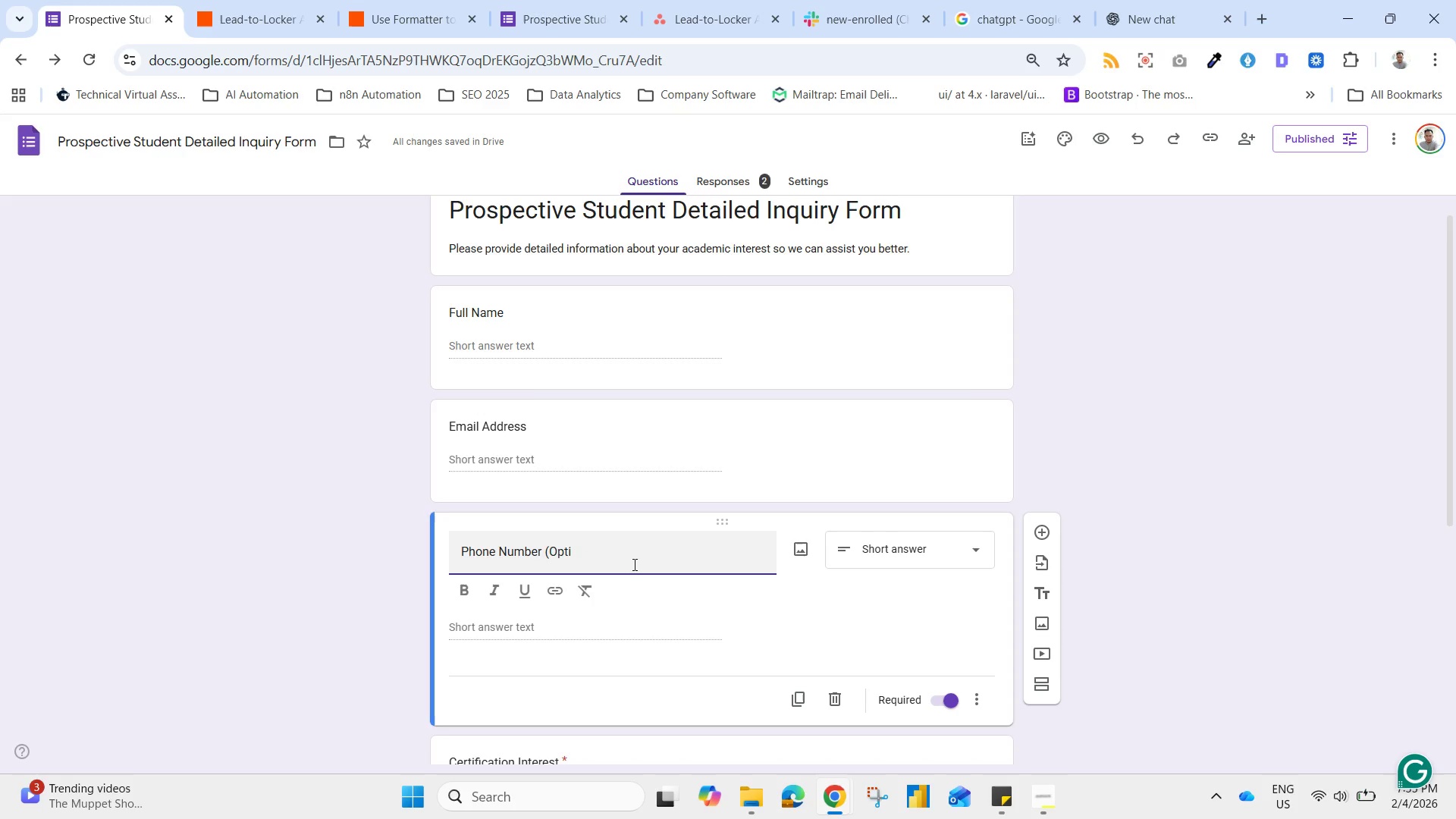 
key(Backspace)
 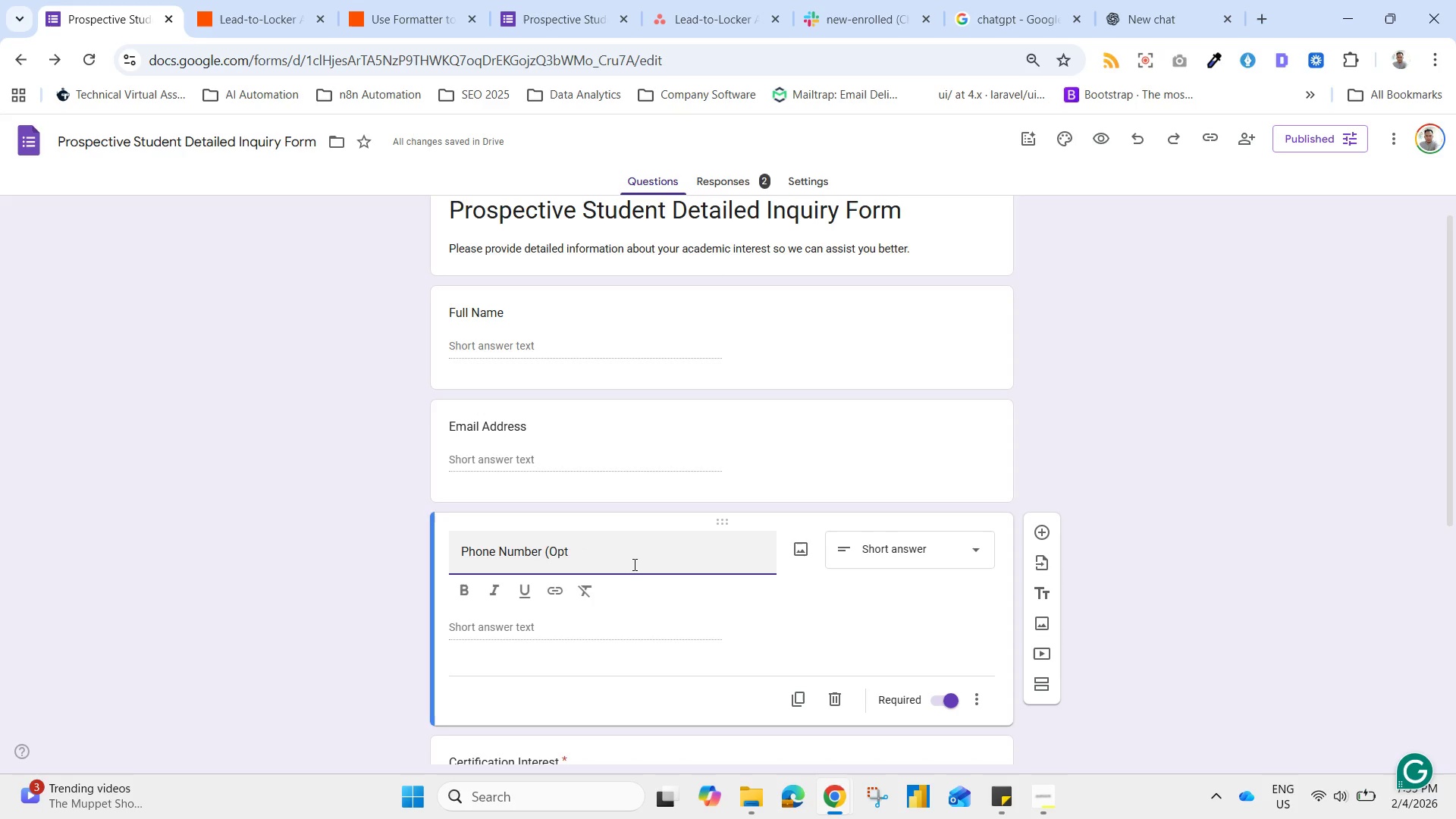 
key(Backspace)
 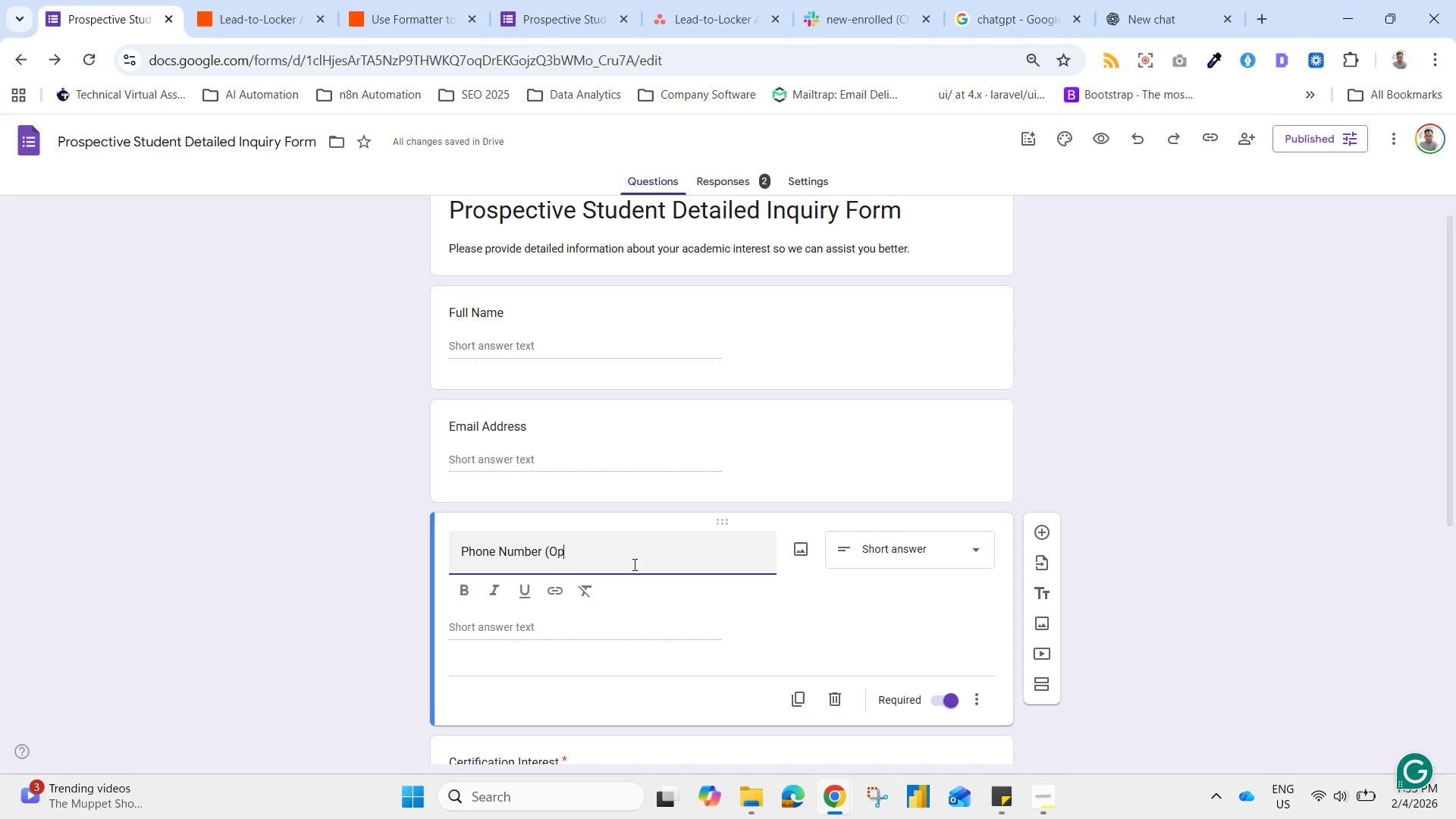 
key(Backspace)
 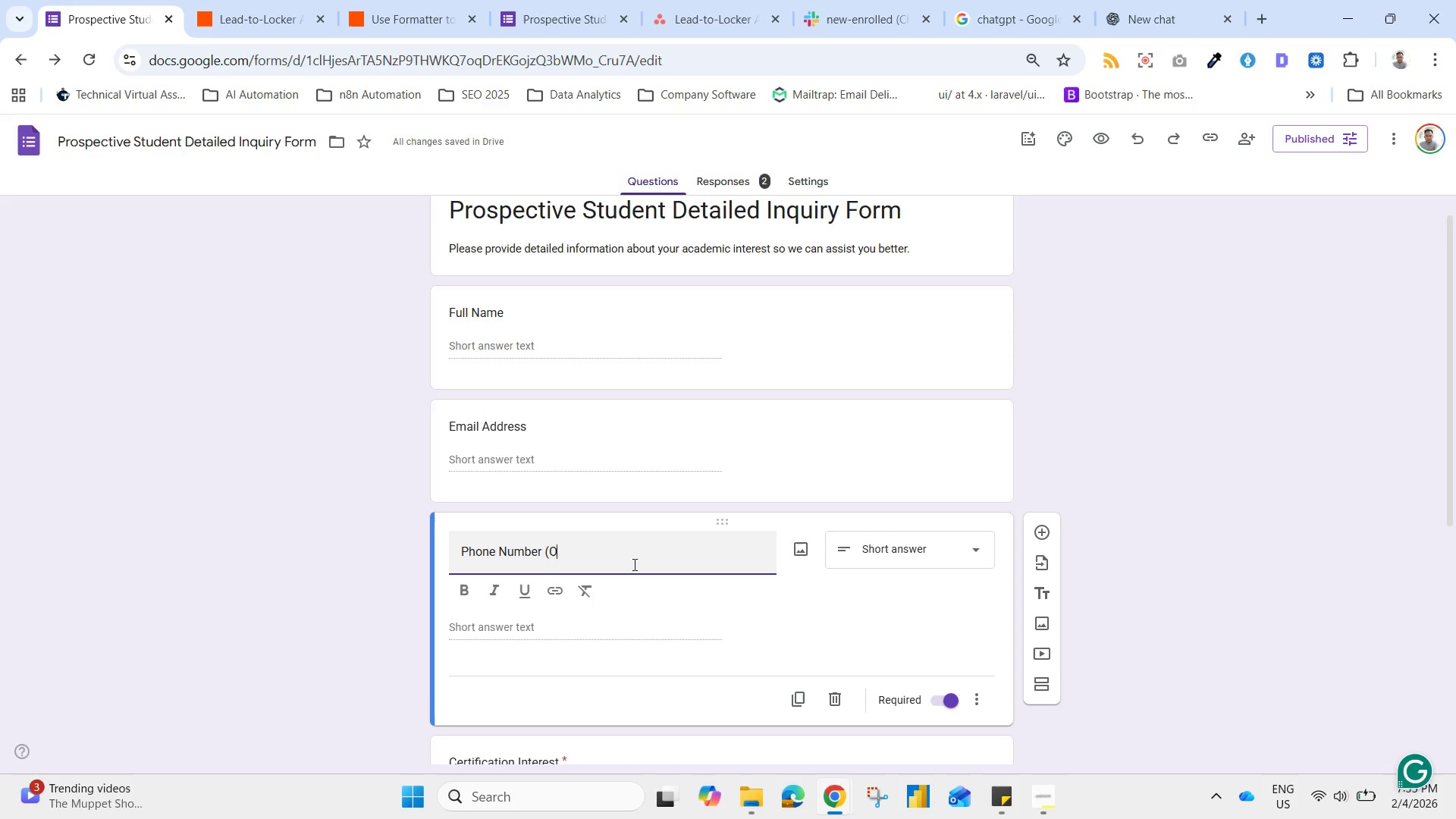 
key(Backspace)
 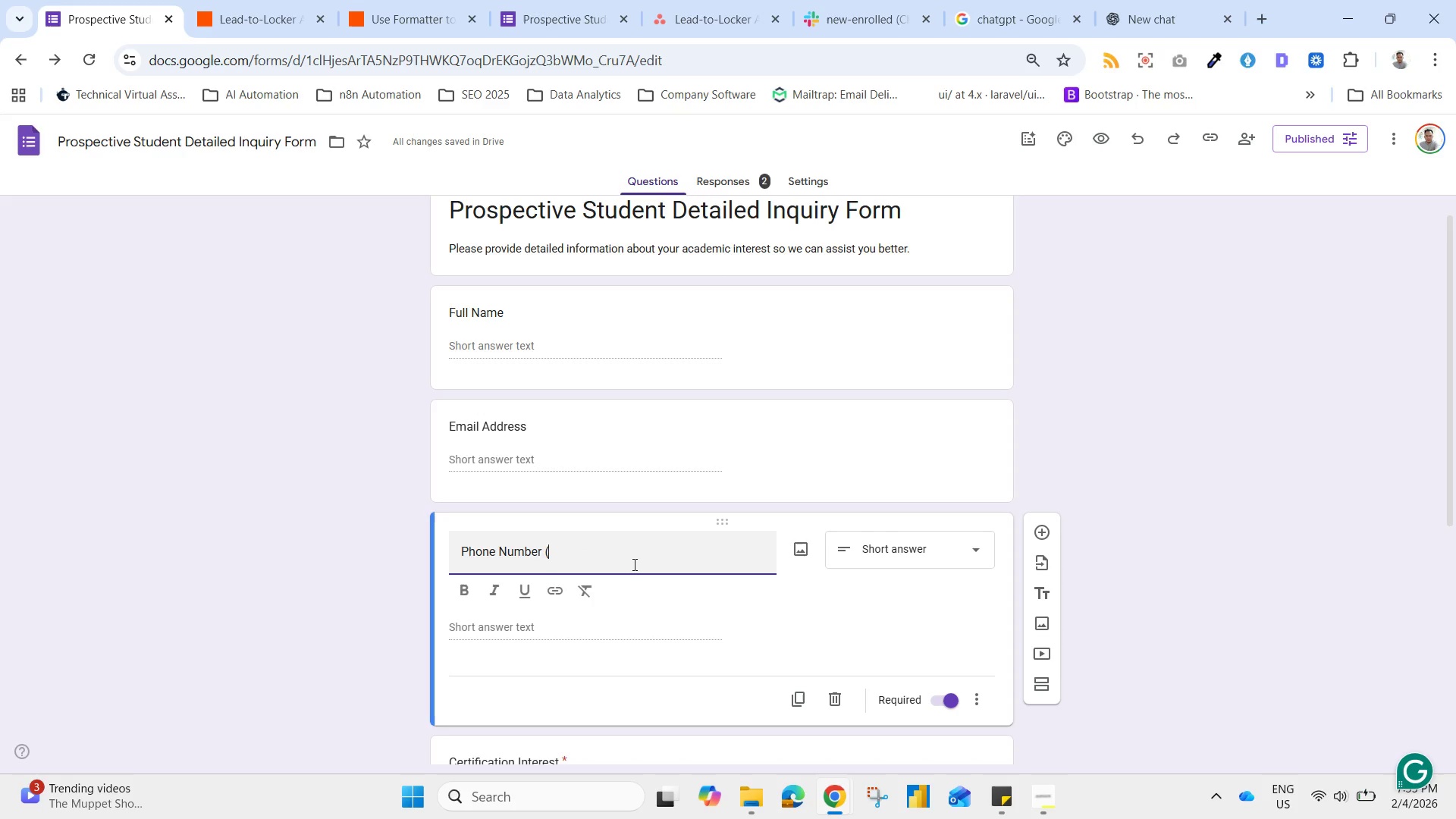 
key(Backspace)
 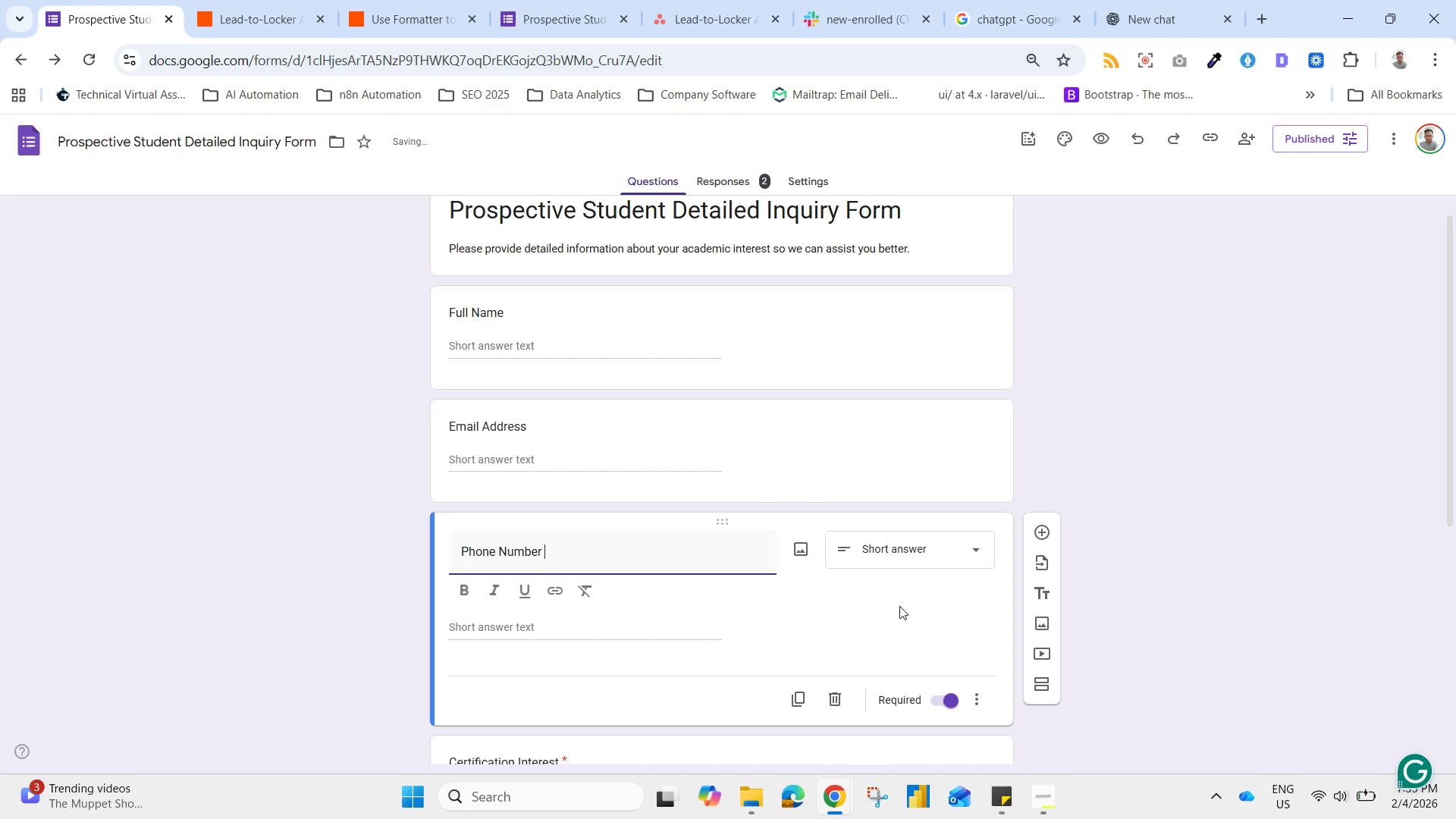 
key(Backspace)
 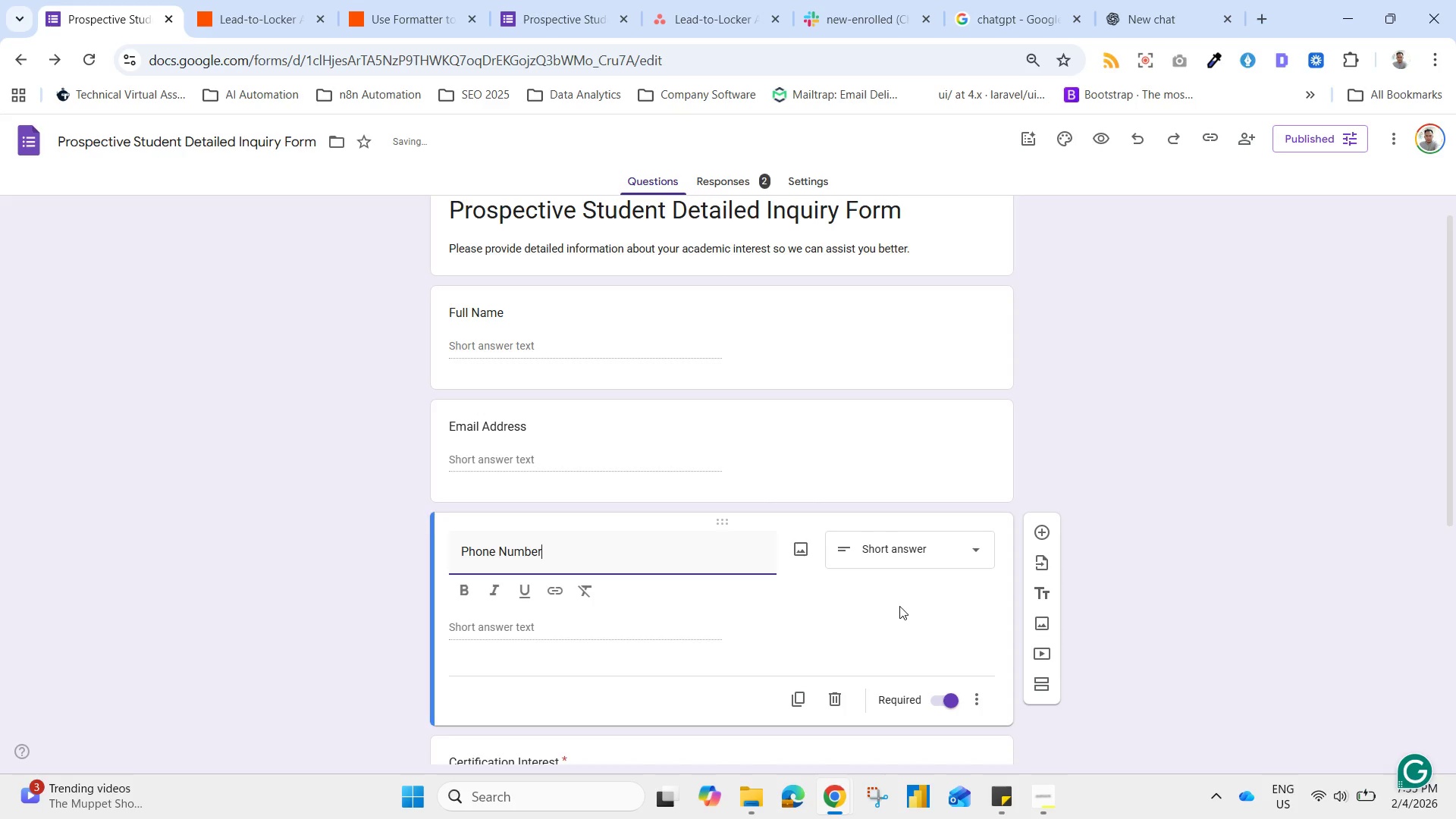 
left_click([899, 606])
 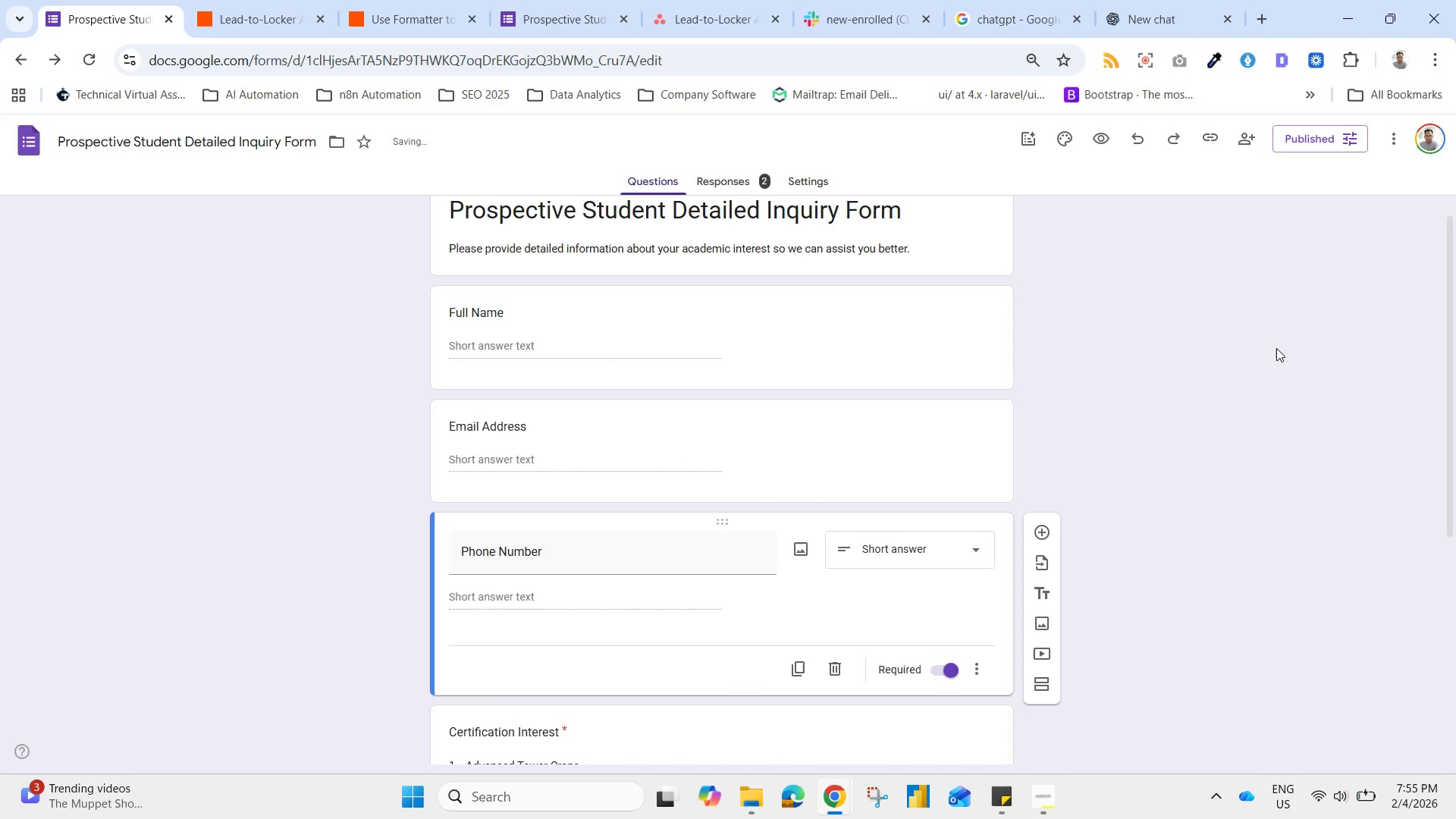 
scroll: coordinate [1253, 420], scroll_direction: down, amount: 3.0
 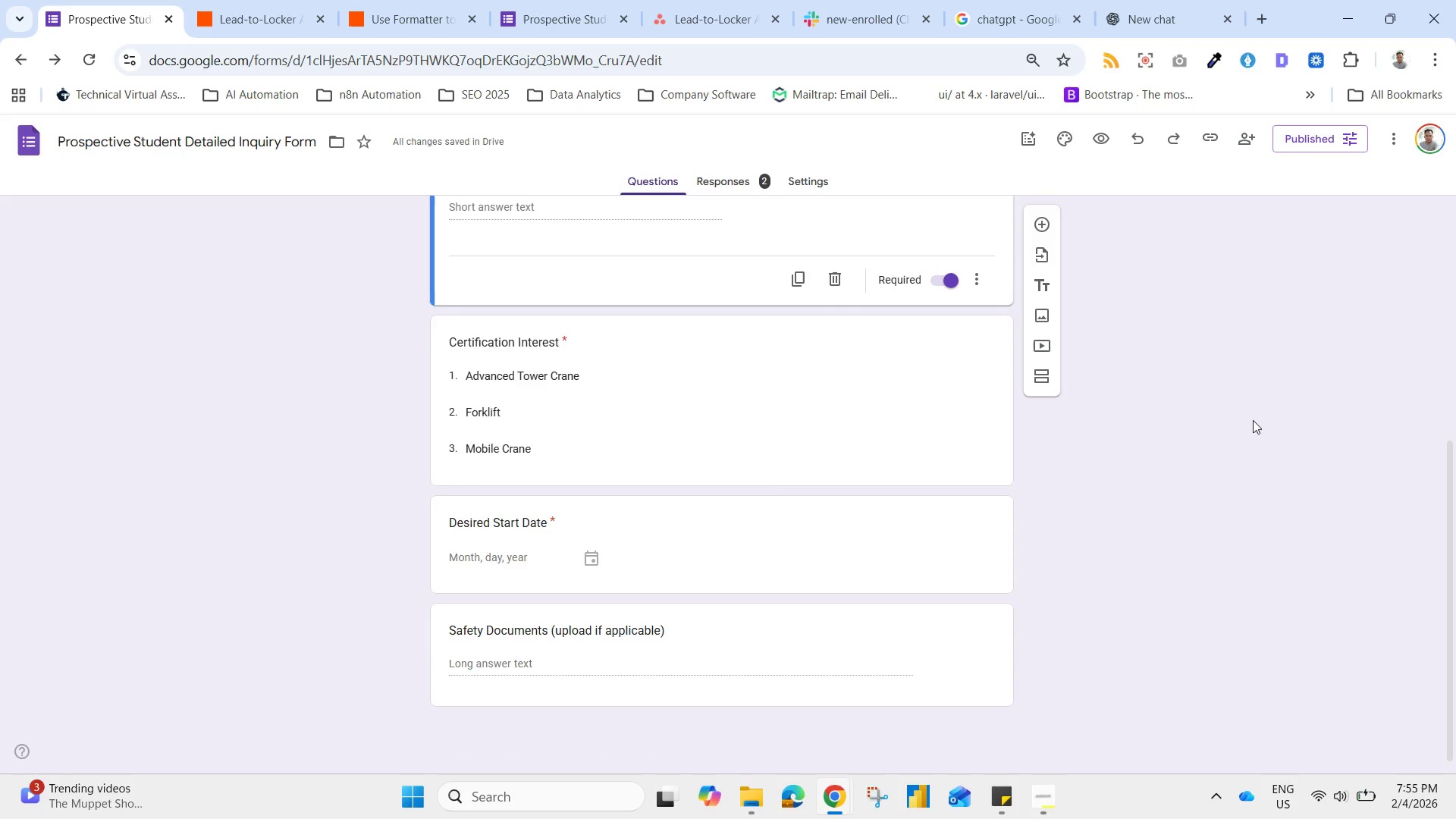 
scroll: coordinate [1240, 409], scroll_direction: up, amount: 6.0
 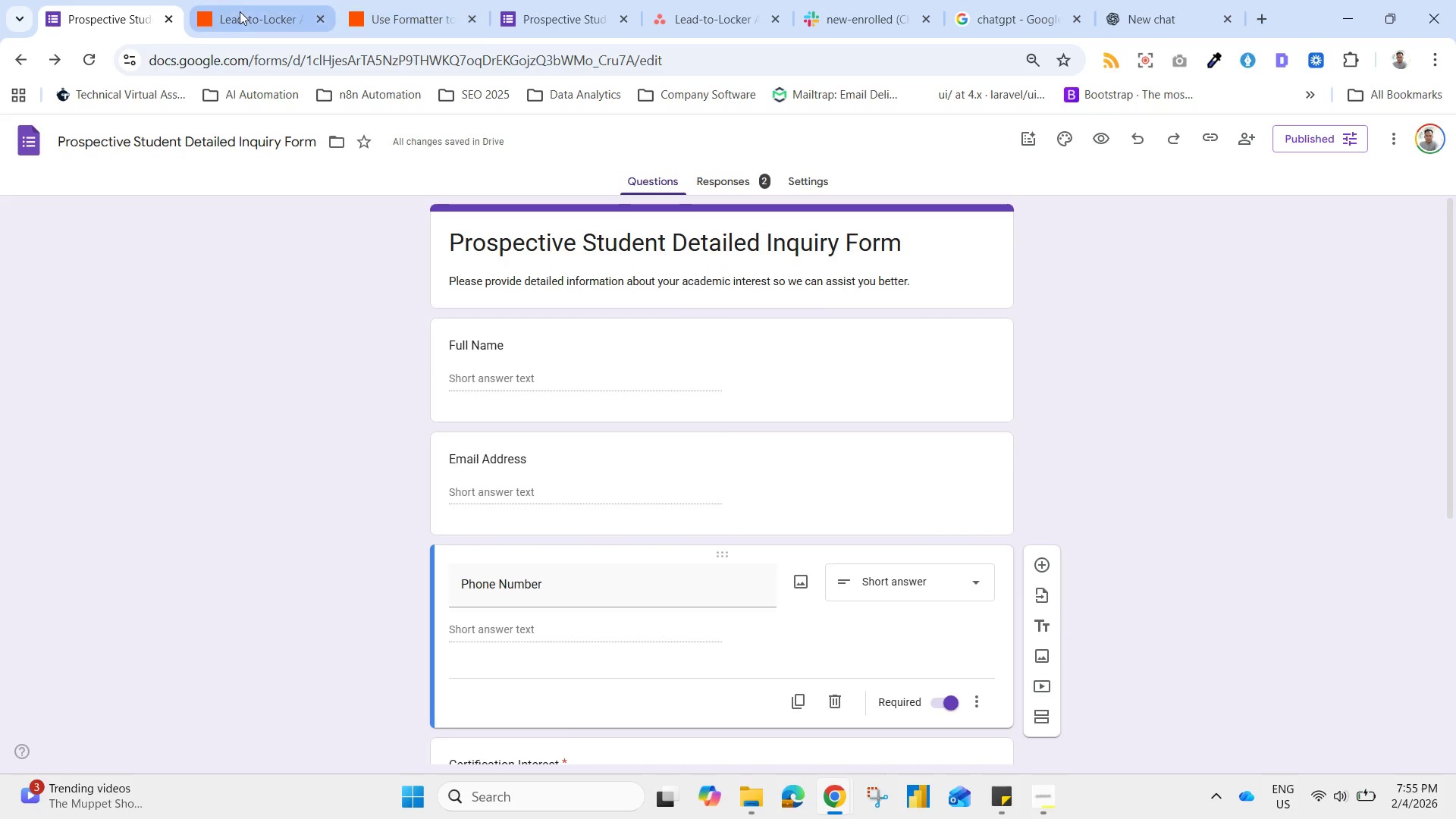 
left_click([397, 11])
 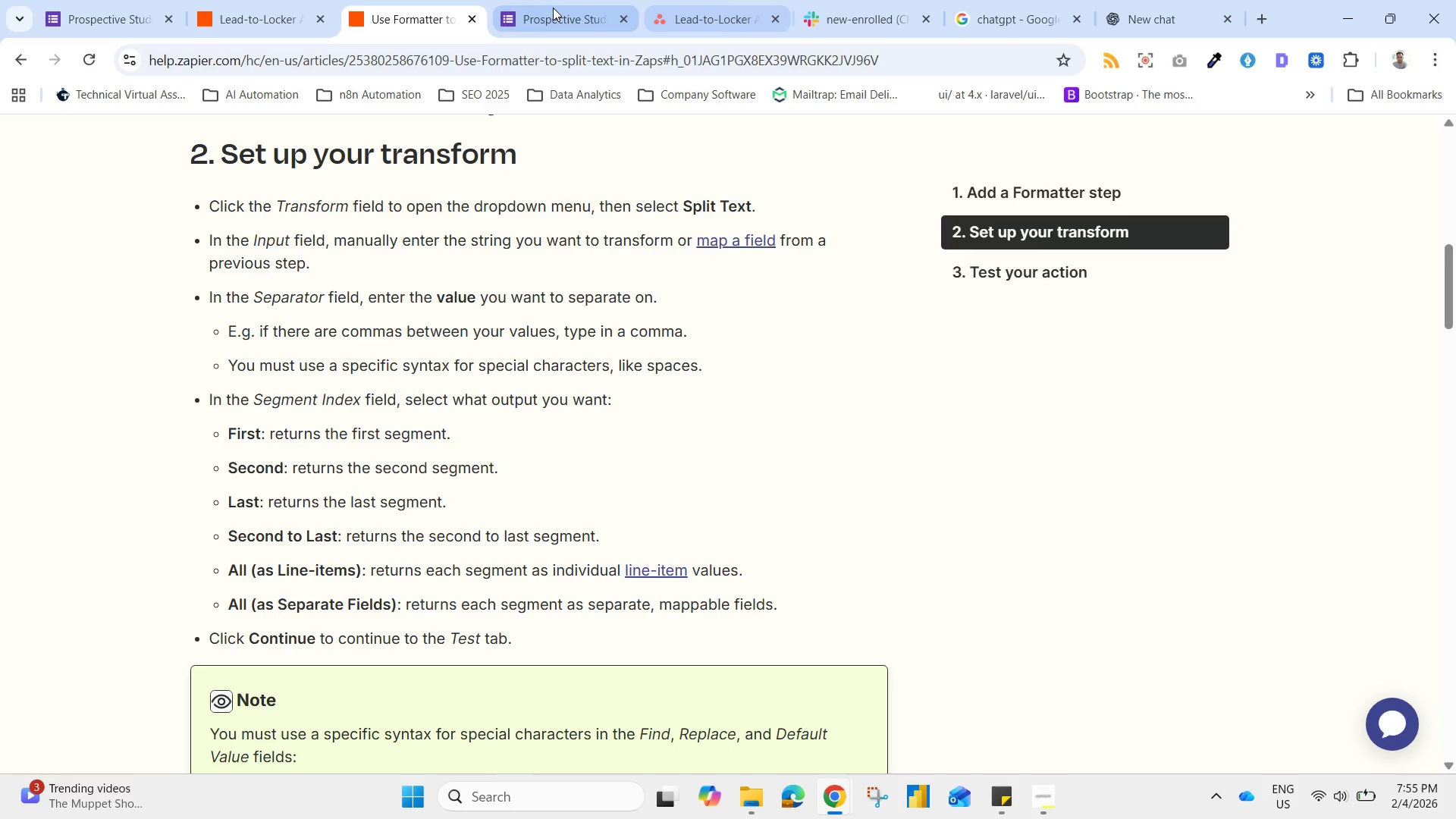 
left_click([570, 13])
 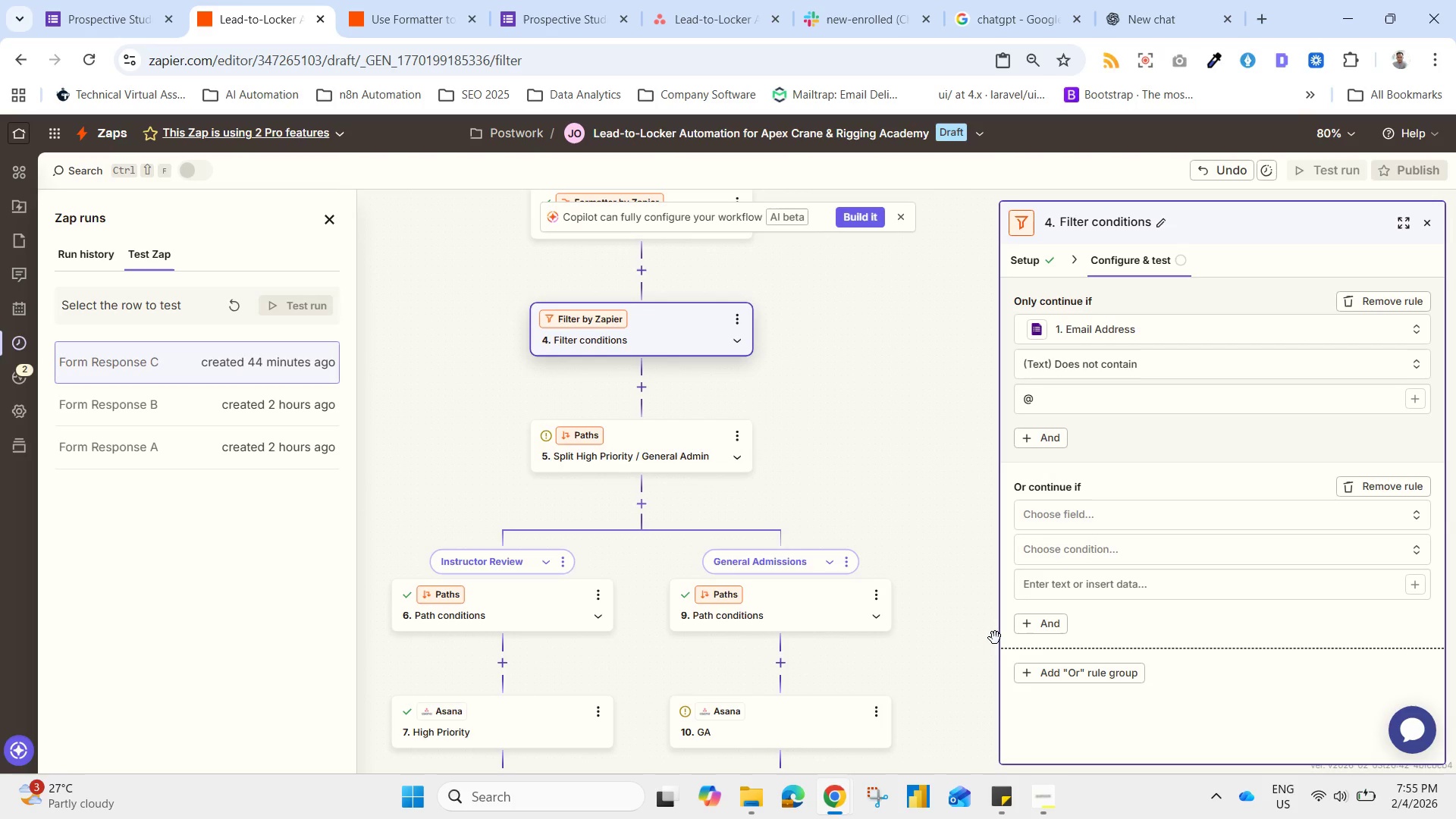 
wait(18.28)
 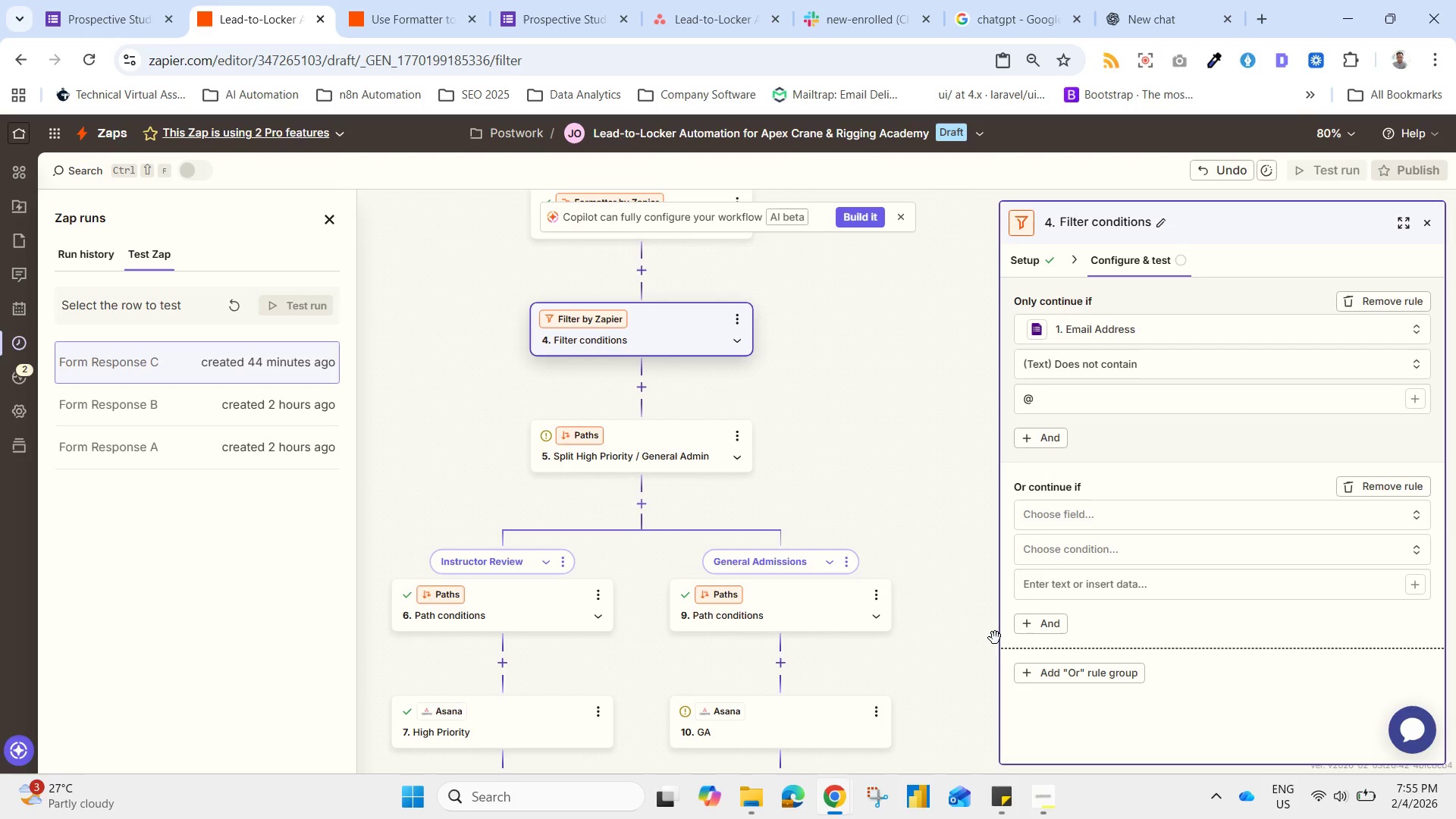 
scroll: coordinate [1237, 599], scroll_direction: down, amount: 1.0
 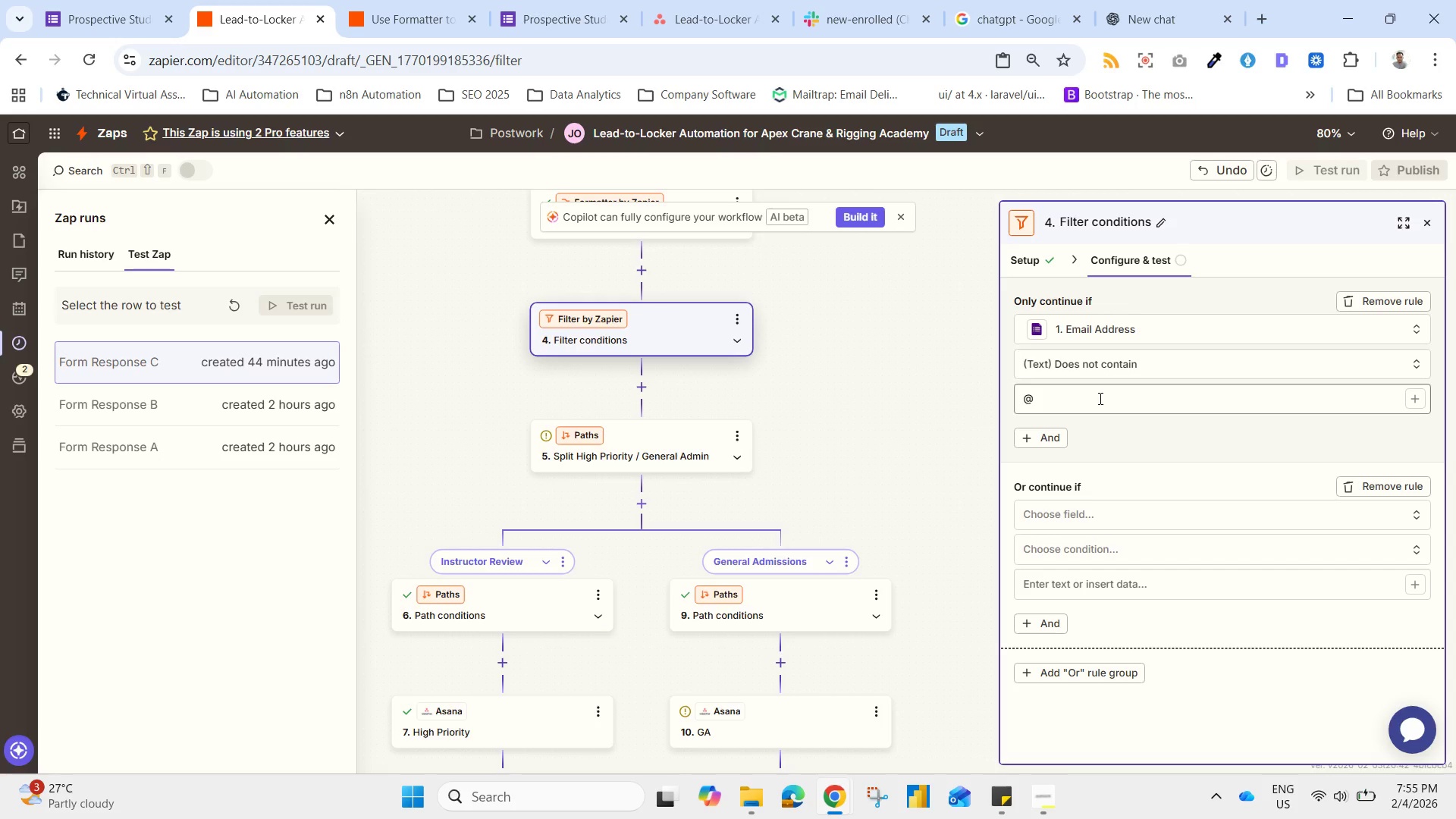 
left_click([1095, 404])
 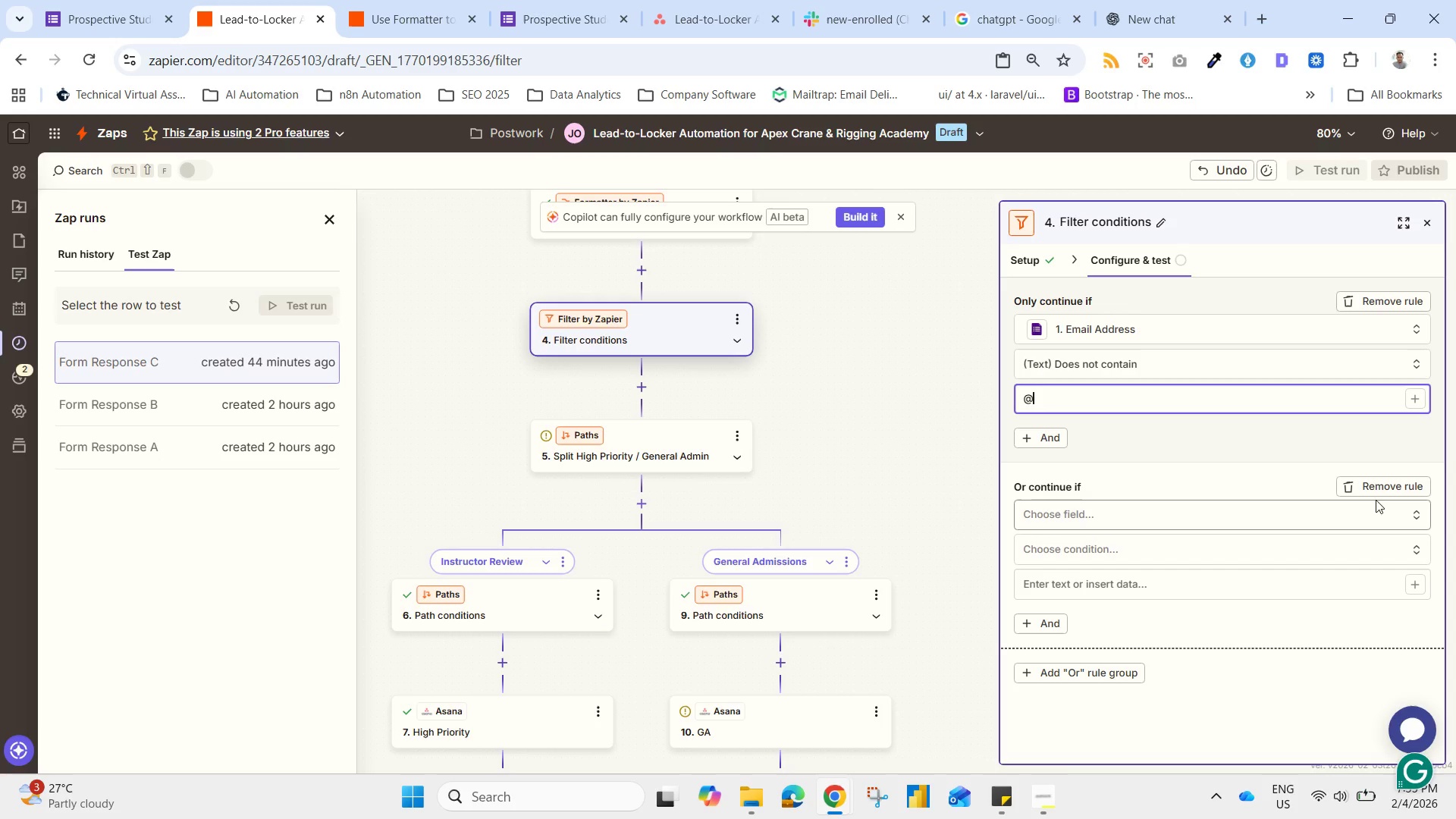 
left_click([1380, 483])
 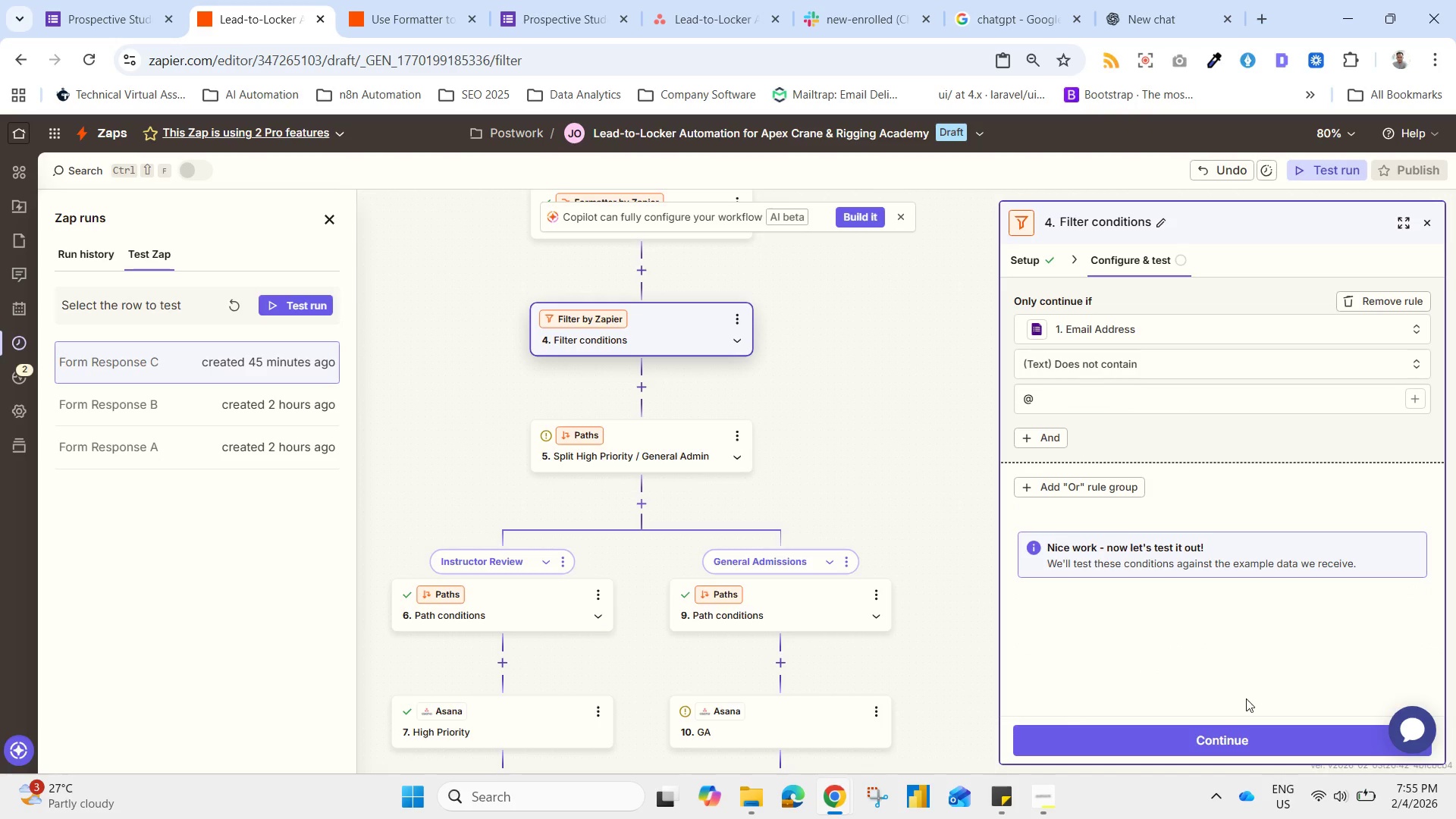 
left_click([1220, 733])
 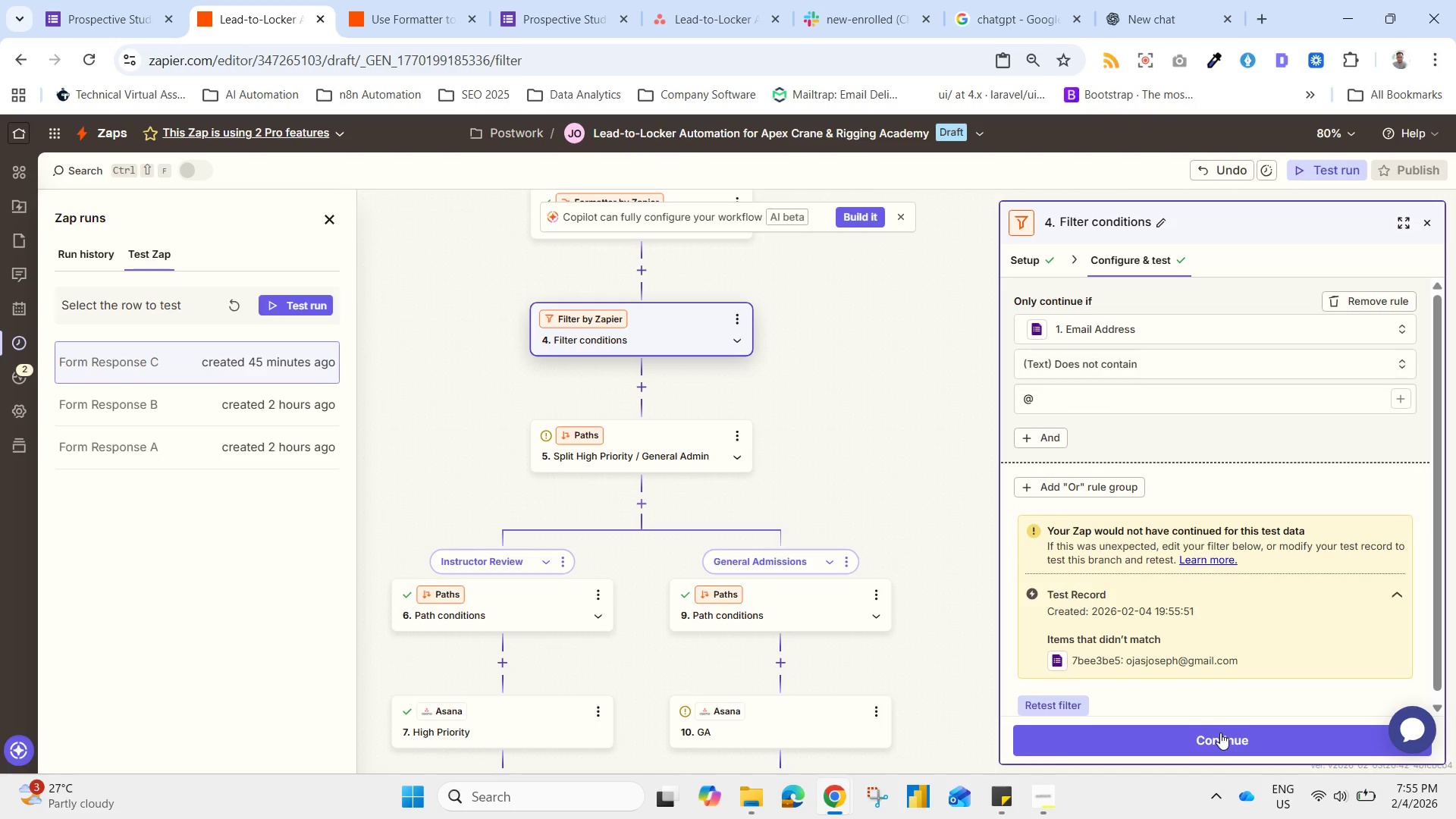 
wait(10.55)
 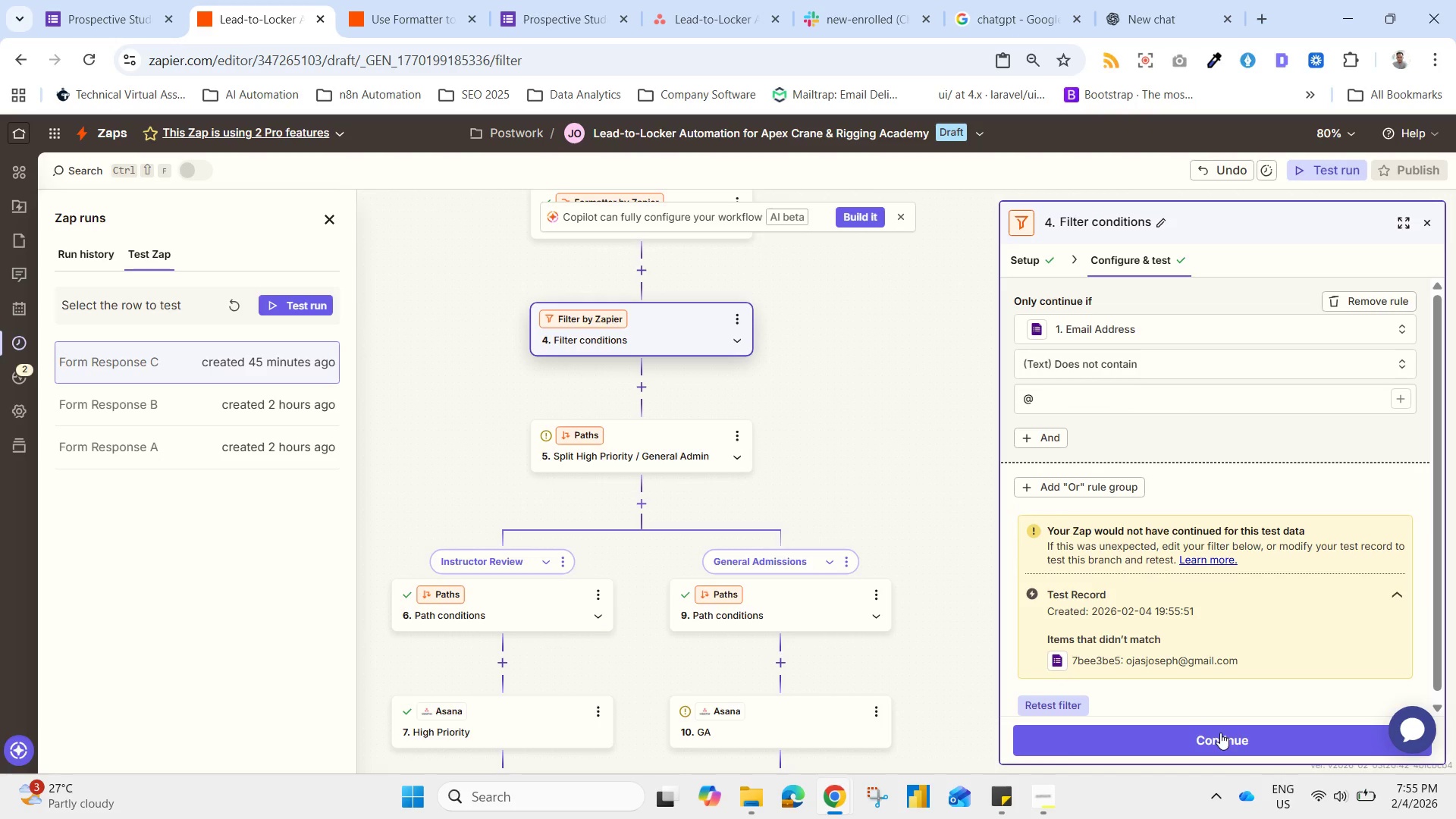 
left_click([1227, 740])
 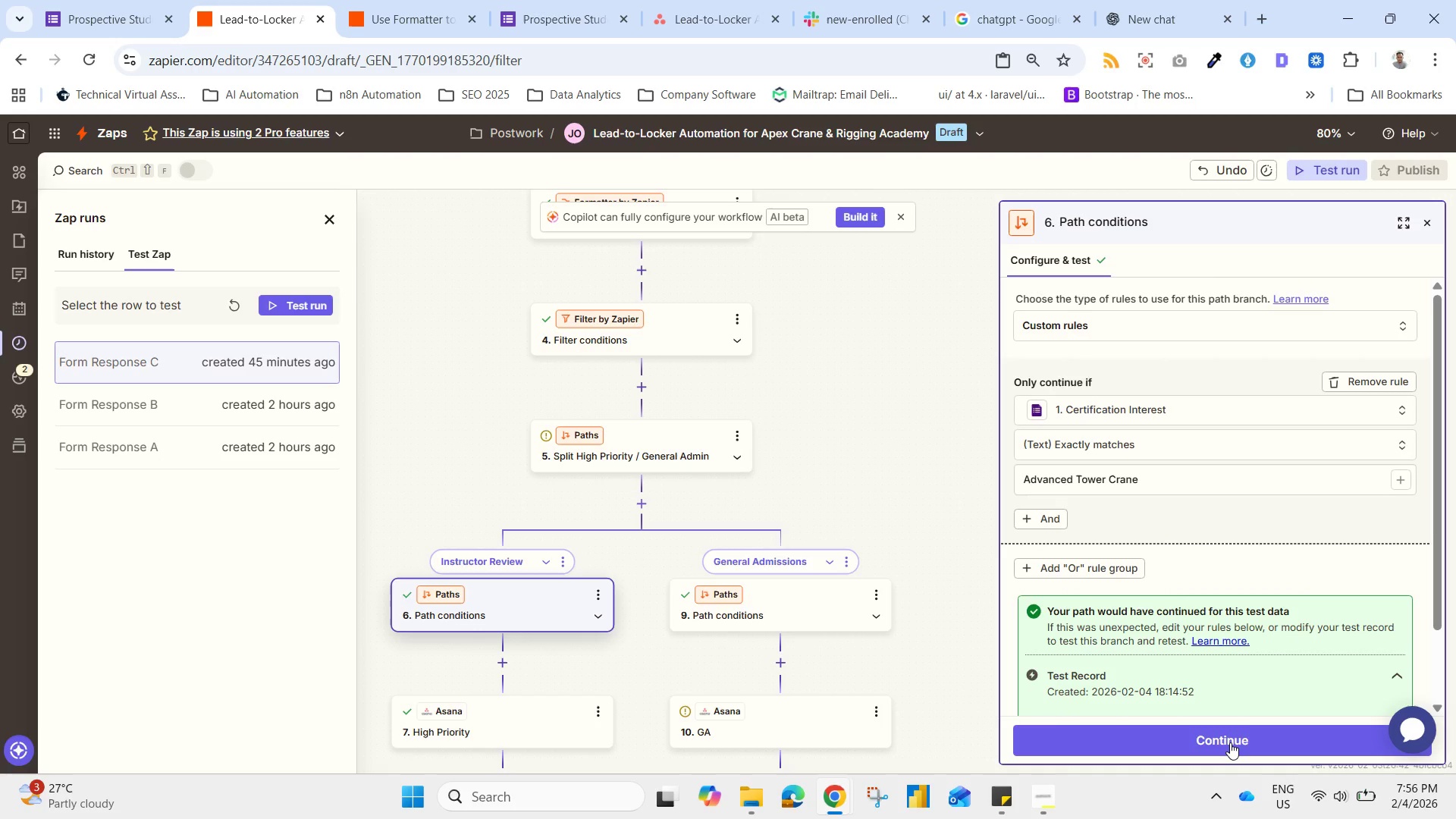 
left_click([793, 597])
 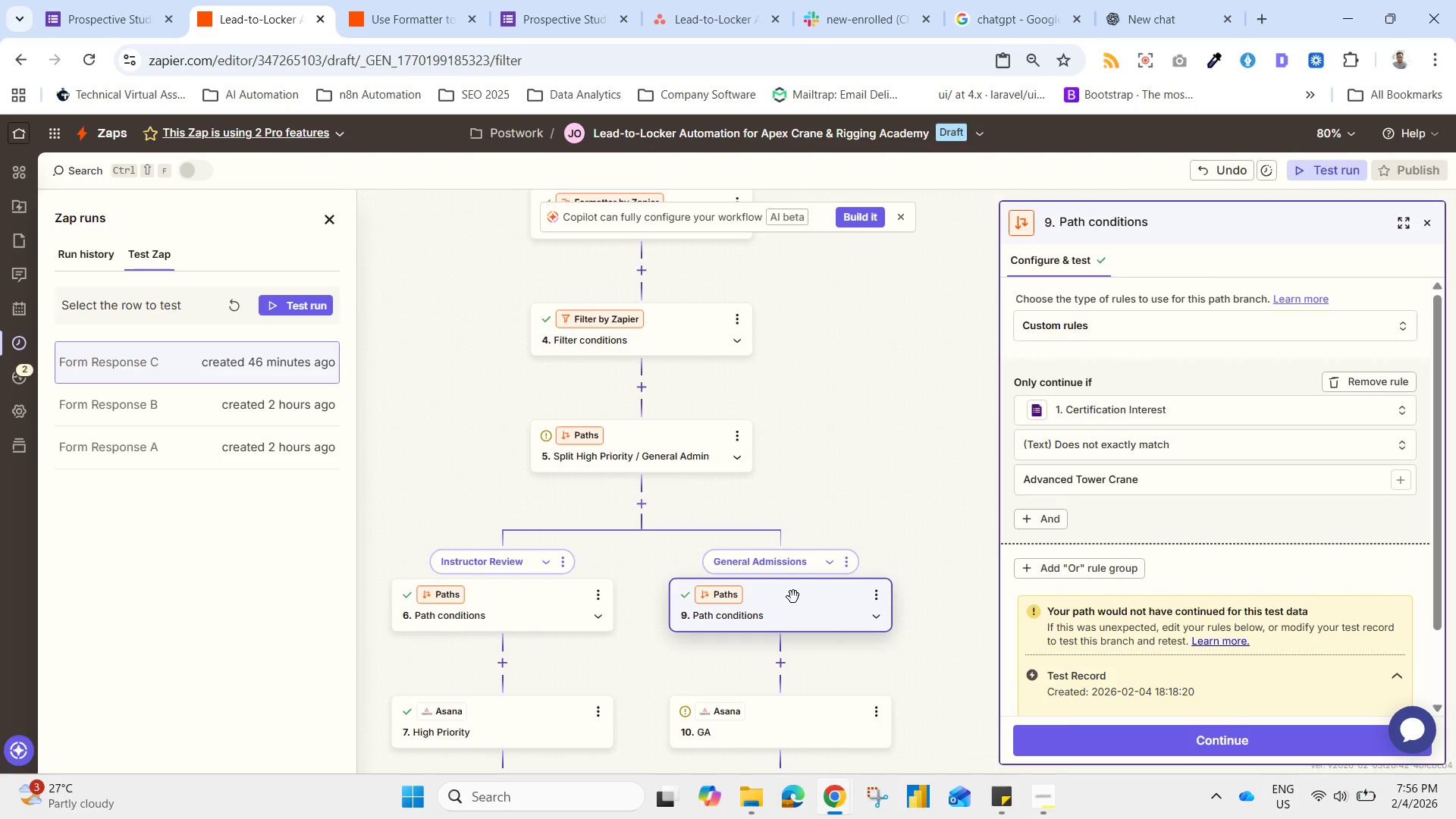 
wait(8.53)
 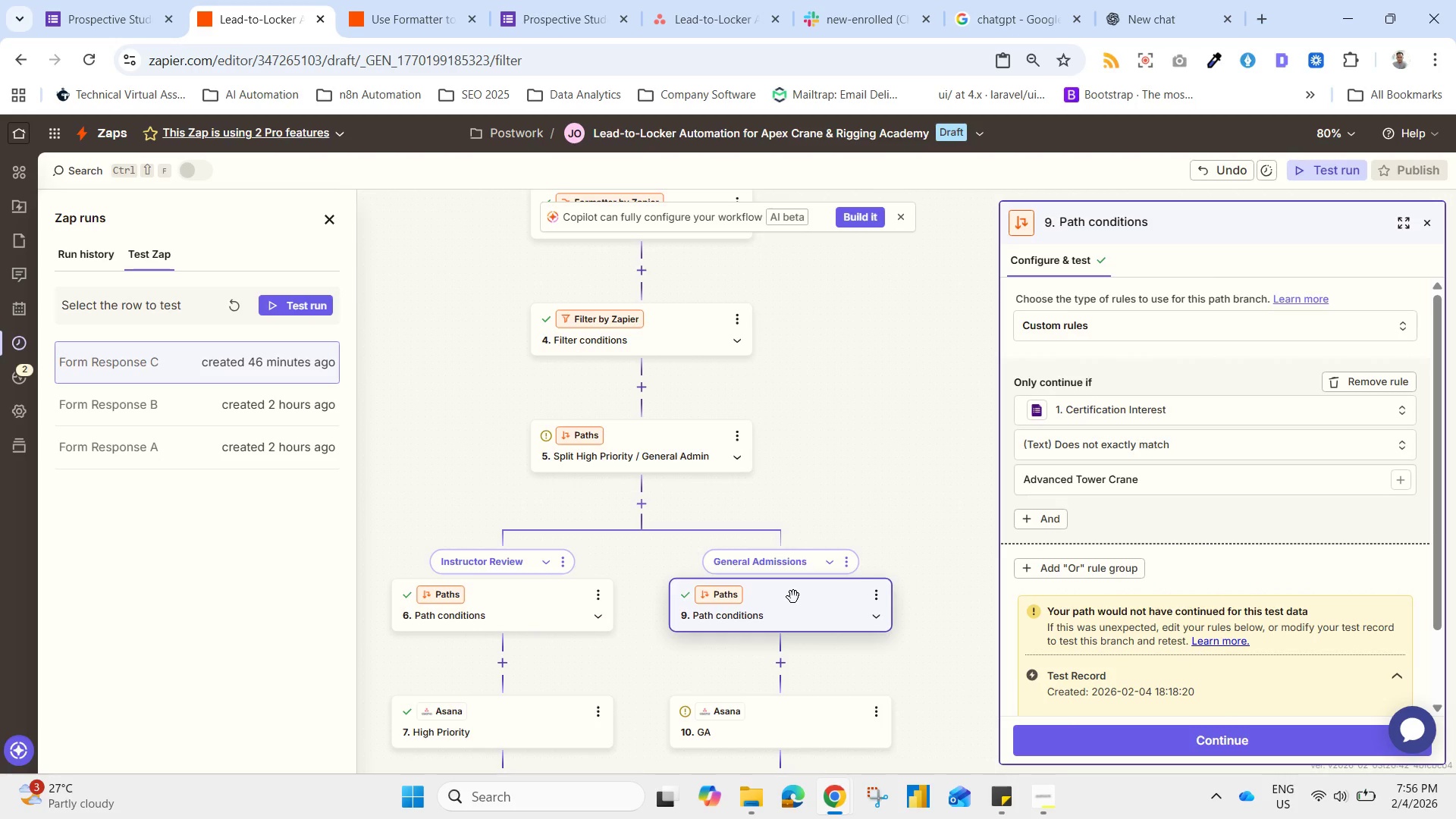 
left_click_drag(start_coordinate=[801, 515], to_coordinate=[927, 460])
 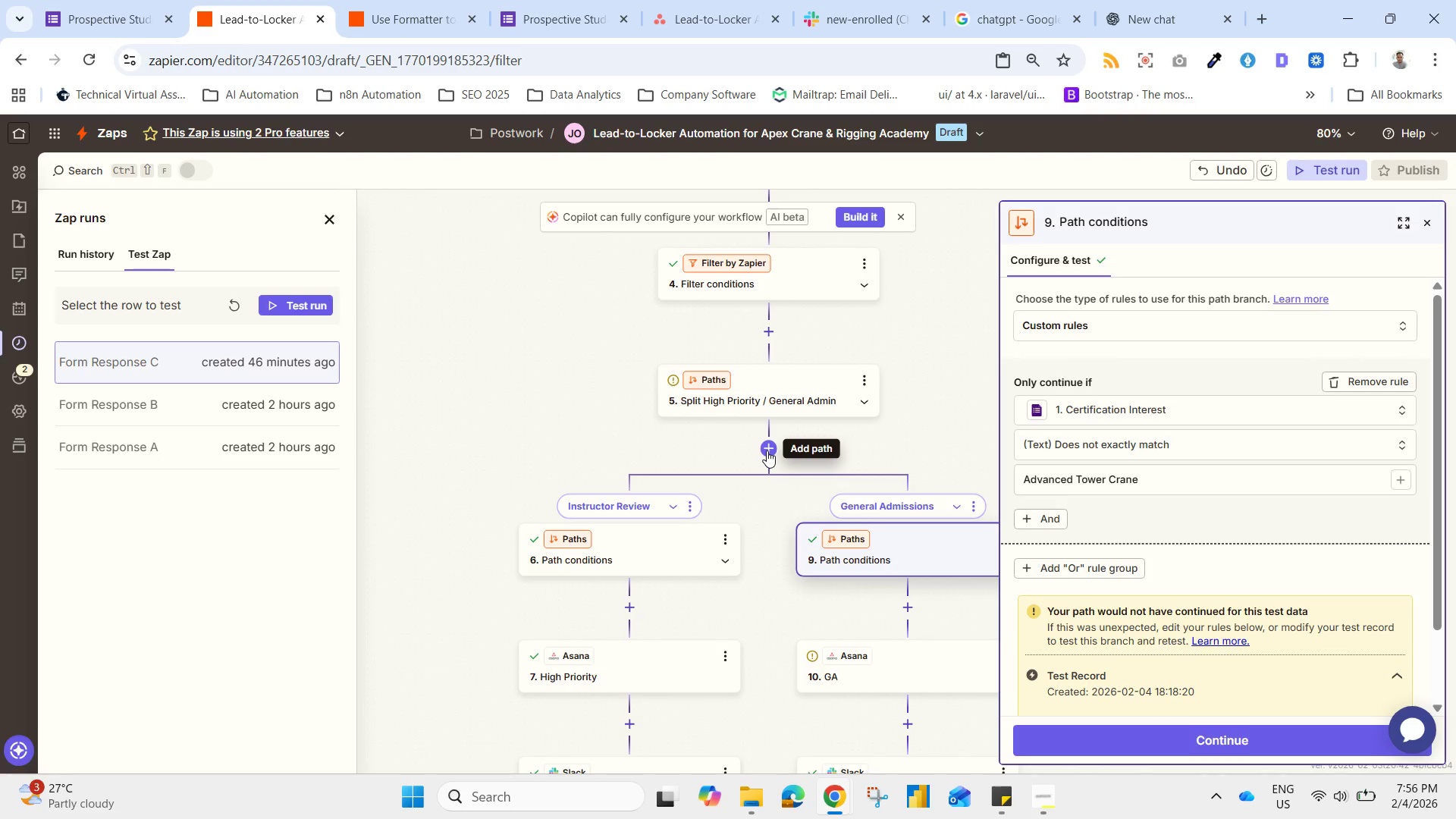 
left_click([767, 450])
 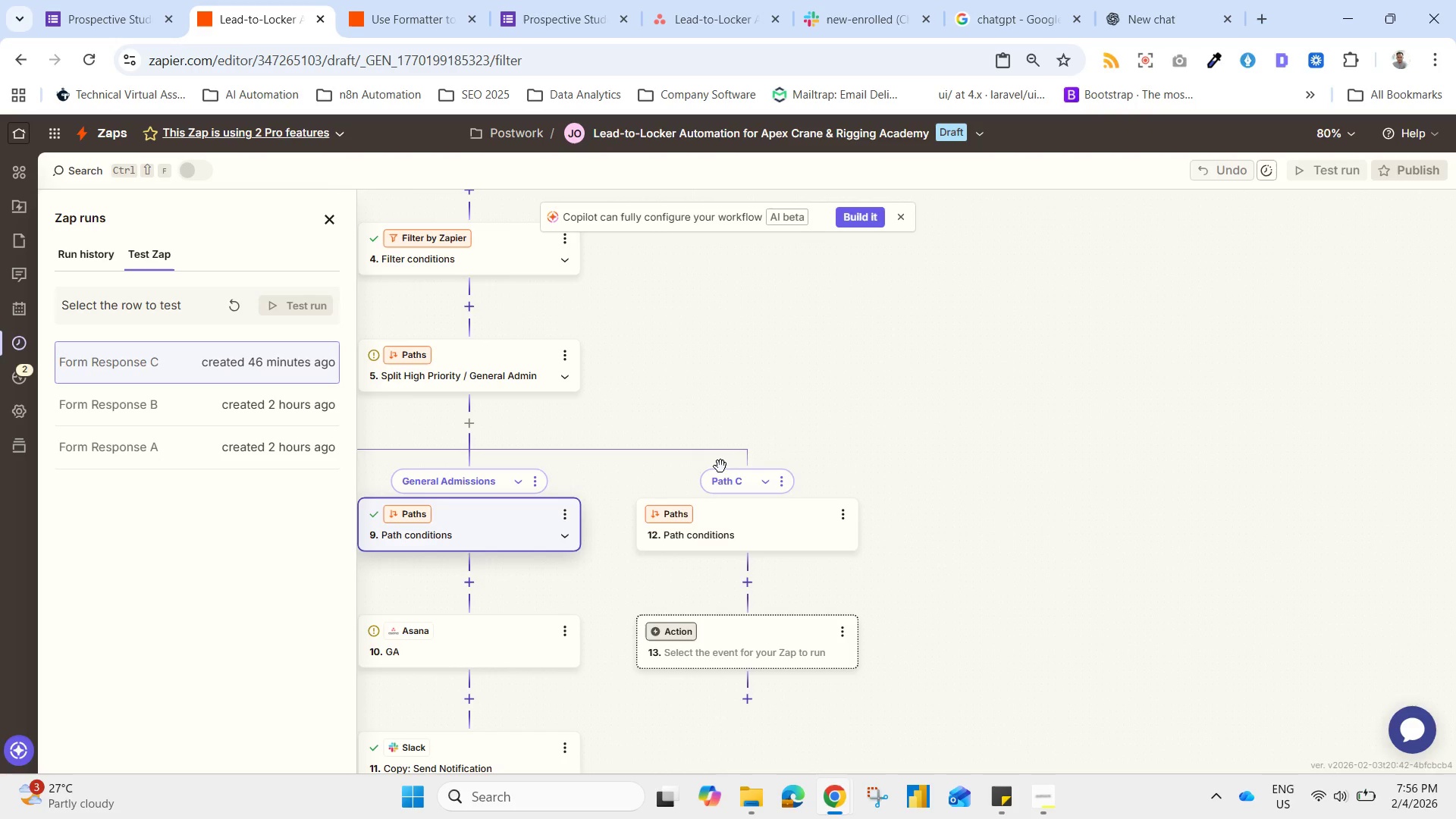 
left_click_drag(start_coordinate=[774, 405], to_coordinate=[1320, 403])
 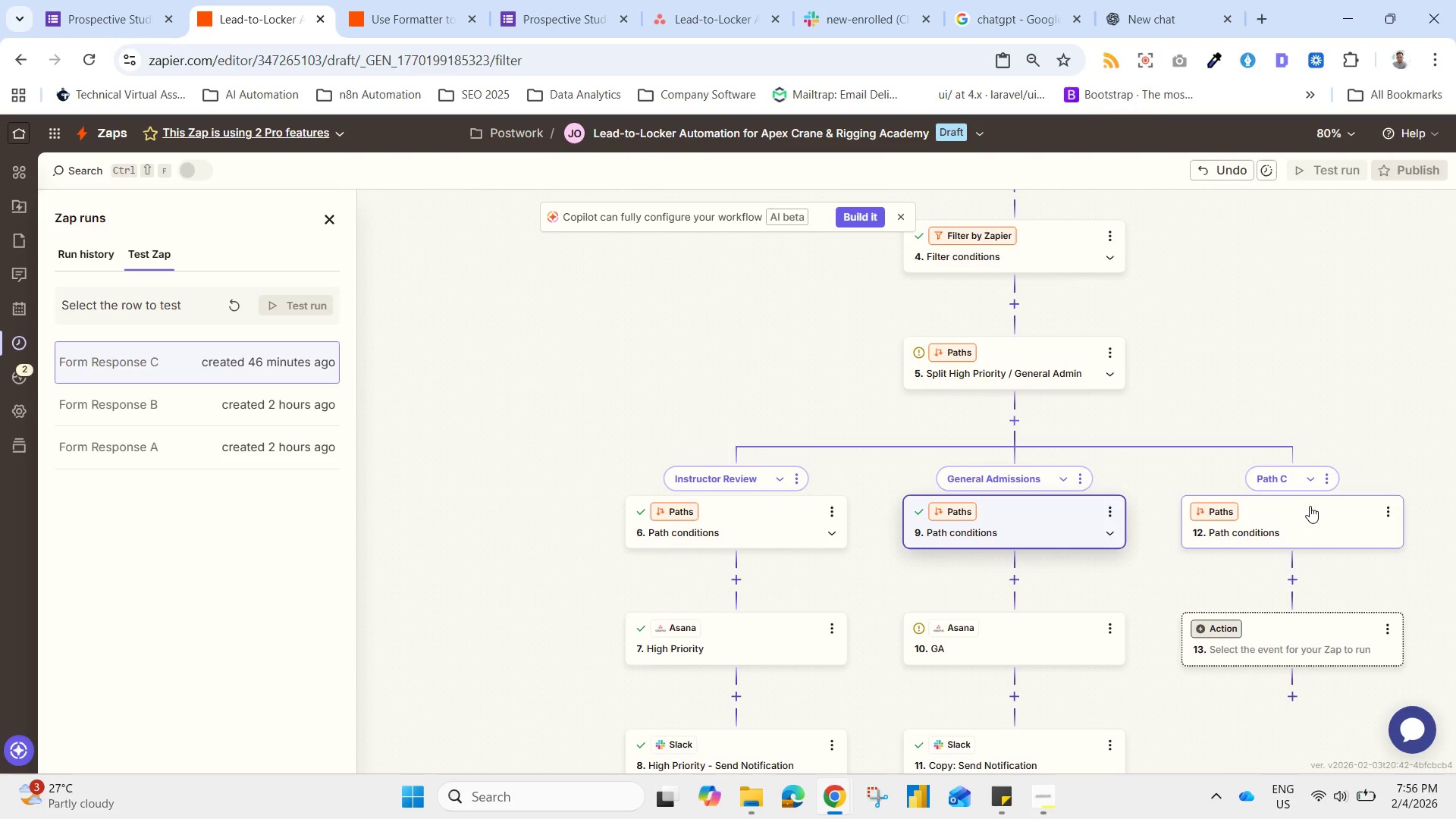 
left_click_drag(start_coordinate=[1310, 504], to_coordinate=[847, 489])
 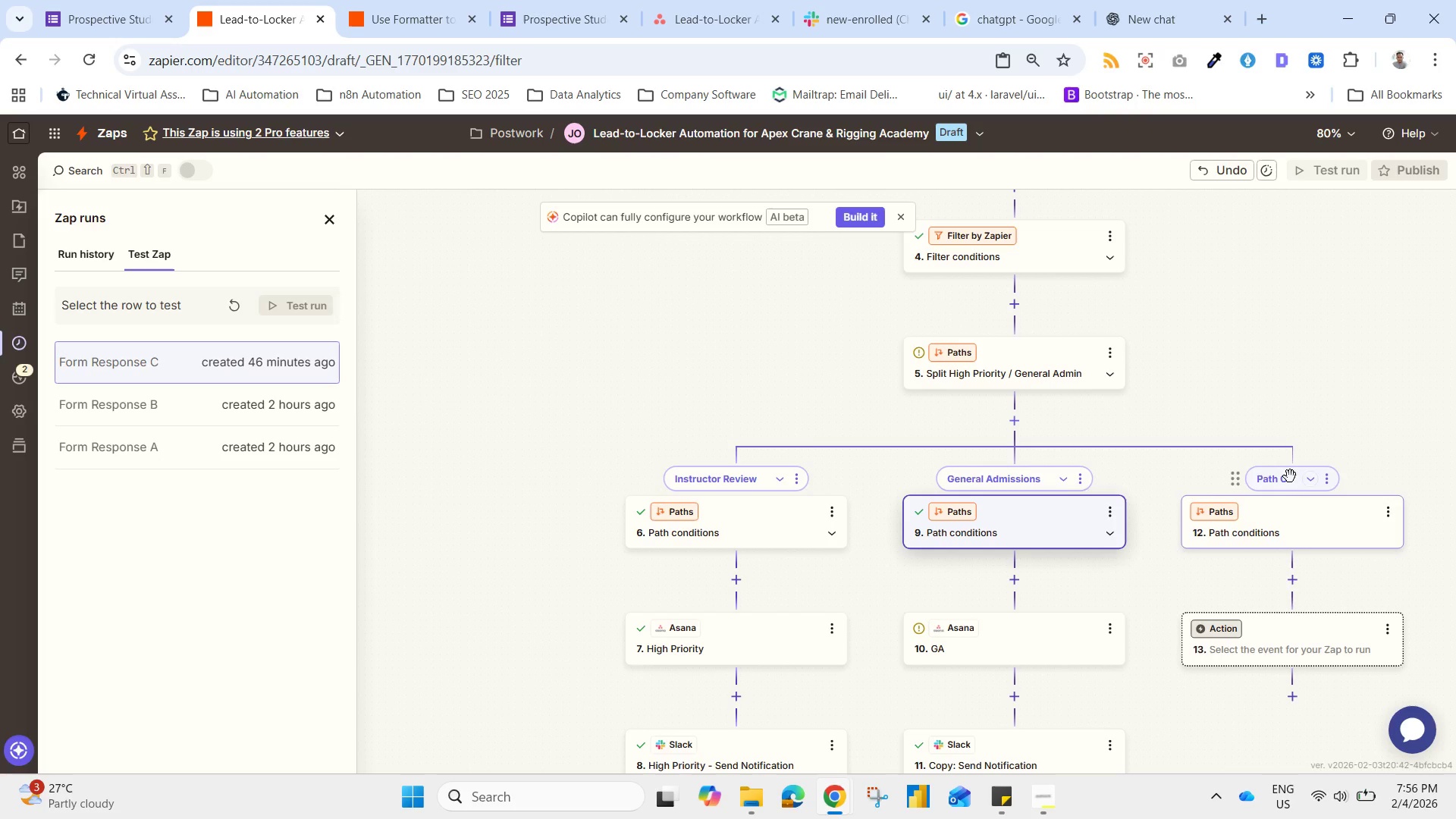 
left_click_drag(start_coordinate=[1288, 483], to_coordinate=[626, 450])
 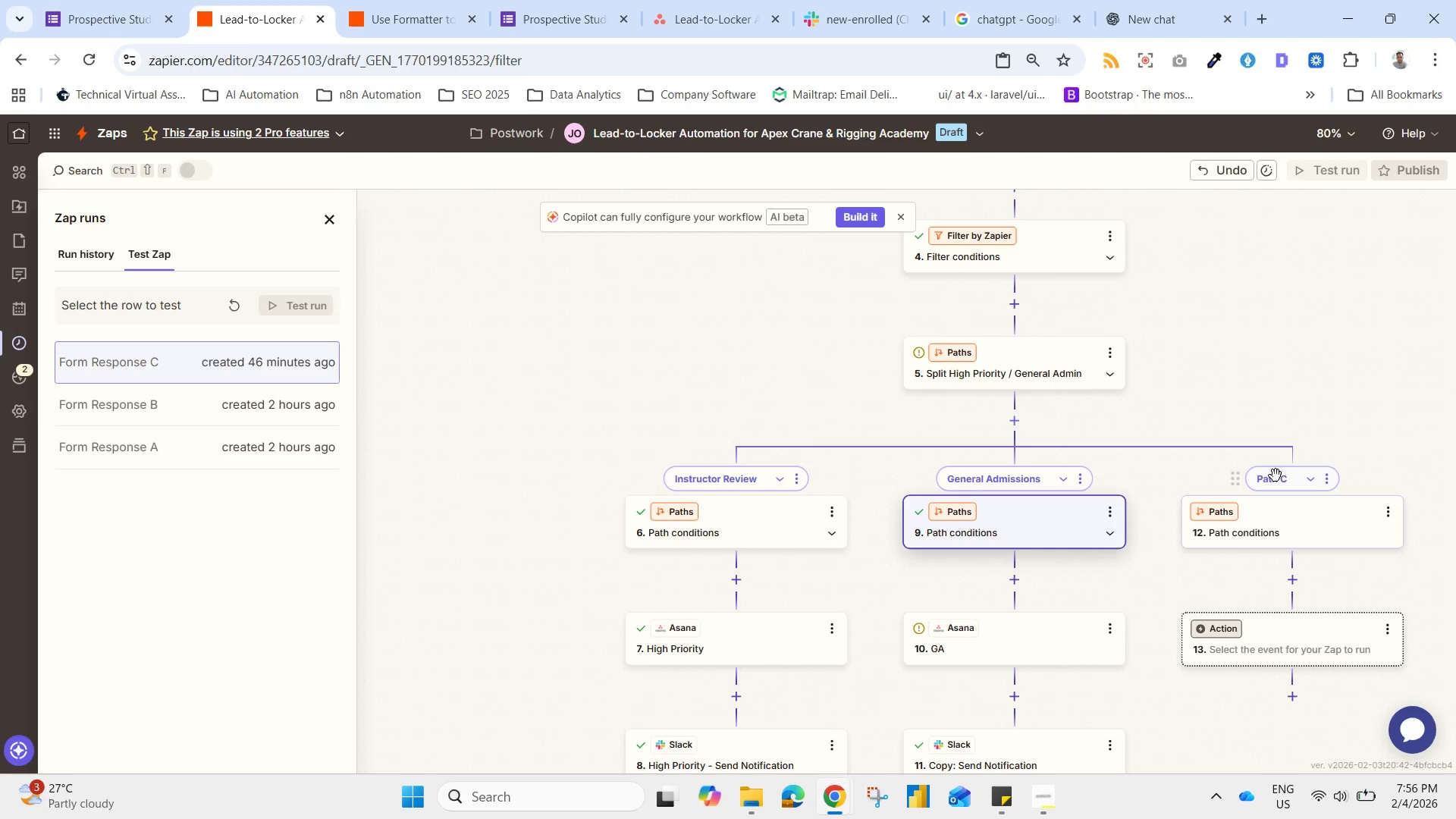 
left_click_drag(start_coordinate=[1280, 479], to_coordinate=[488, 486])
 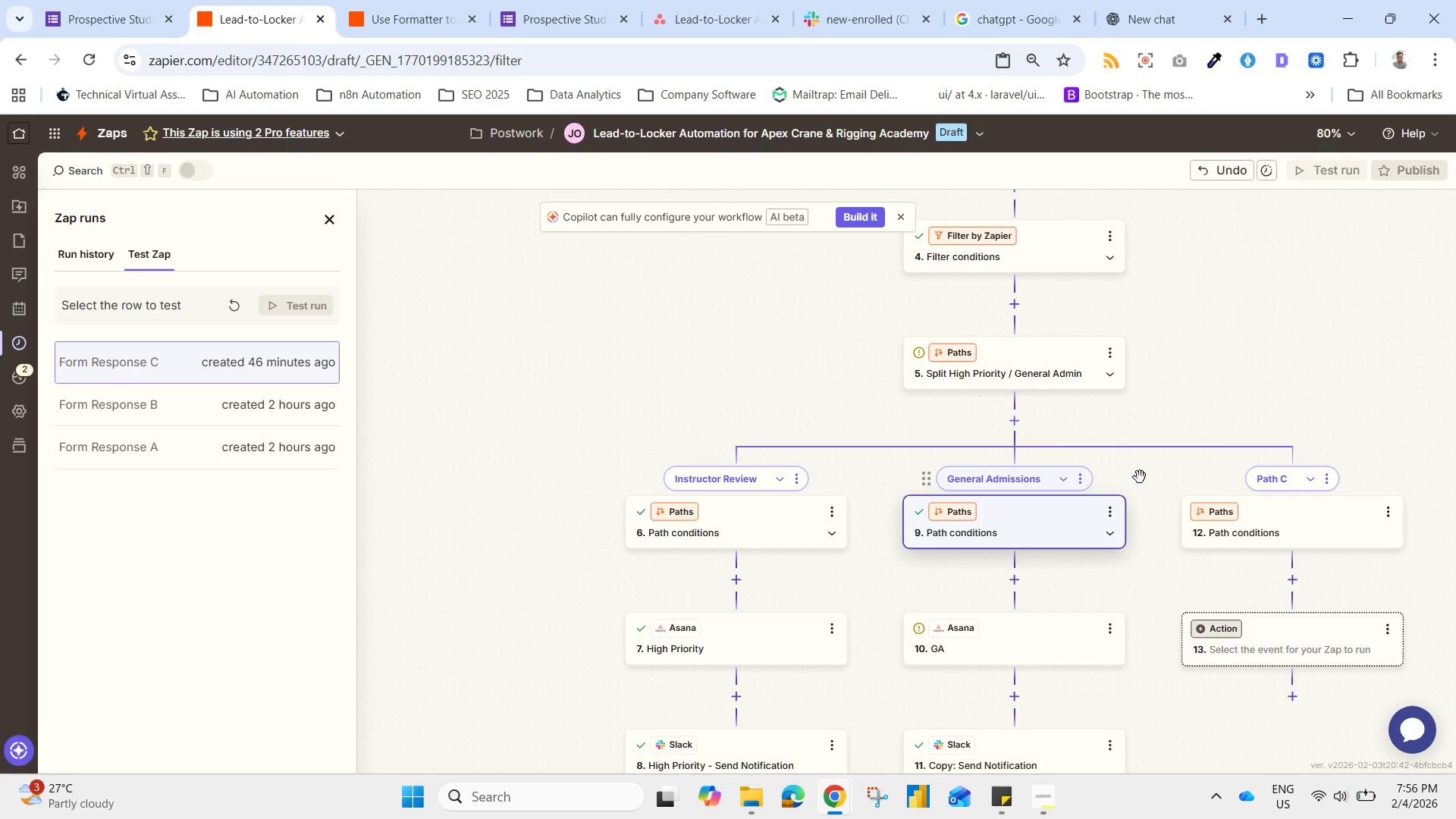 
left_click_drag(start_coordinate=[1004, 482], to_coordinate=[1304, 482])
 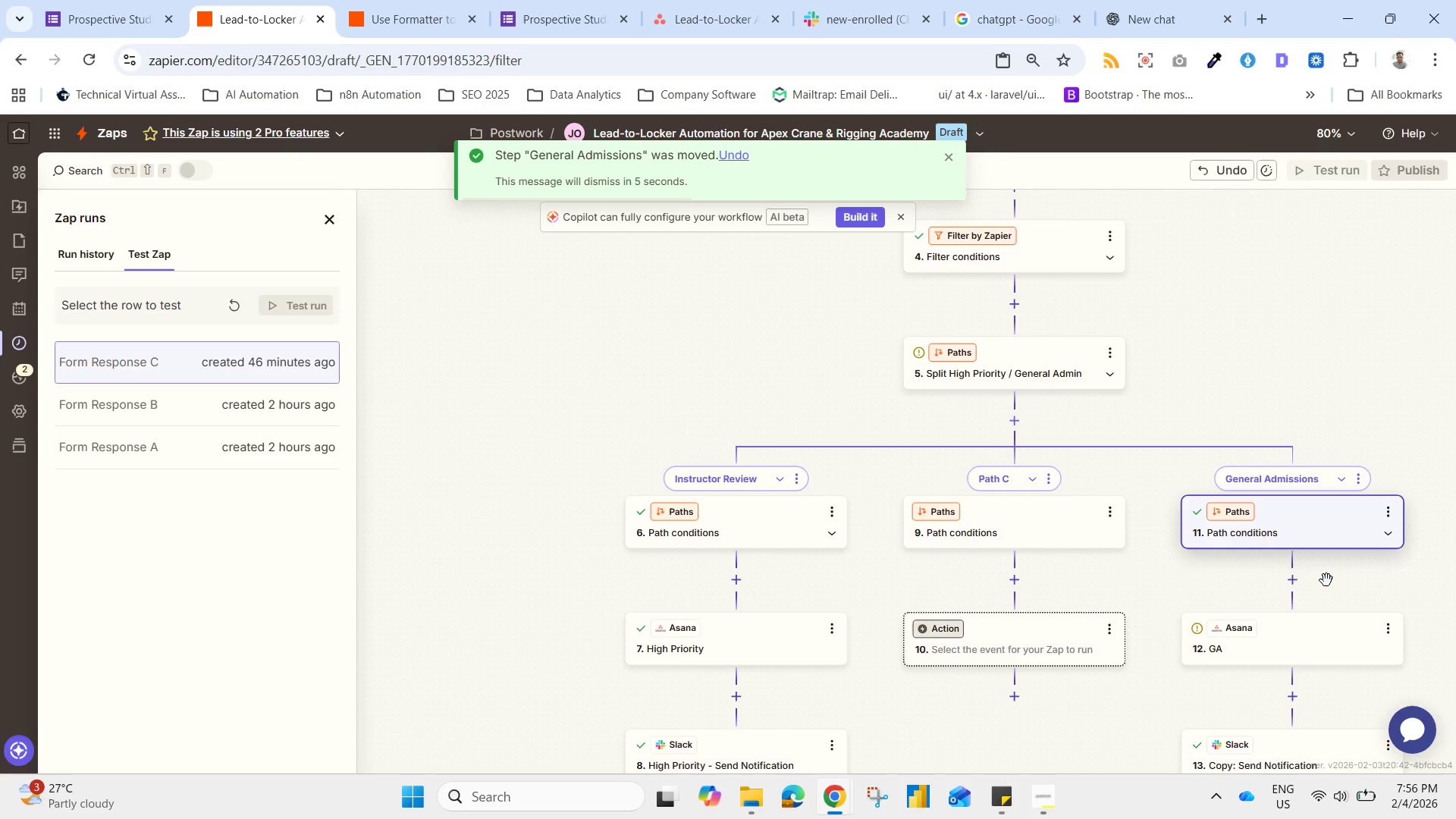 
wait(7.42)
 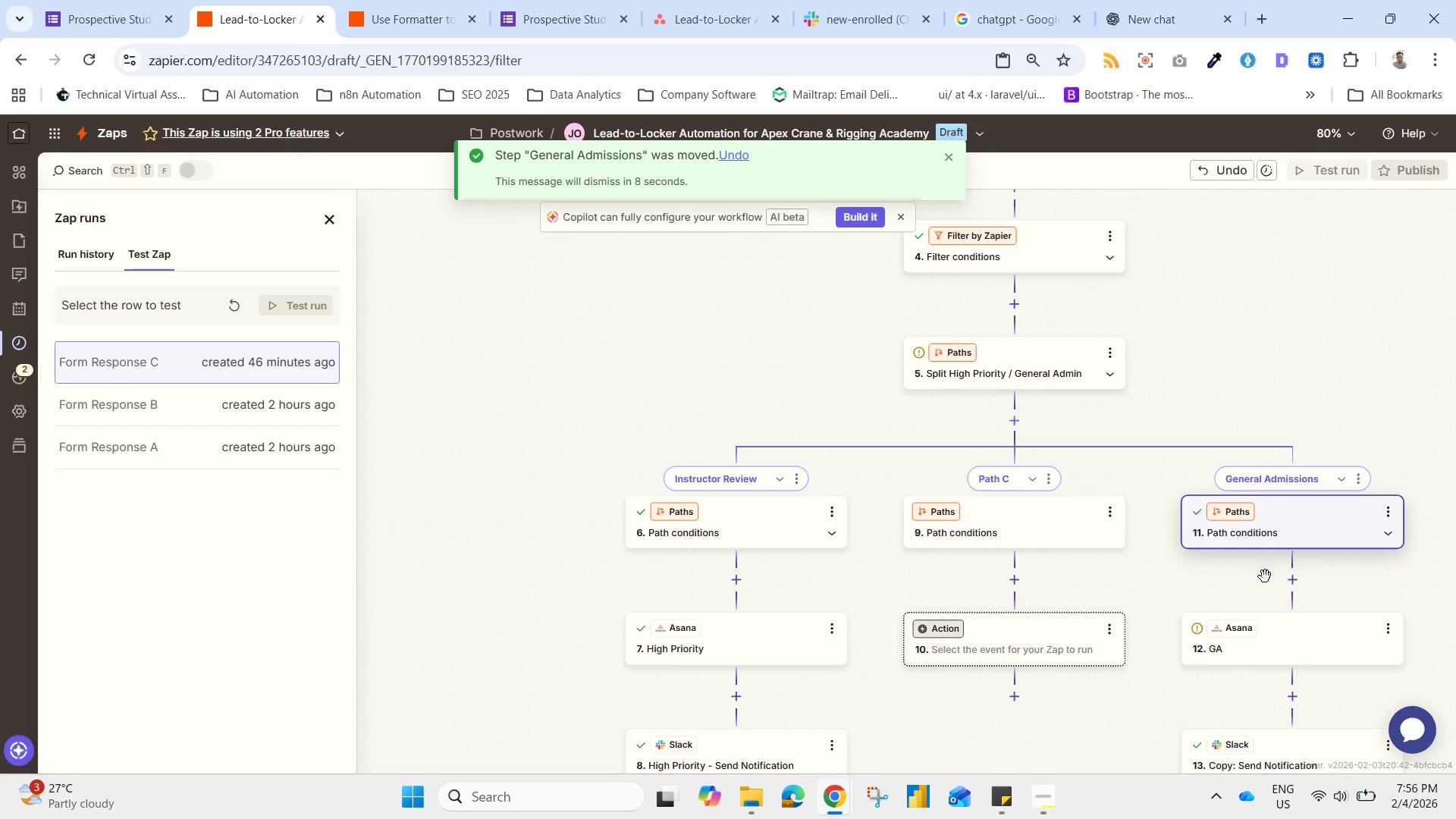 
left_click_drag(start_coordinate=[732, 482], to_coordinate=[1033, 486])
 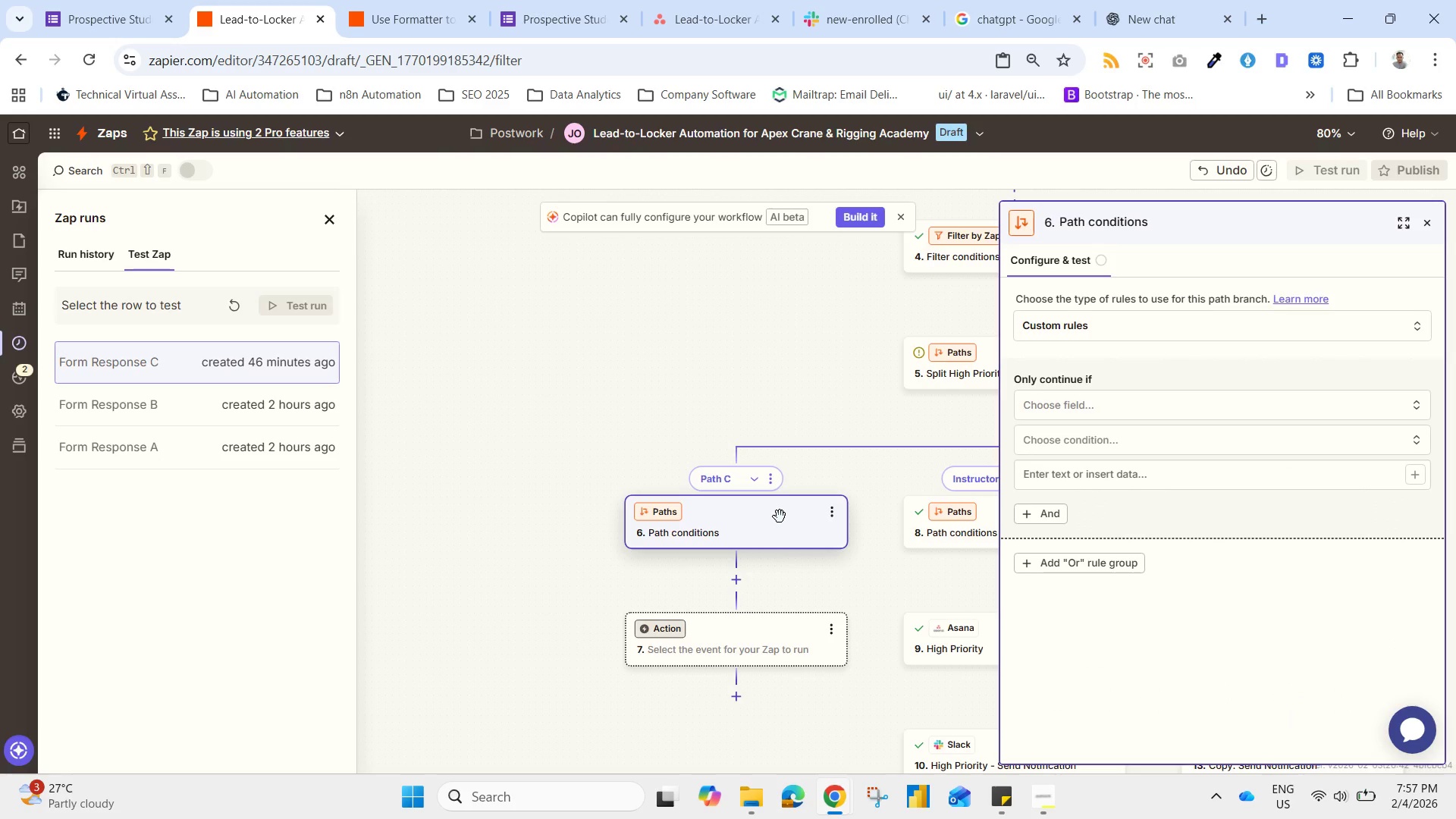 
wait(17.47)
 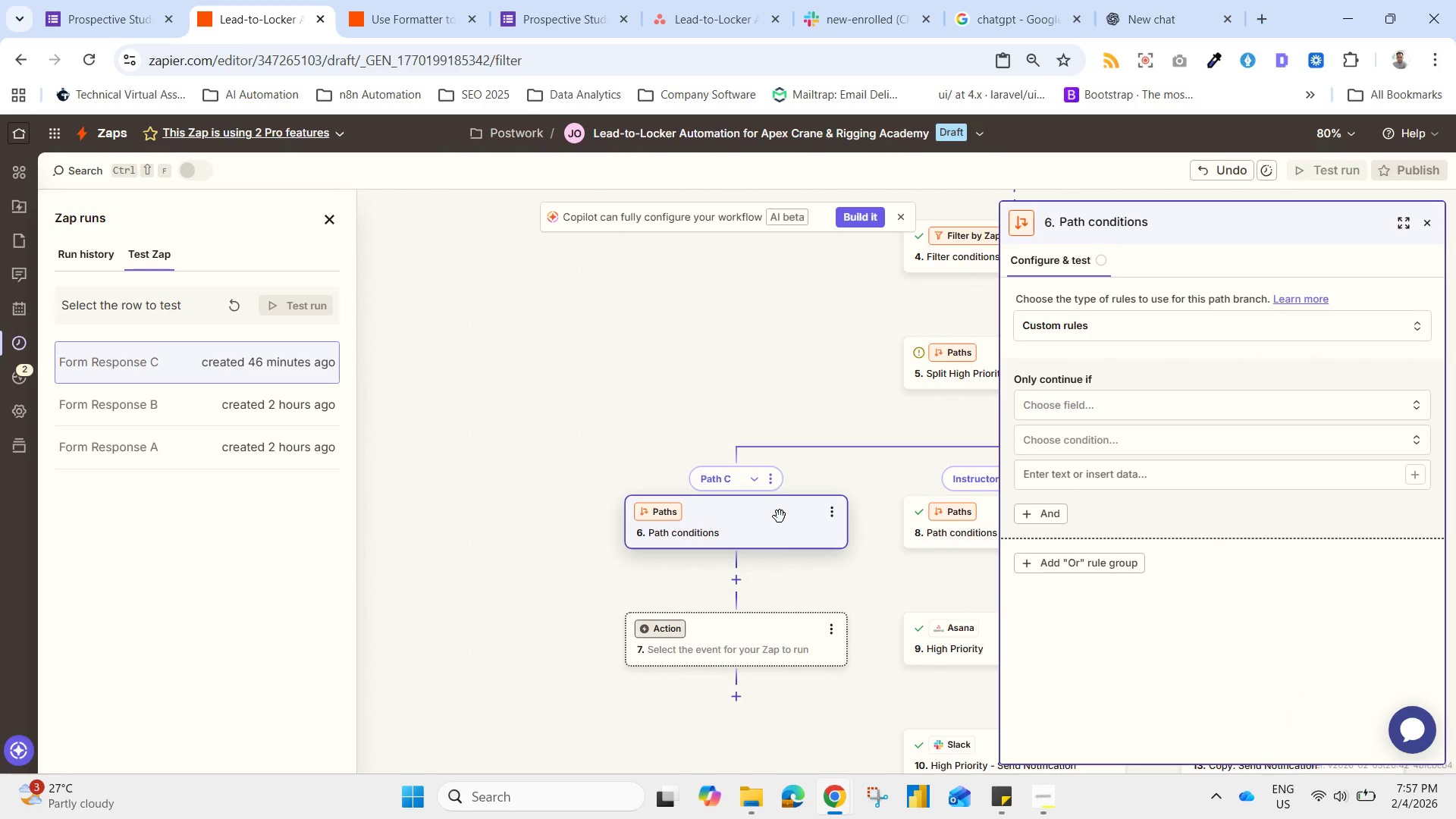 
left_click([1115, 400])
 